 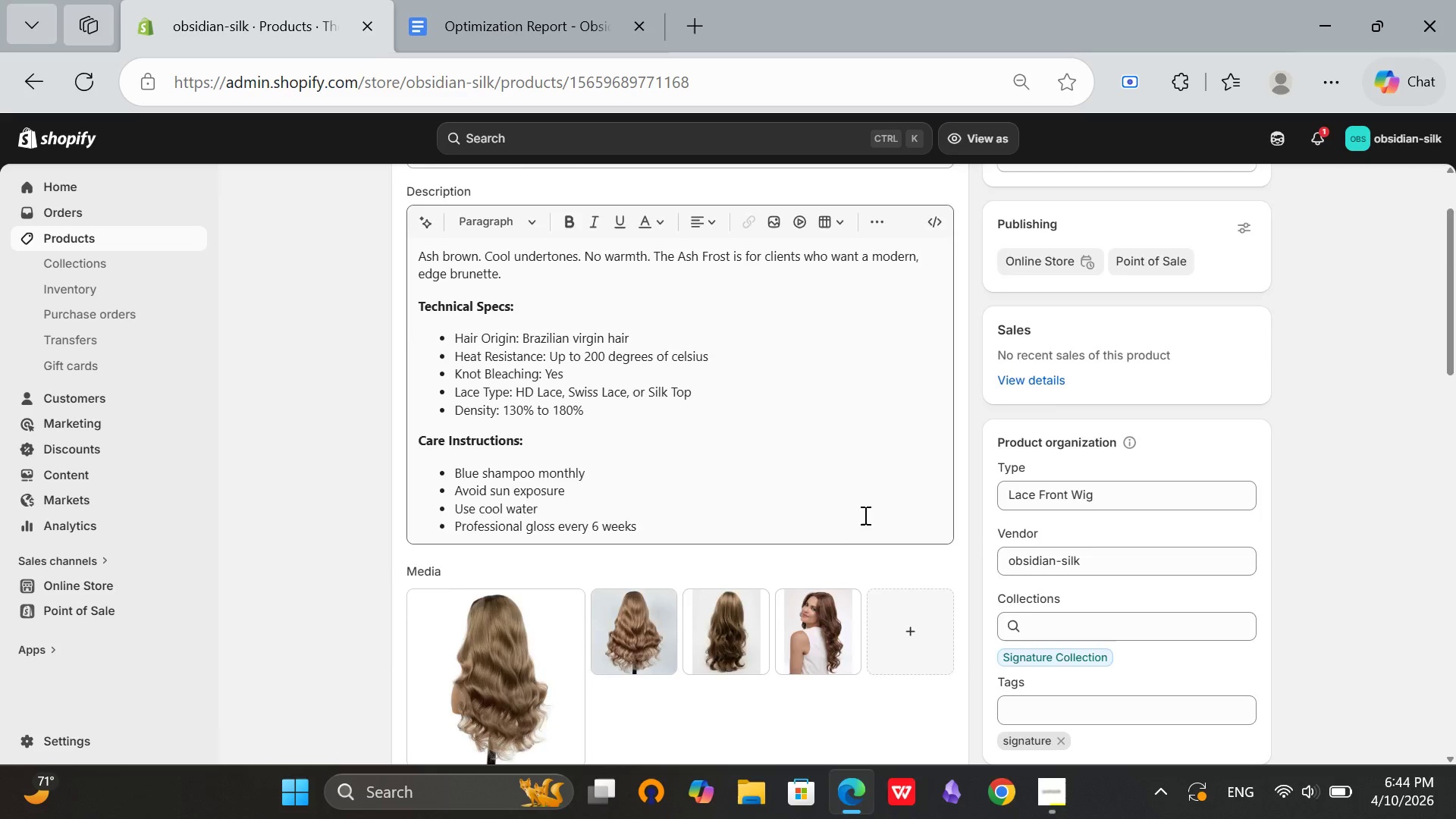 
scroll: coordinate [864, 514], scroll_direction: down, amount: 2.0
 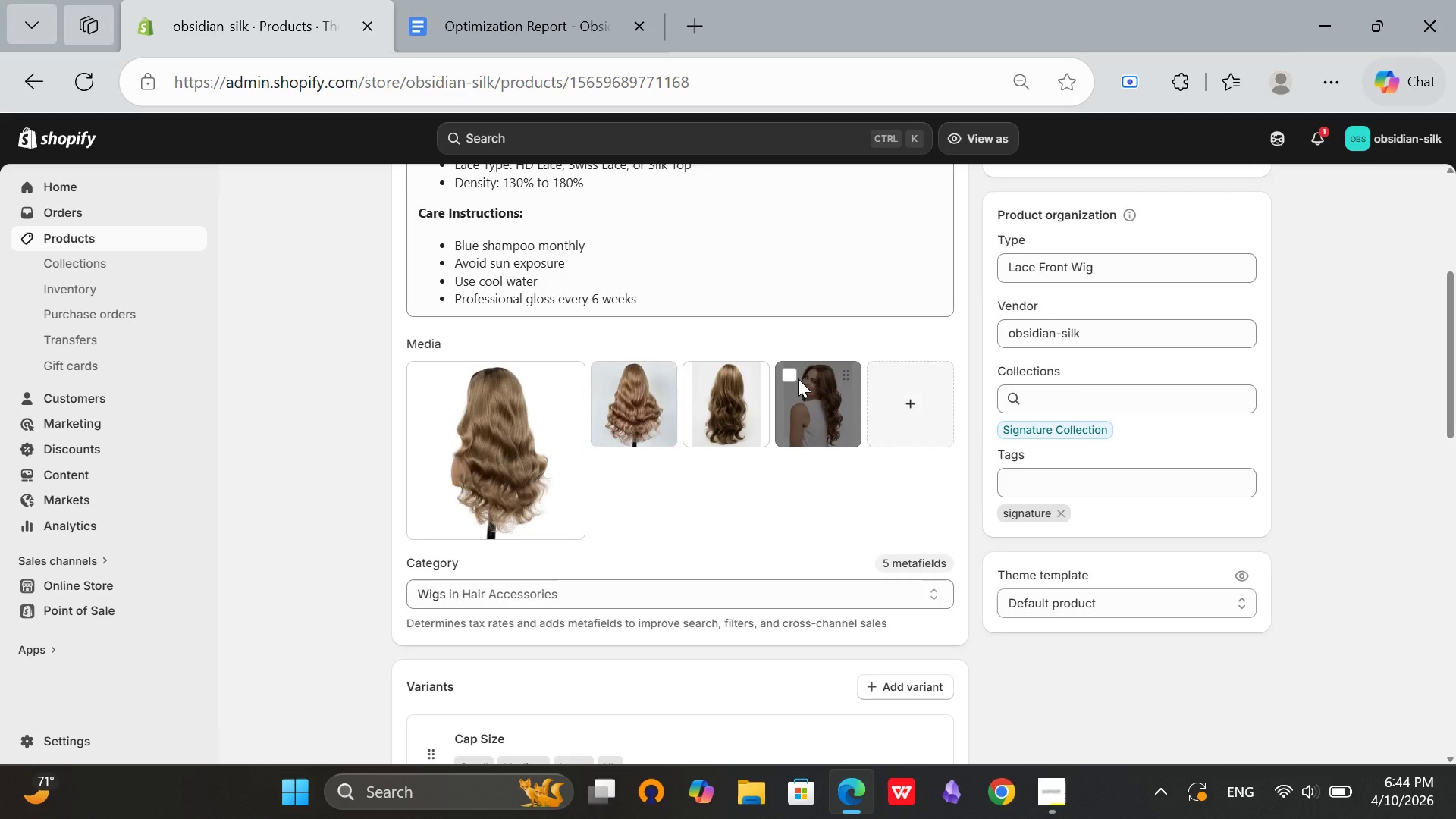 
left_click([794, 371])
 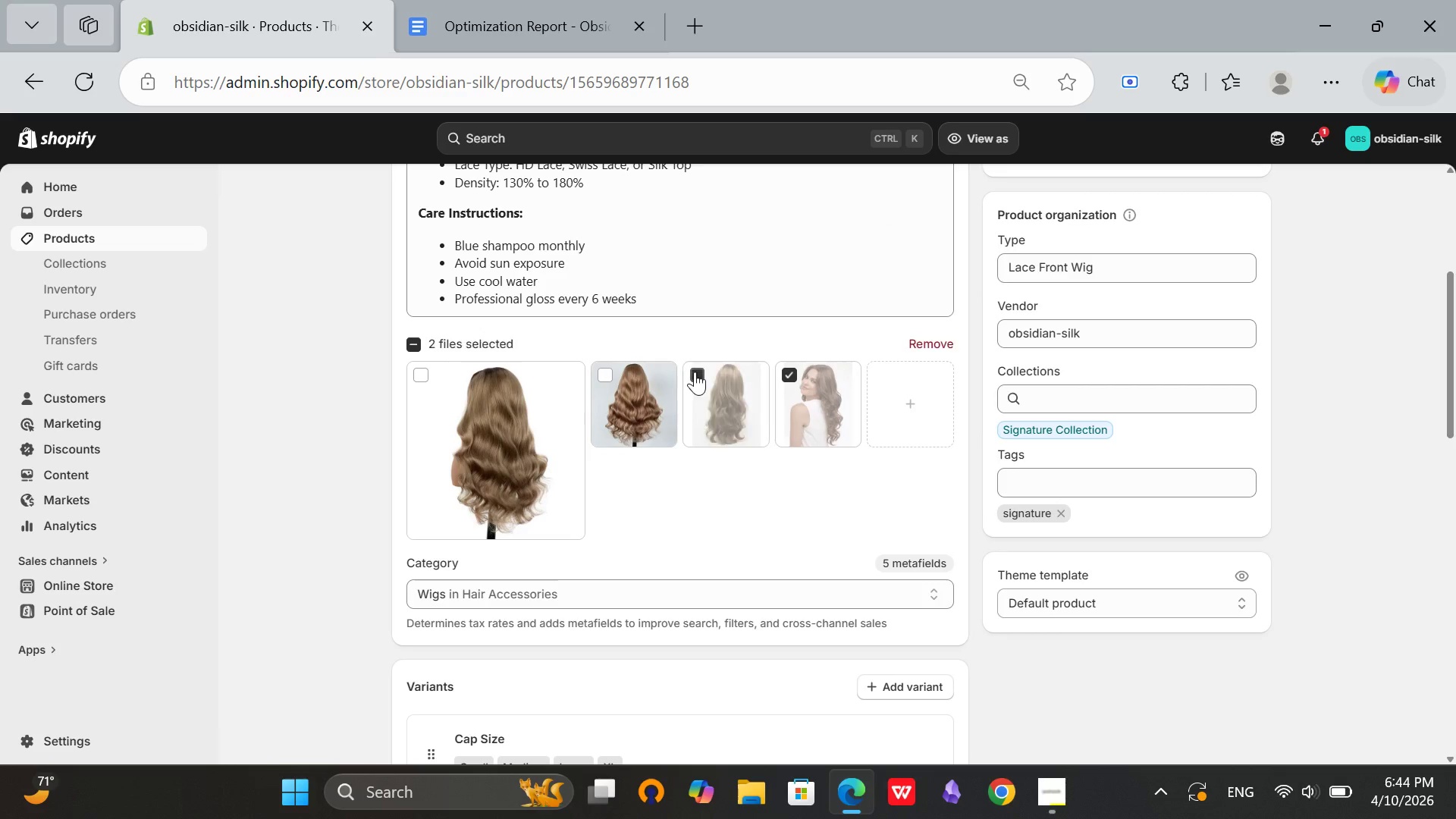 
left_click([695, 371])
 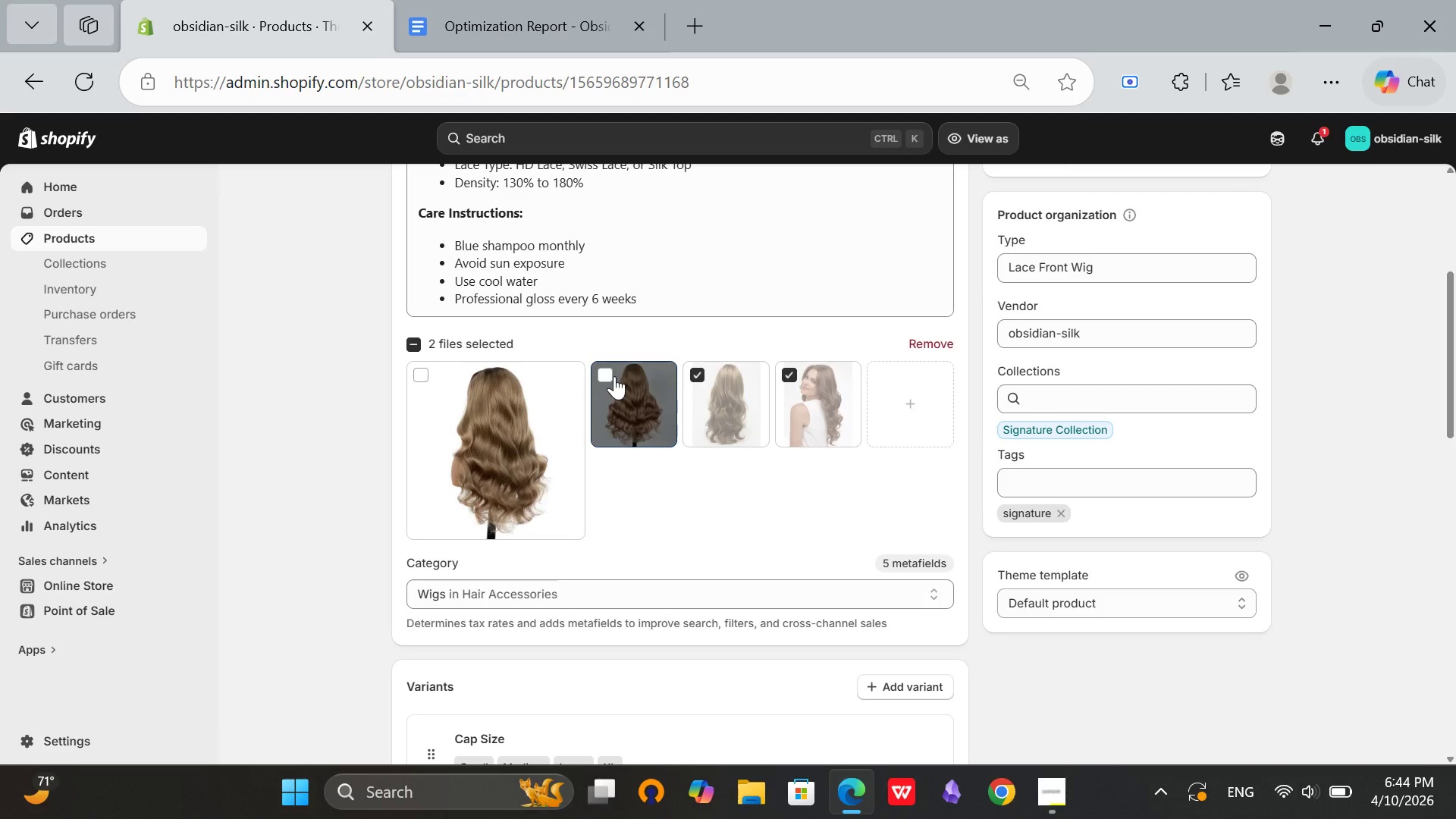 
left_click([614, 376])
 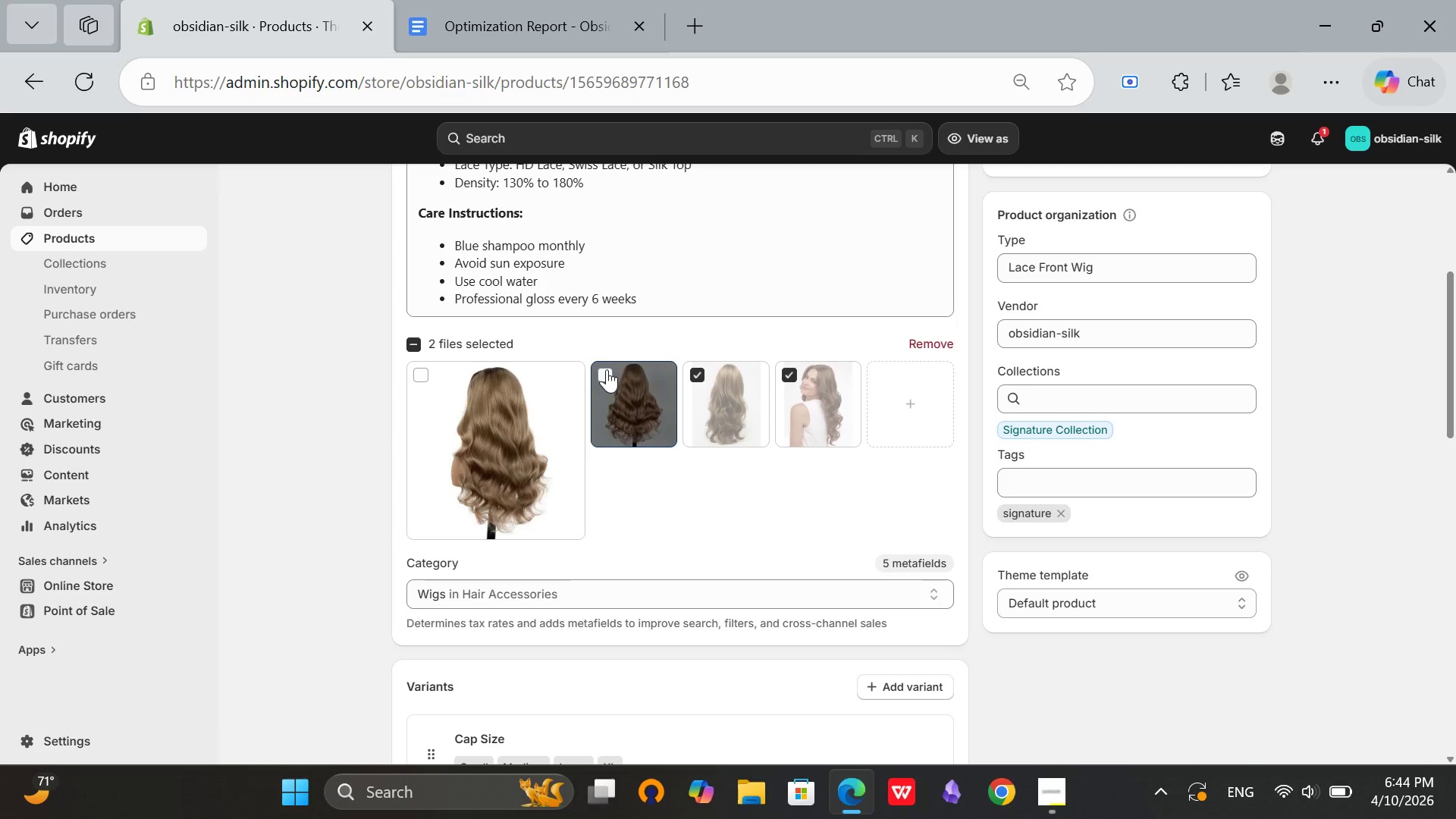 
left_click([607, 369])
 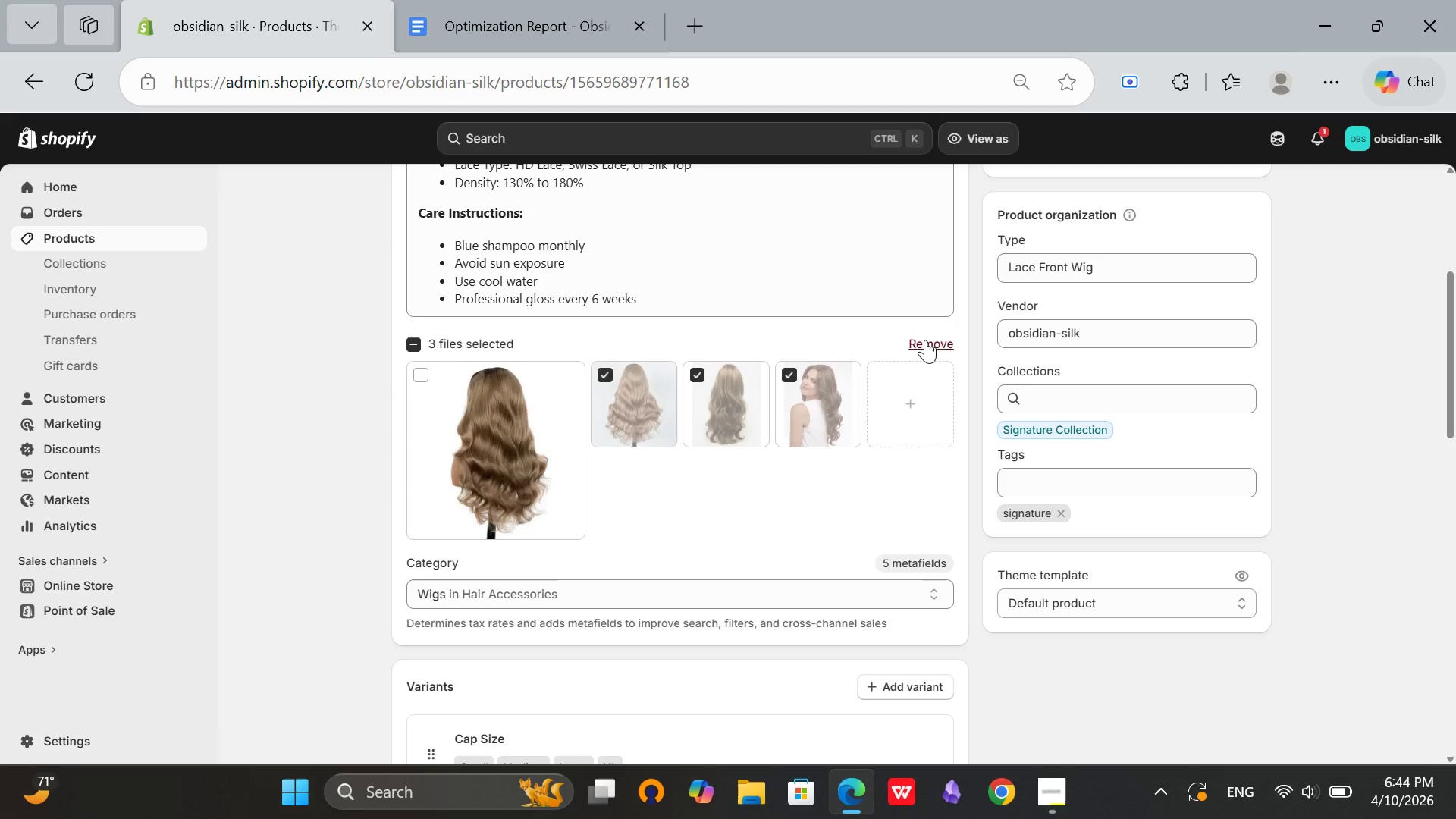 
left_click([925, 340])
 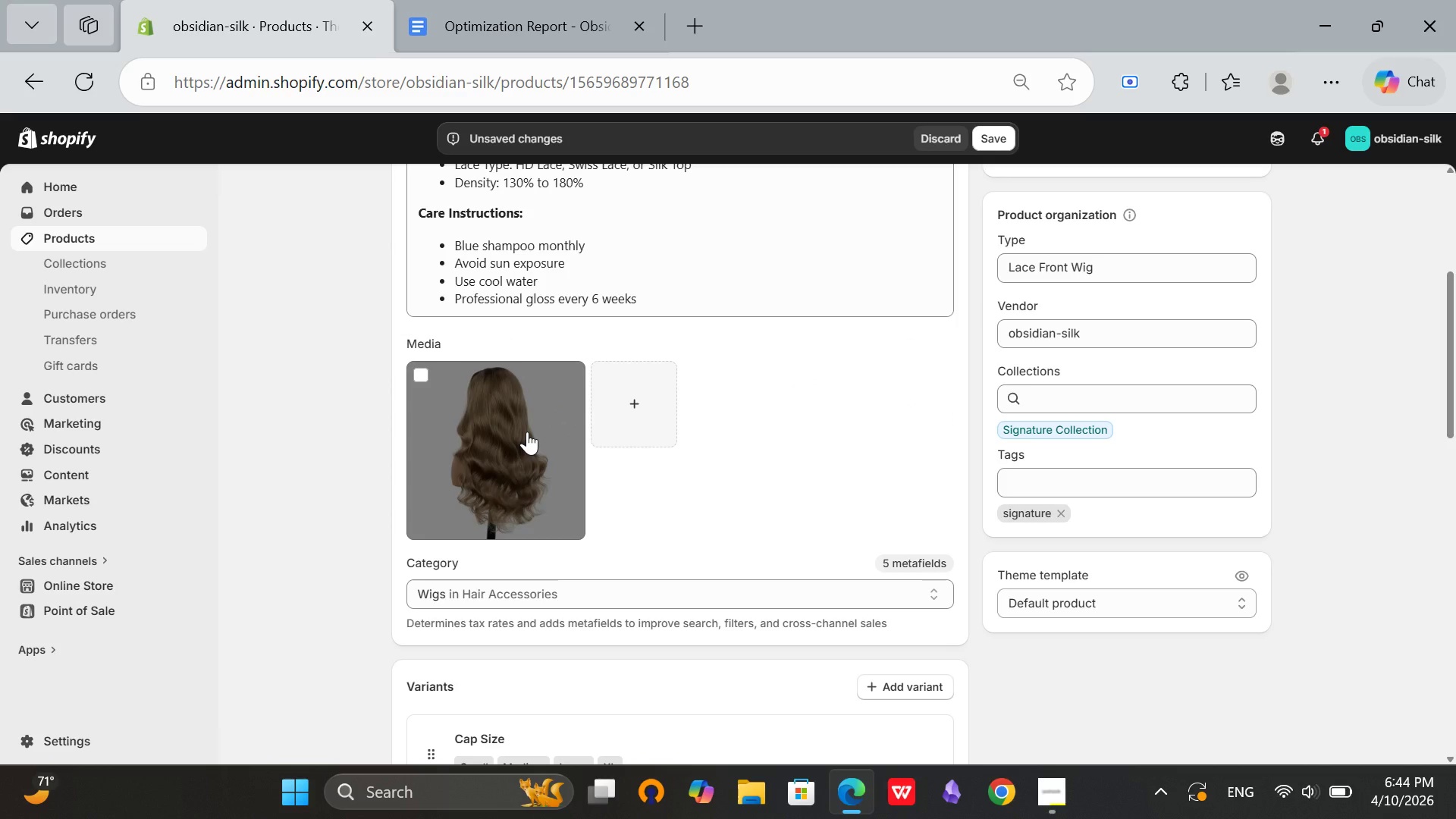 
left_click([527, 431])
 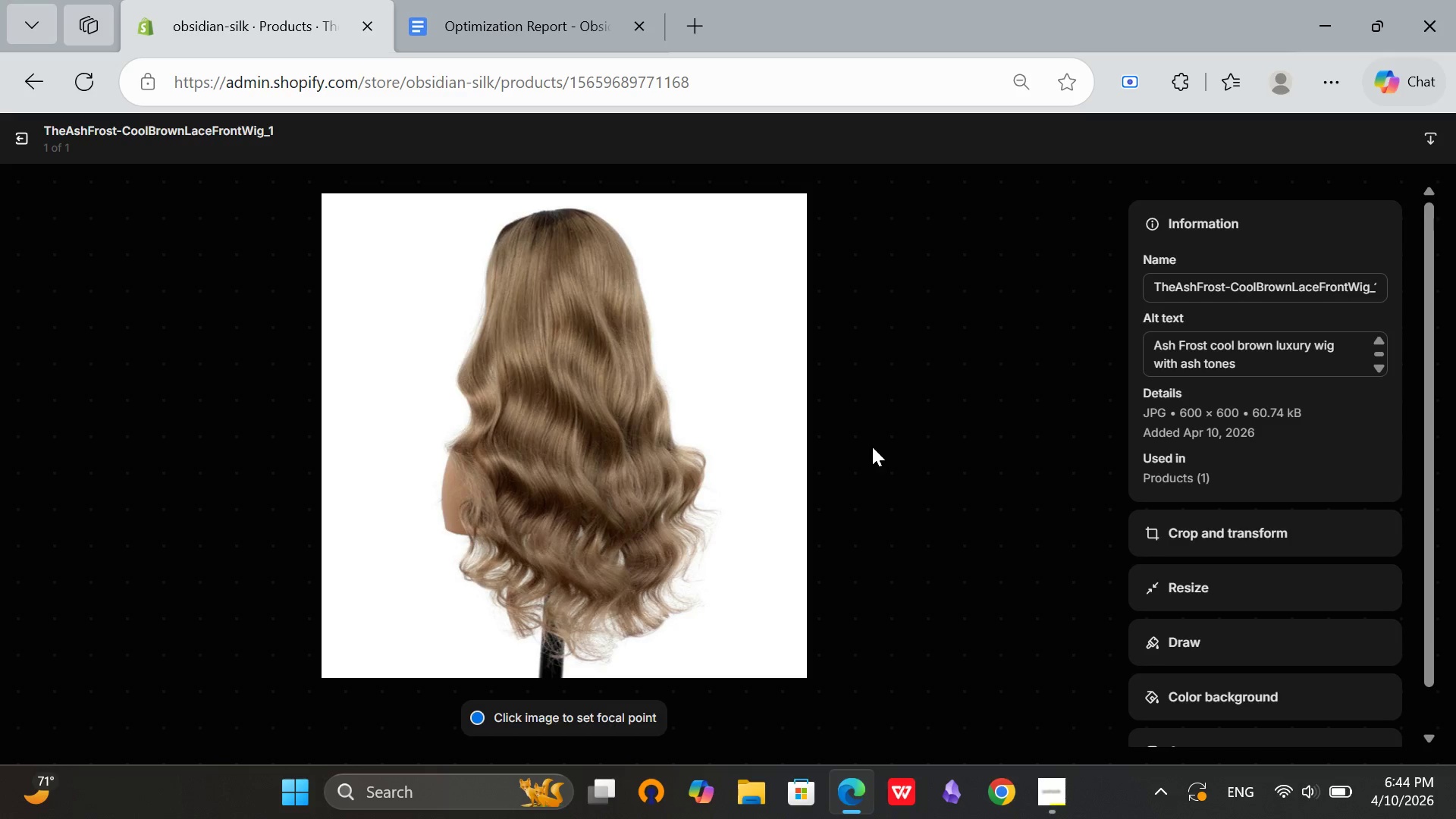 
left_click([1250, 361])
 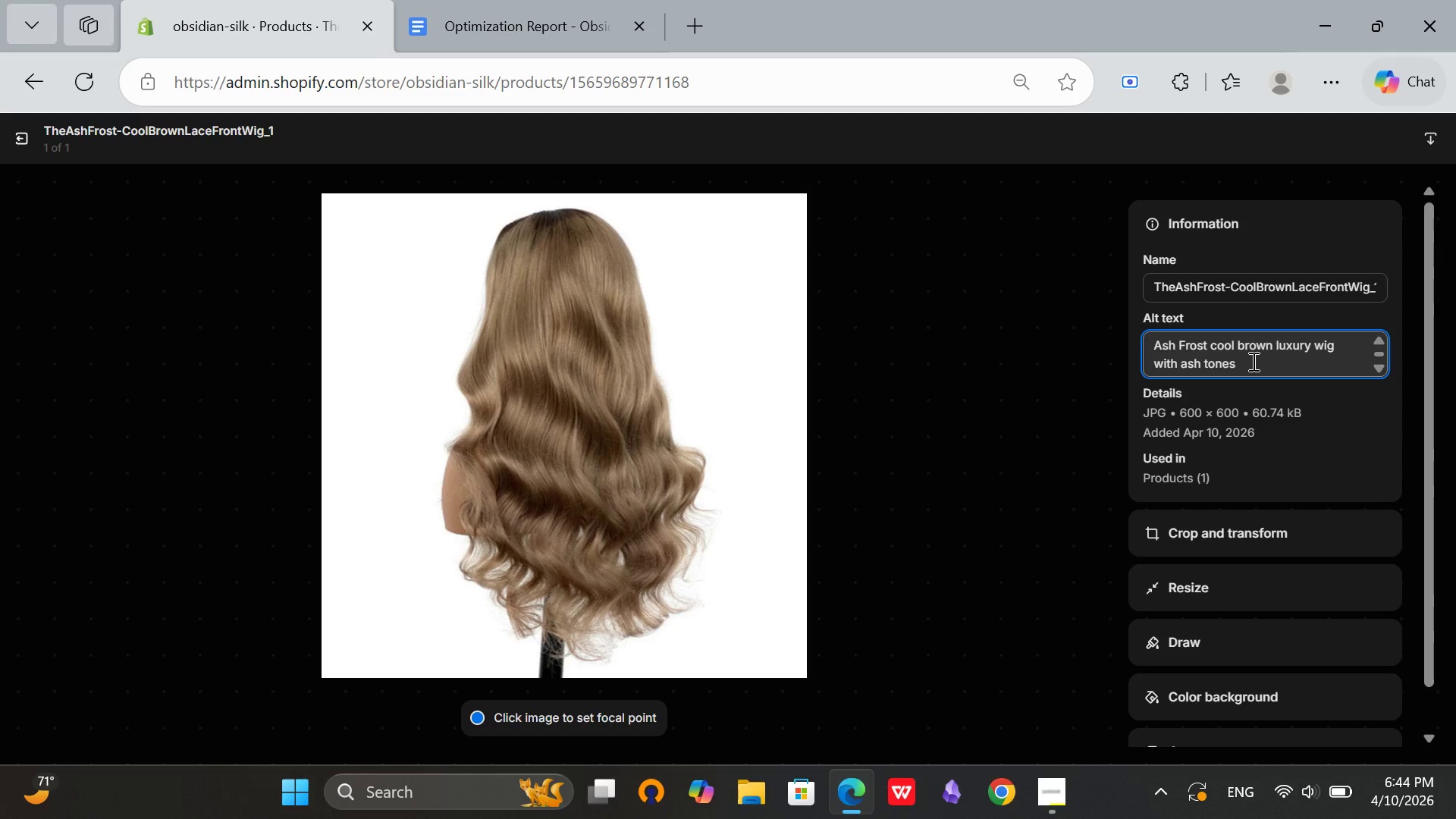 
hold_key(key=Backspace, duration=1.52)
 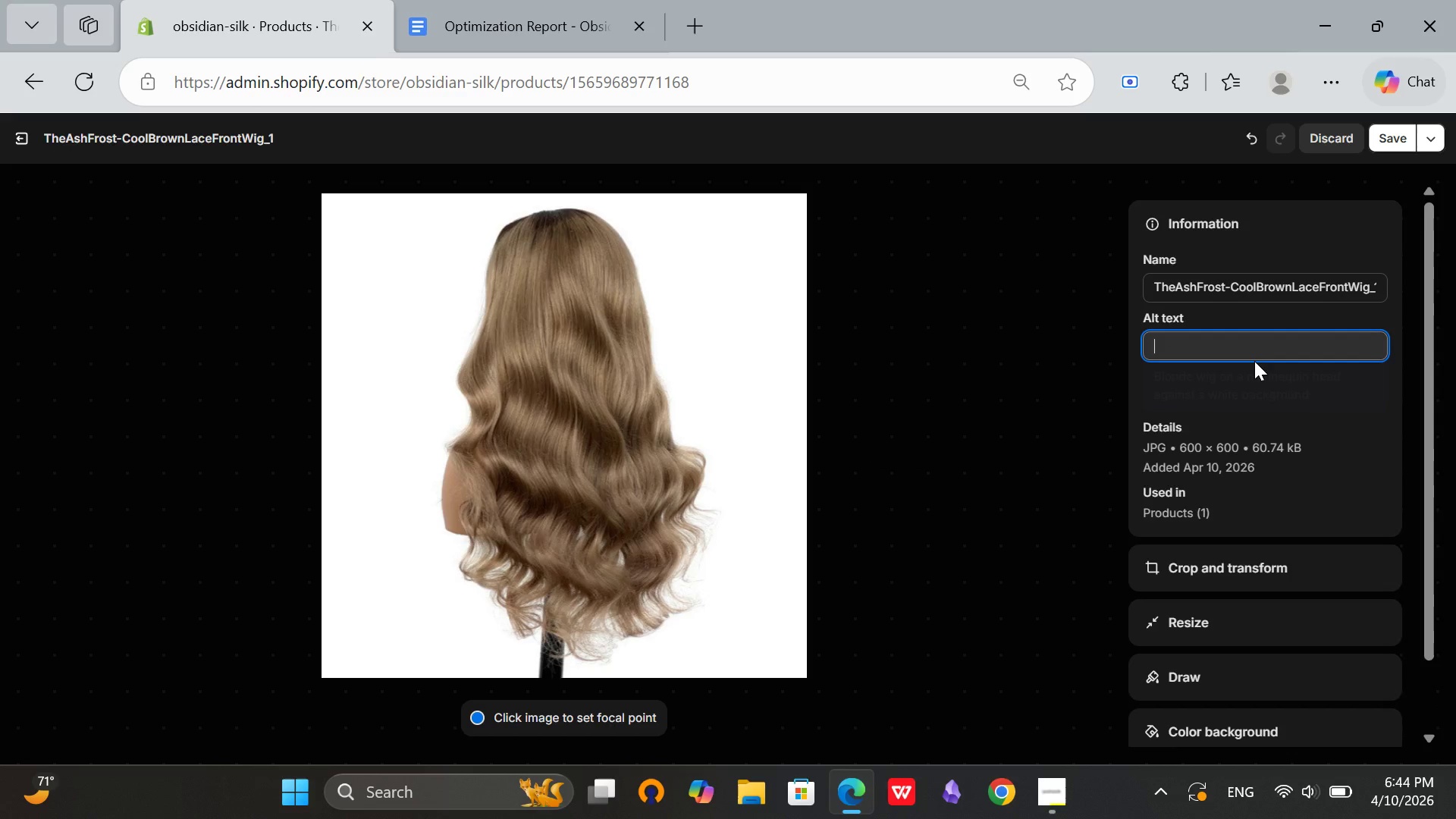 
hold_key(key=Backspace, duration=0.92)
 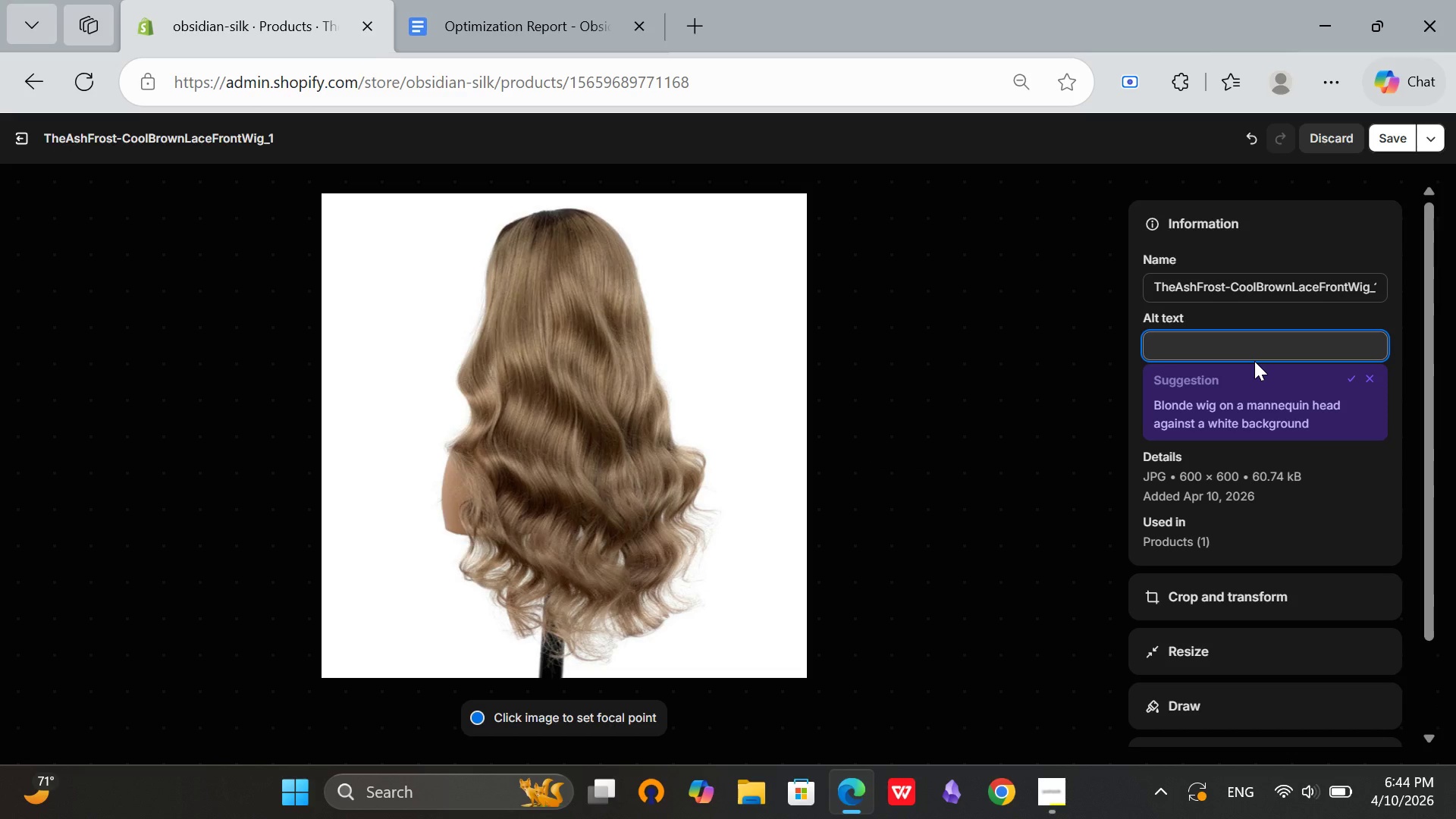 
key(Backspace)
type(The ASH)
key(Backspace)
key(Backspace)
type(sh Frost luxury cc)
key(Backspace)
type(ool brown lace front wig with Brazilian)
 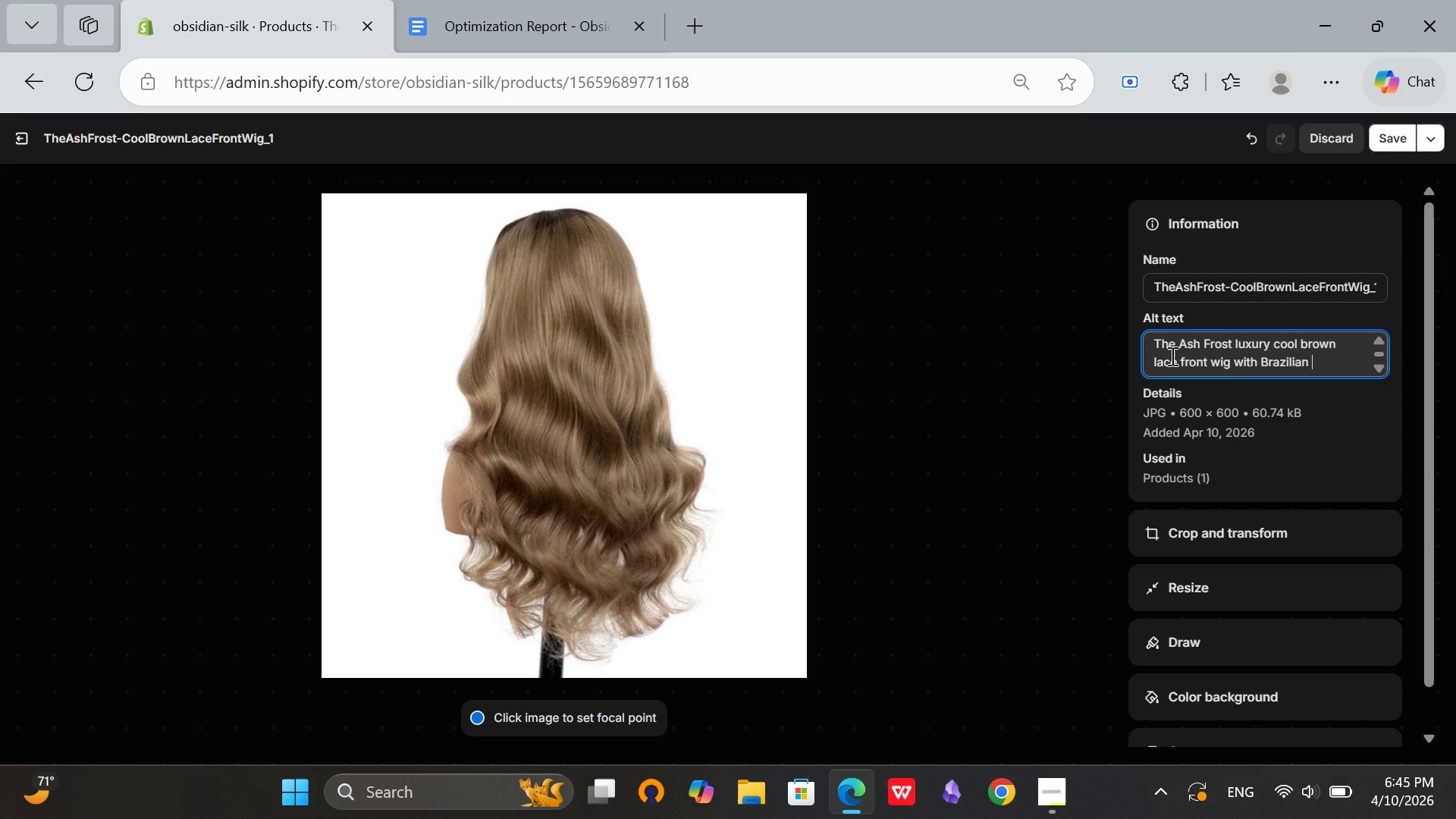 
type( hair and ash tones)
 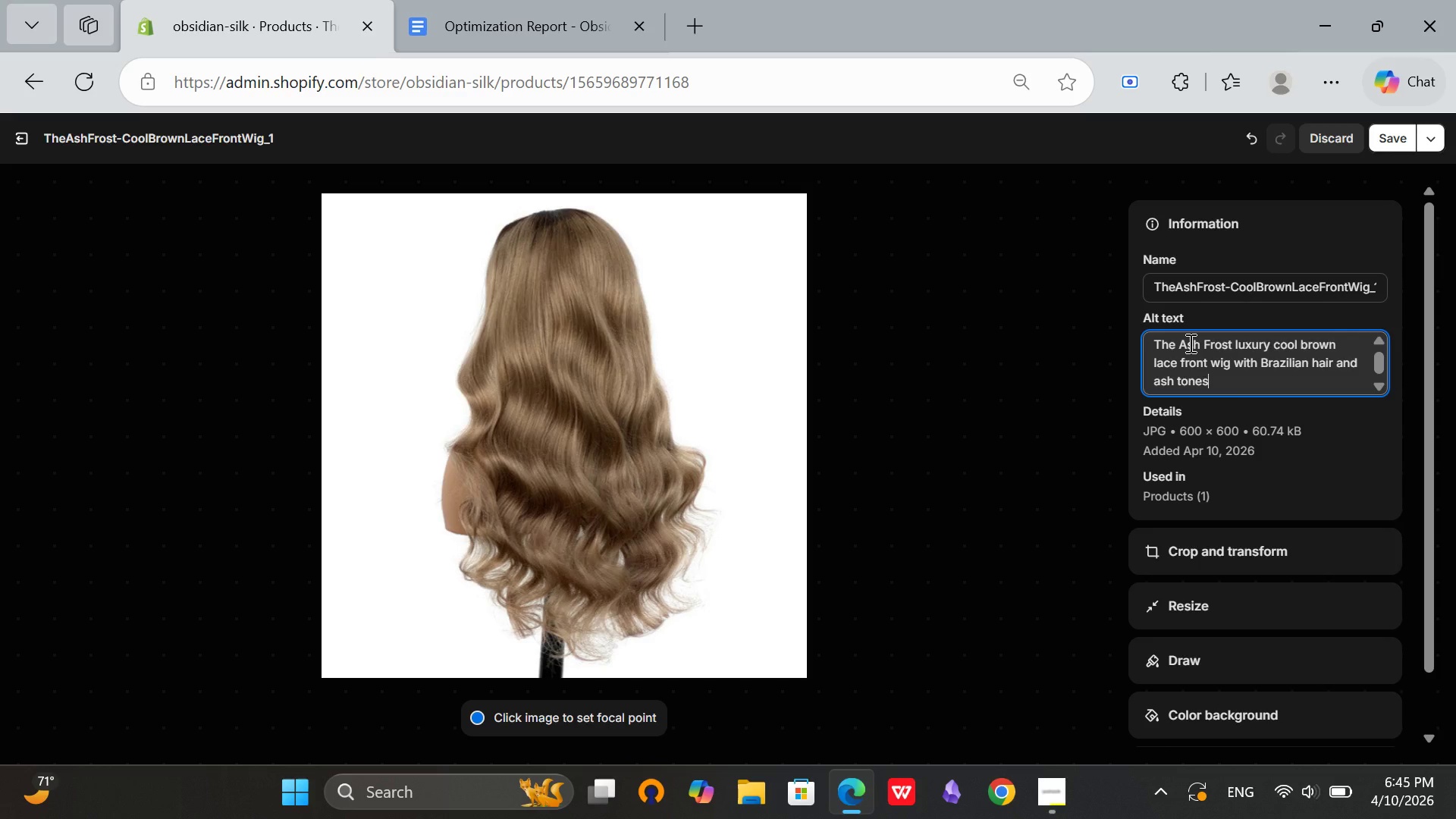 
scroll: coordinate [1189, 343], scroll_direction: up, amount: 2.0
 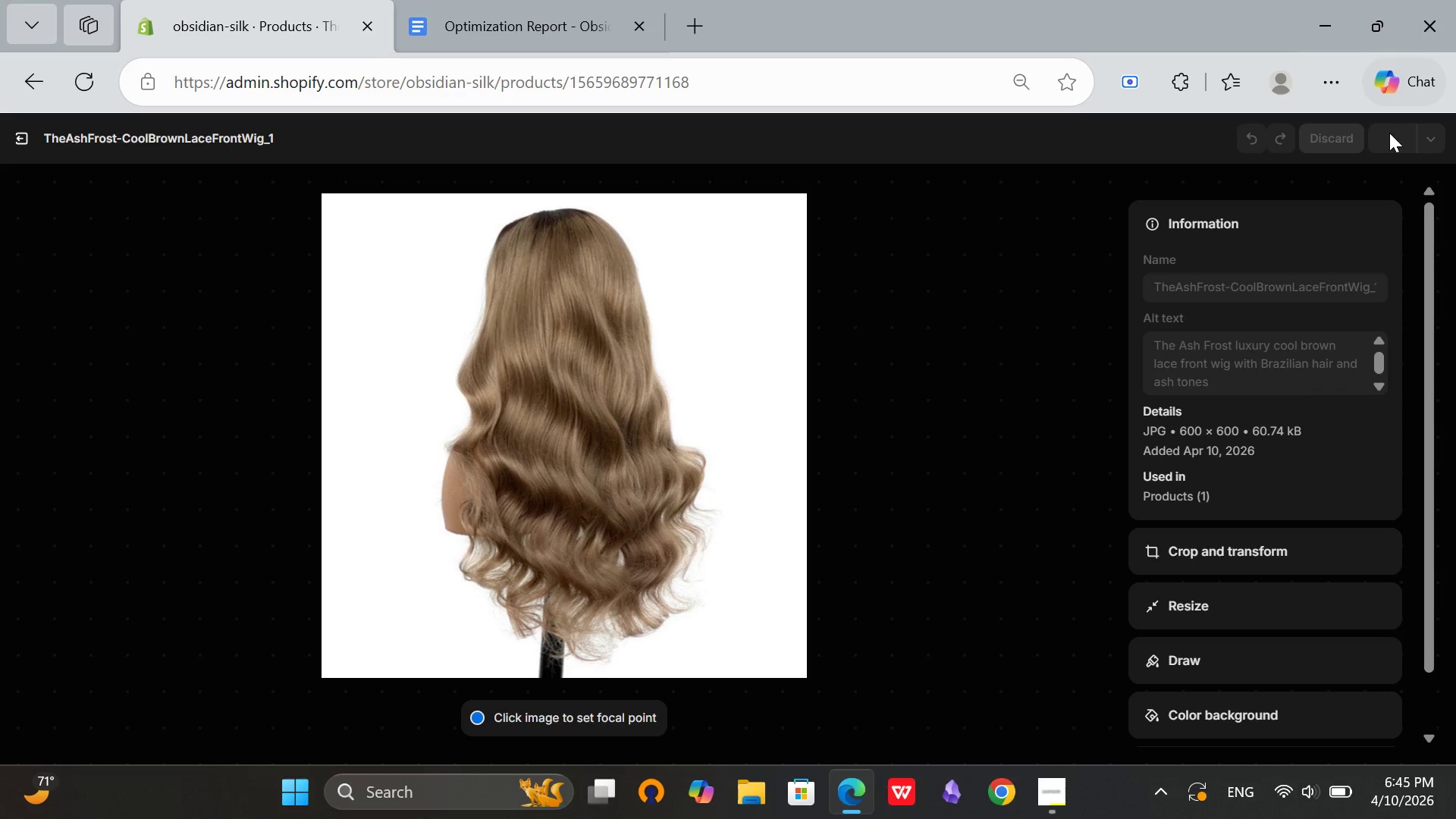 
left_click([1389, 133])
 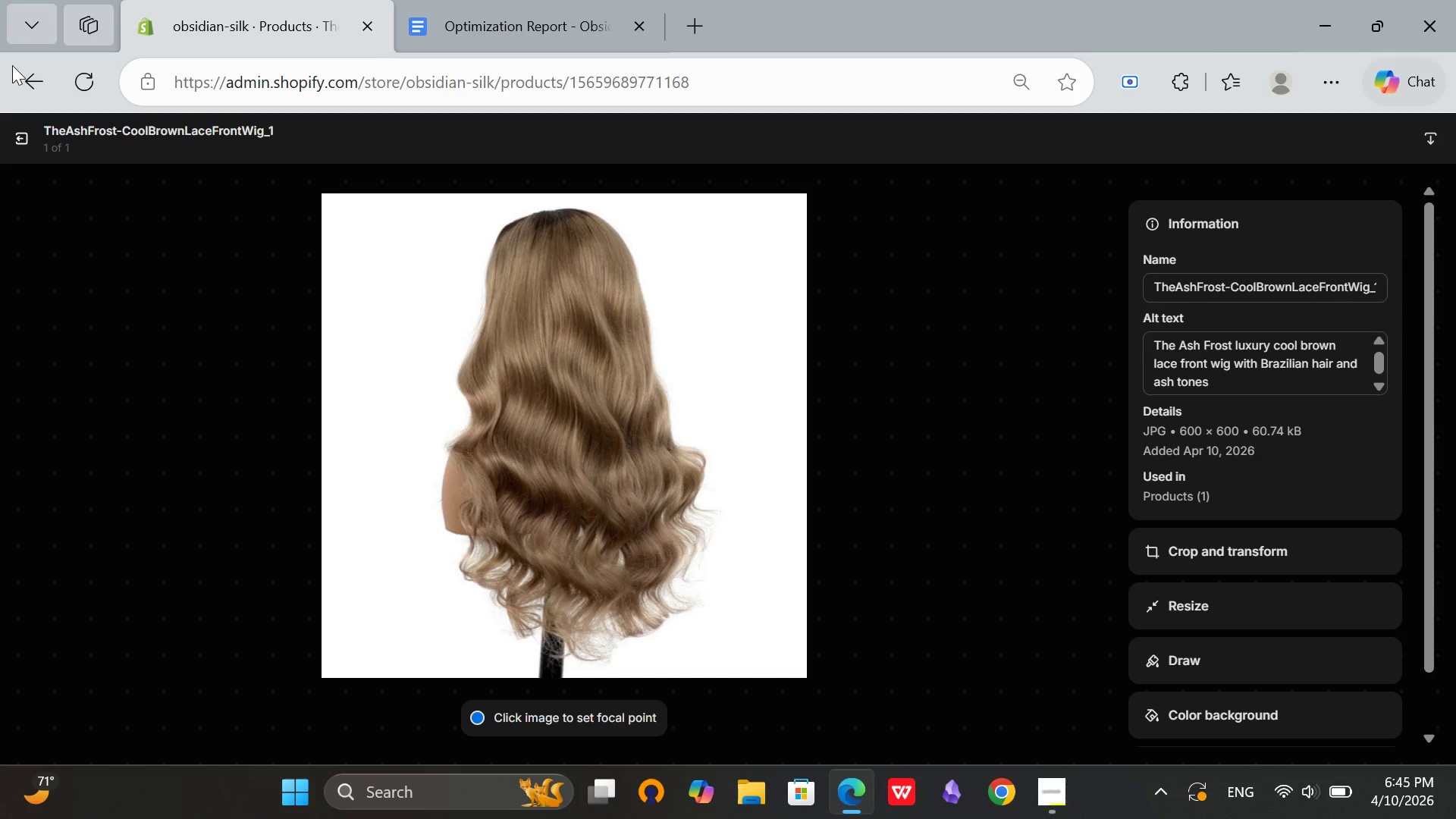 
left_click([13, 149])
 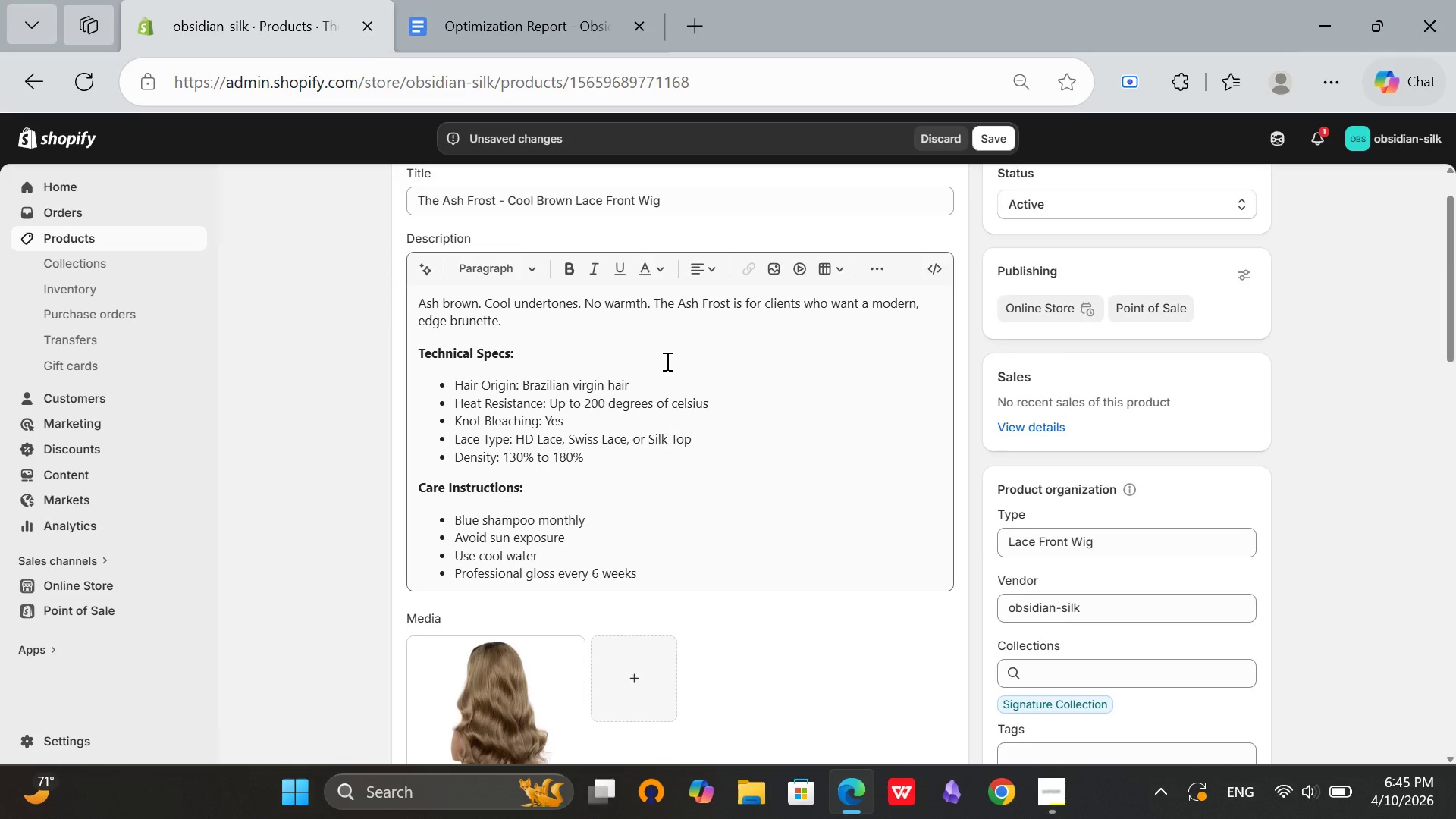 
scroll: coordinate [818, 196], scroll_direction: up, amount: 8.0
 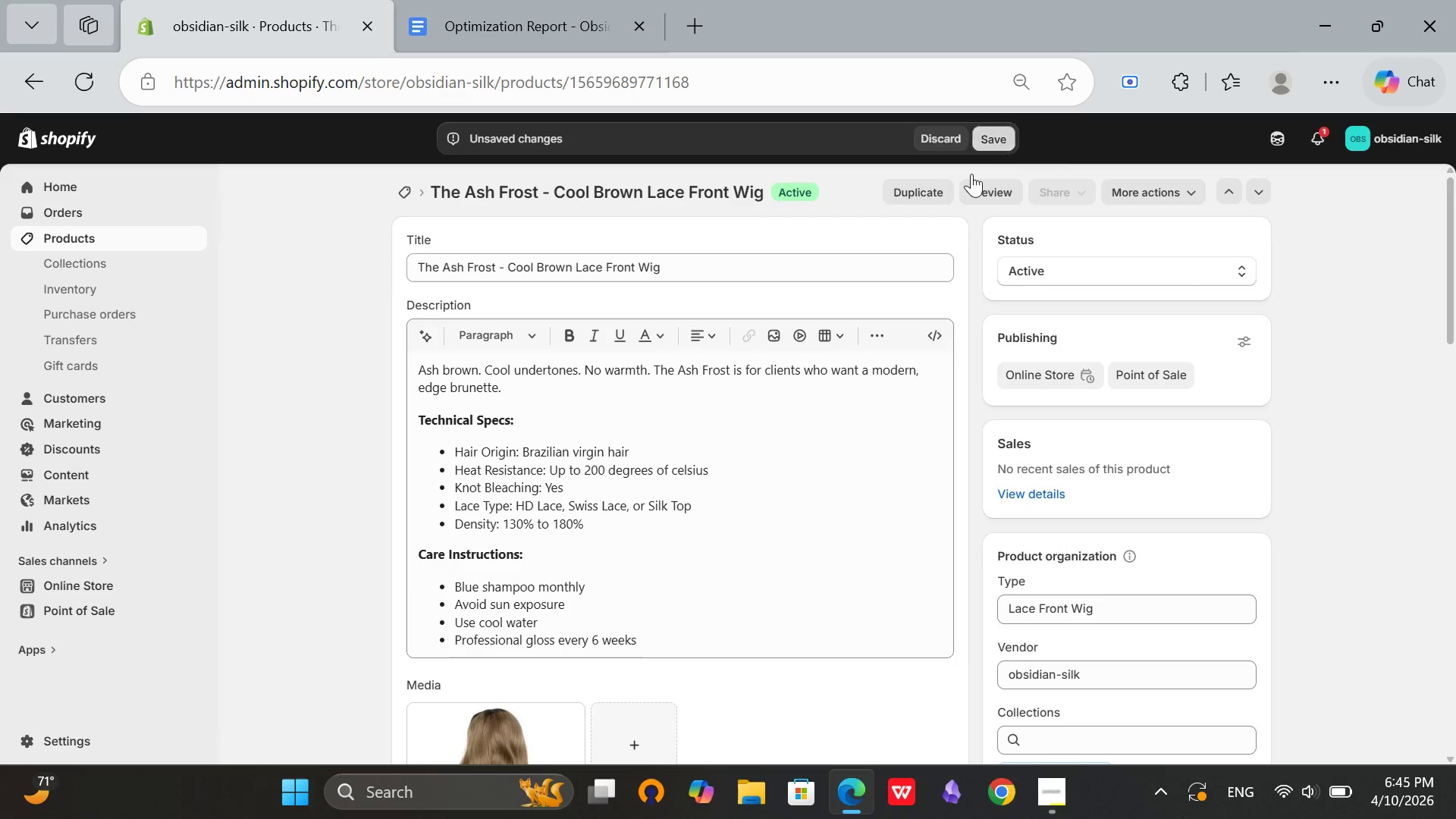 
left_click([1002, 144])
 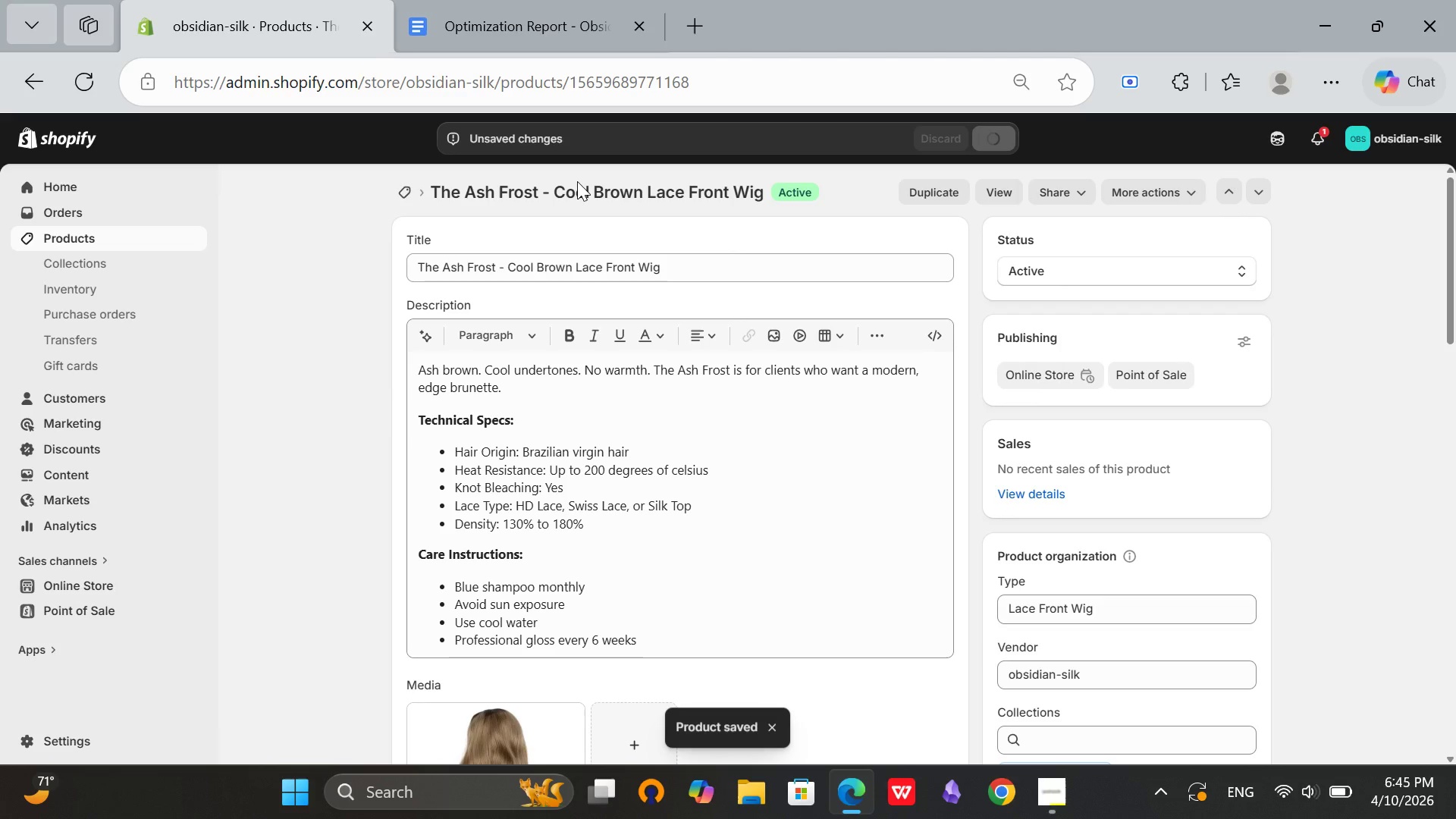 
wait(7.12)
 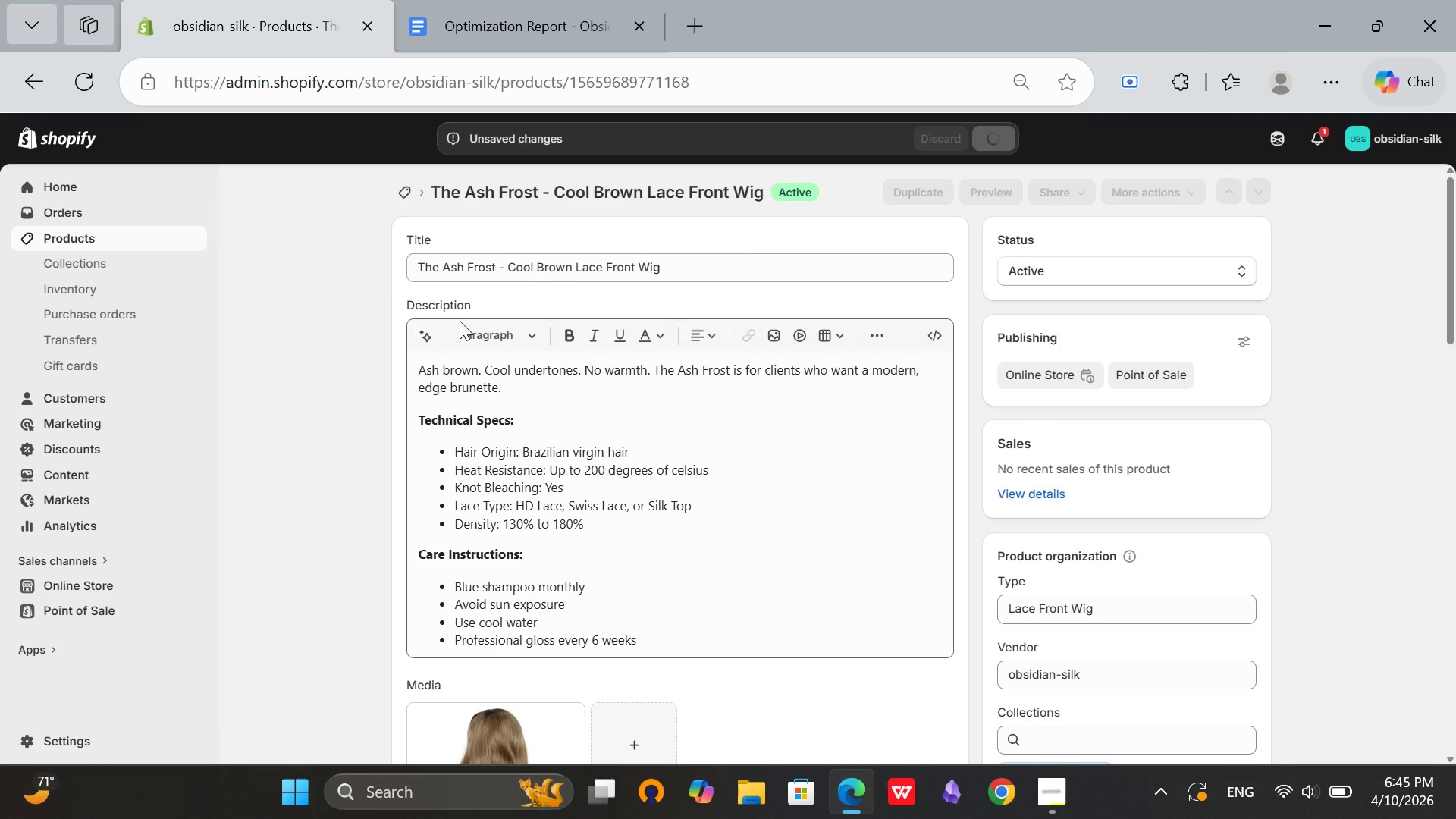 
left_click([408, 190])
 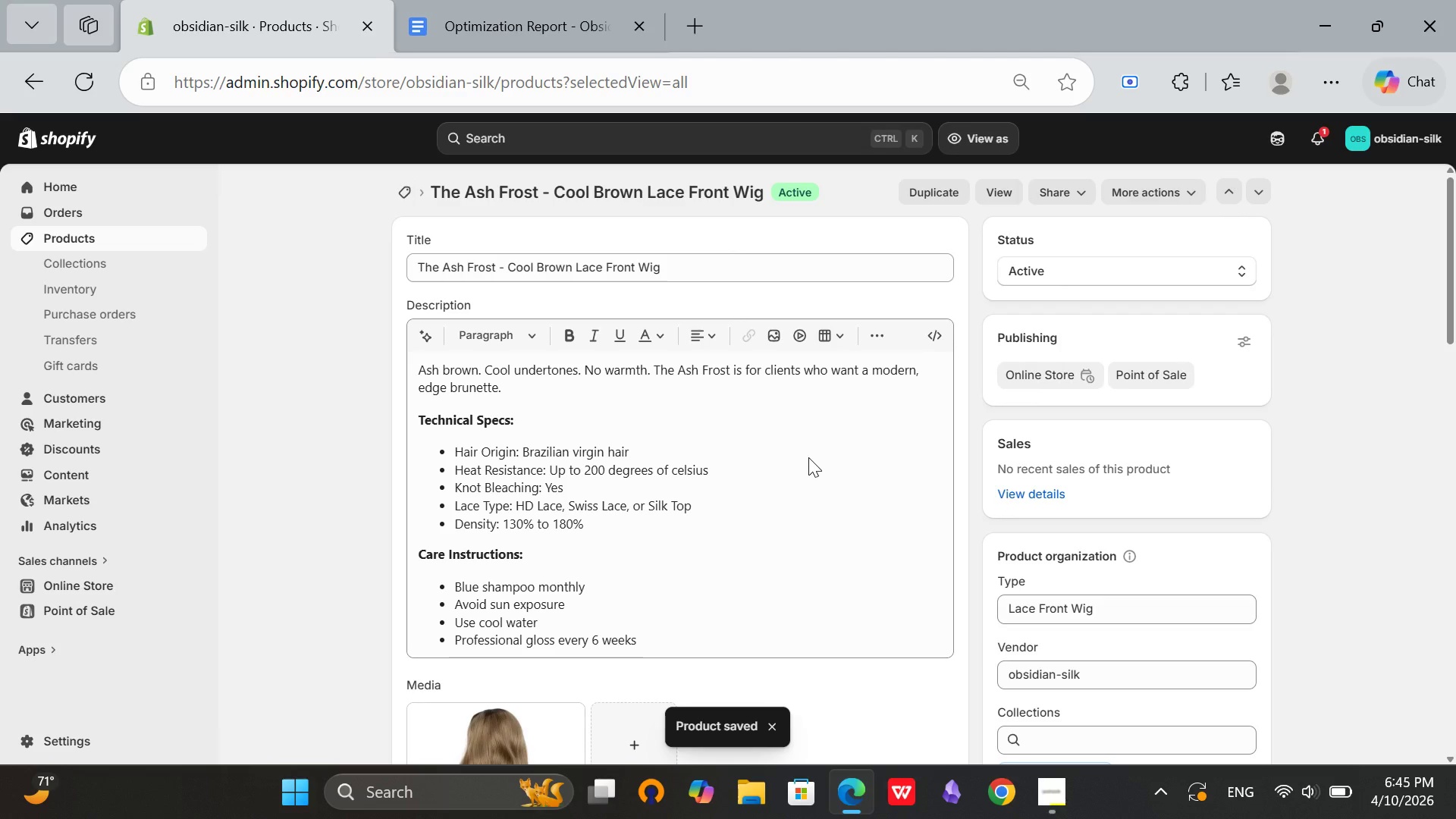 
scroll: coordinate [809, 459], scroll_direction: down, amount: 3.0
 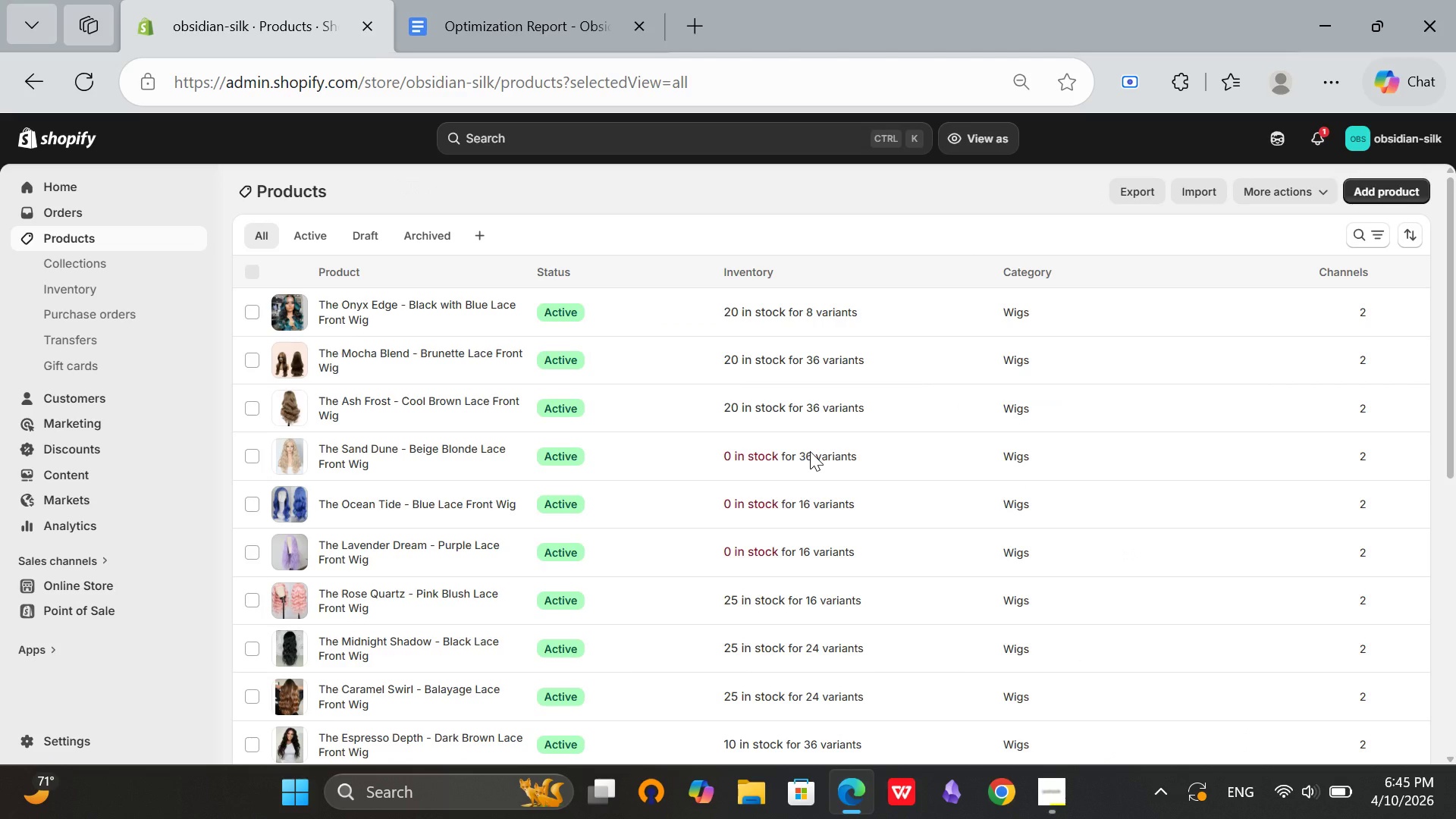 
scroll: coordinate [809, 449], scroll_direction: up, amount: 2.0
 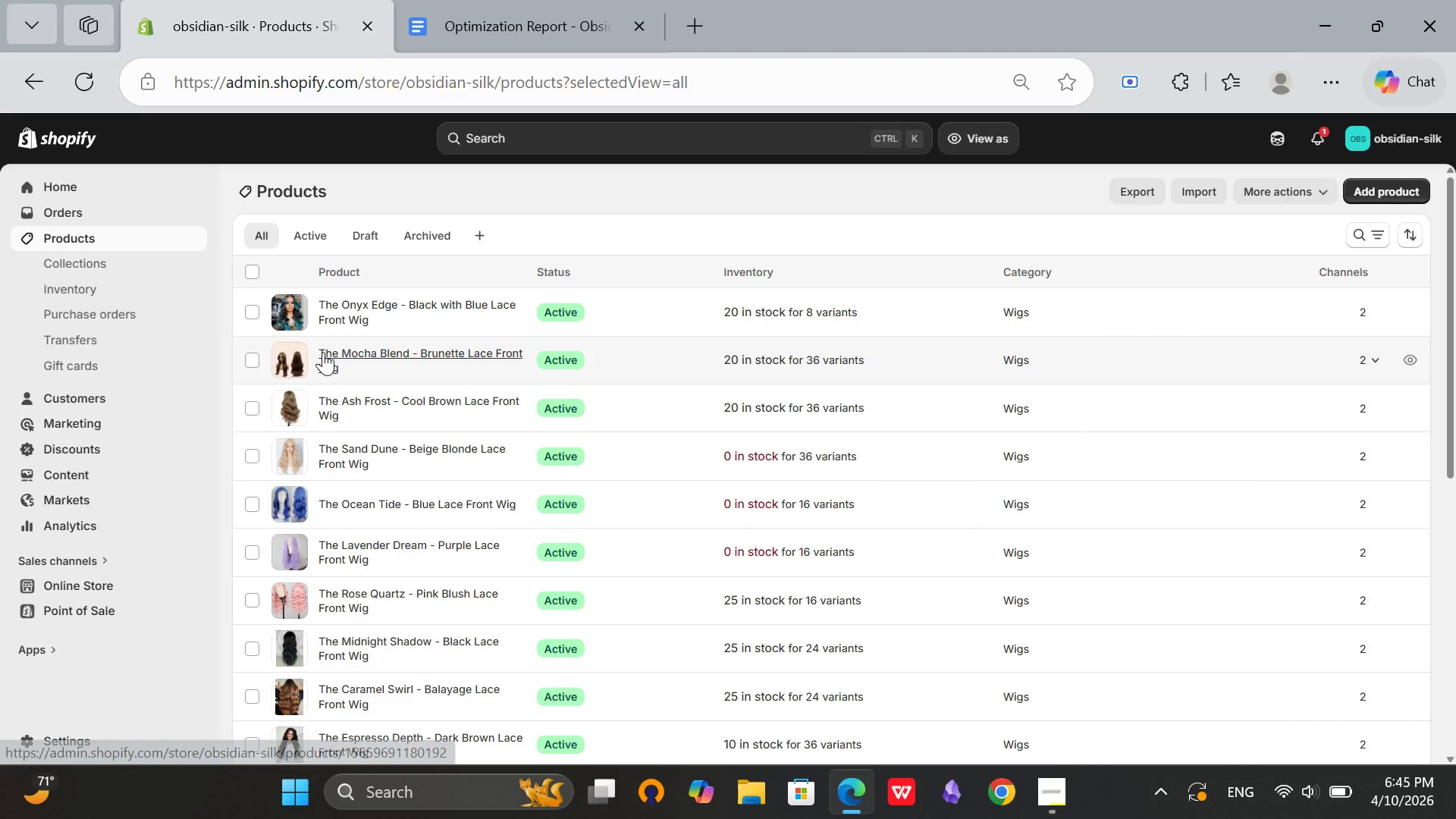 
left_click([323, 352])
 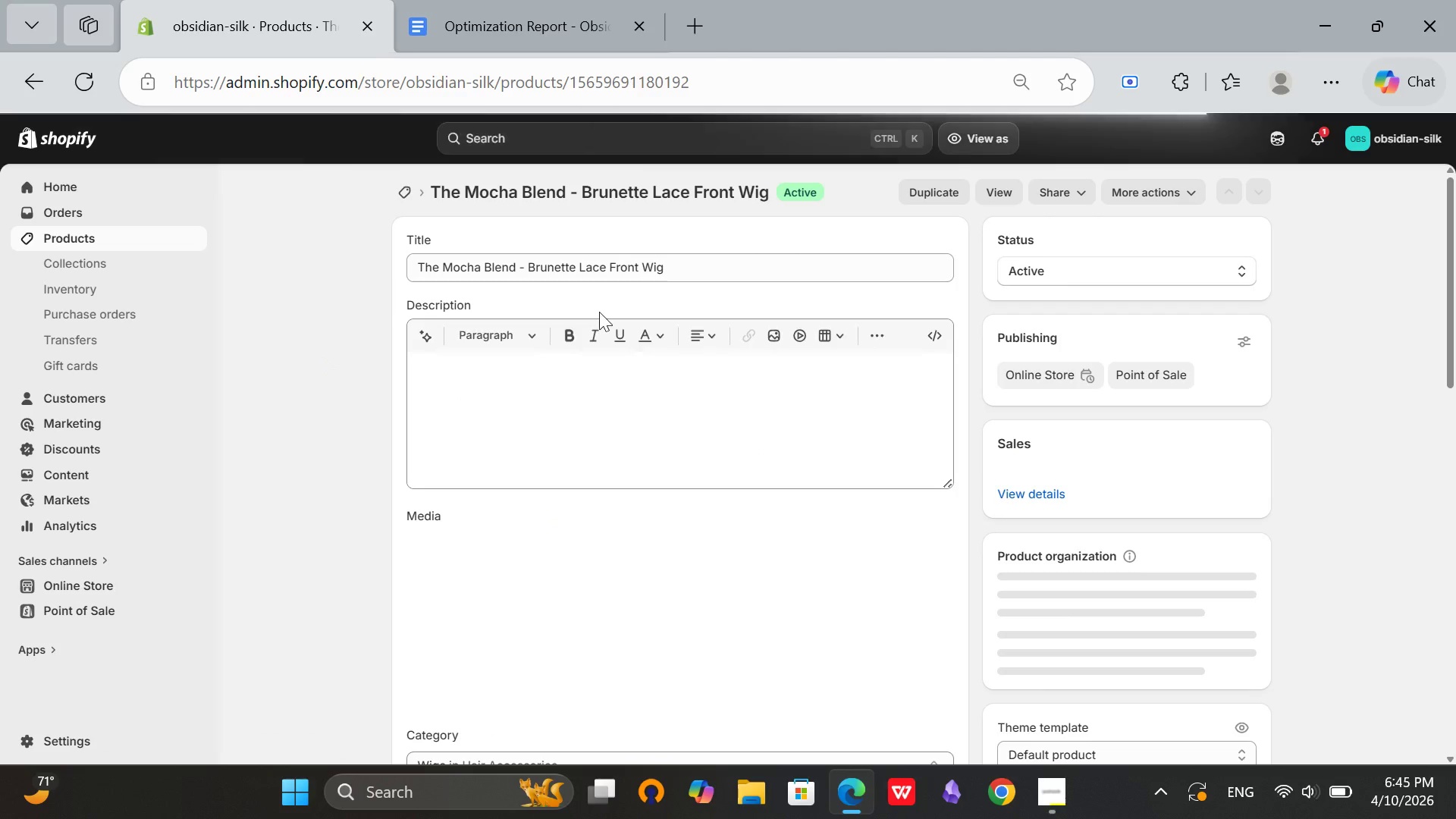 
wait(5.8)
 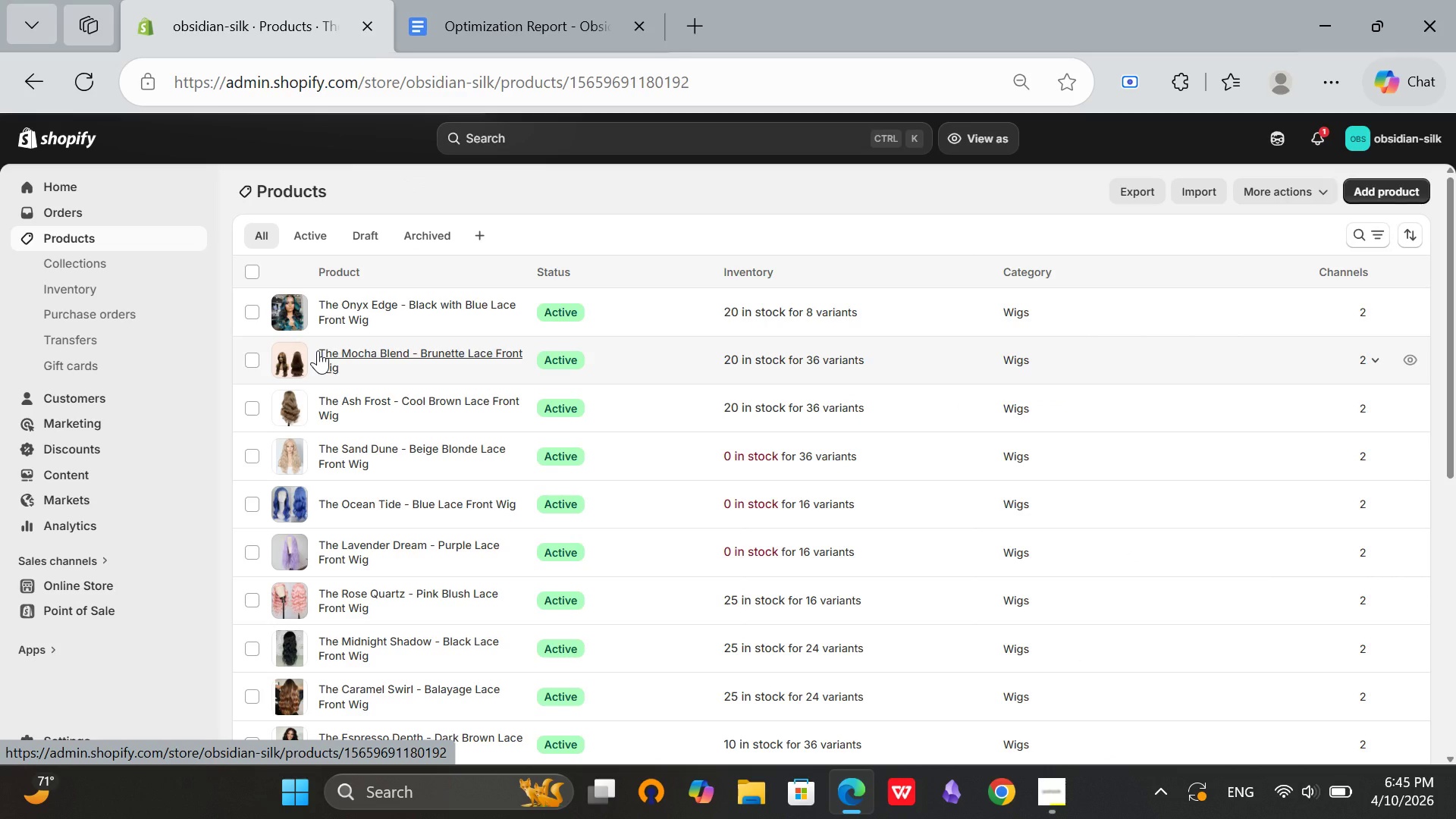 
left_click([1052, 810])
 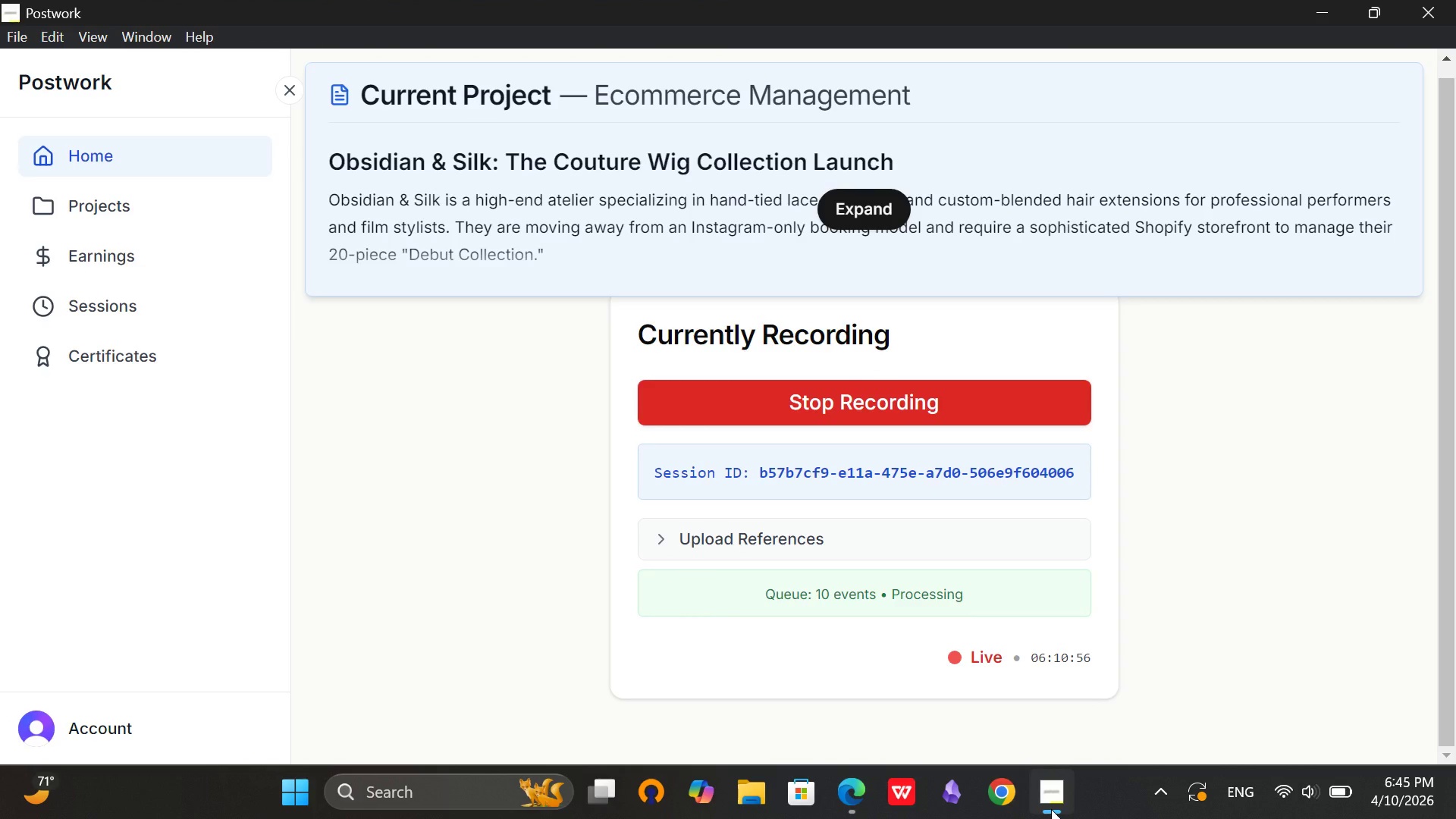 
left_click([1051, 809])
 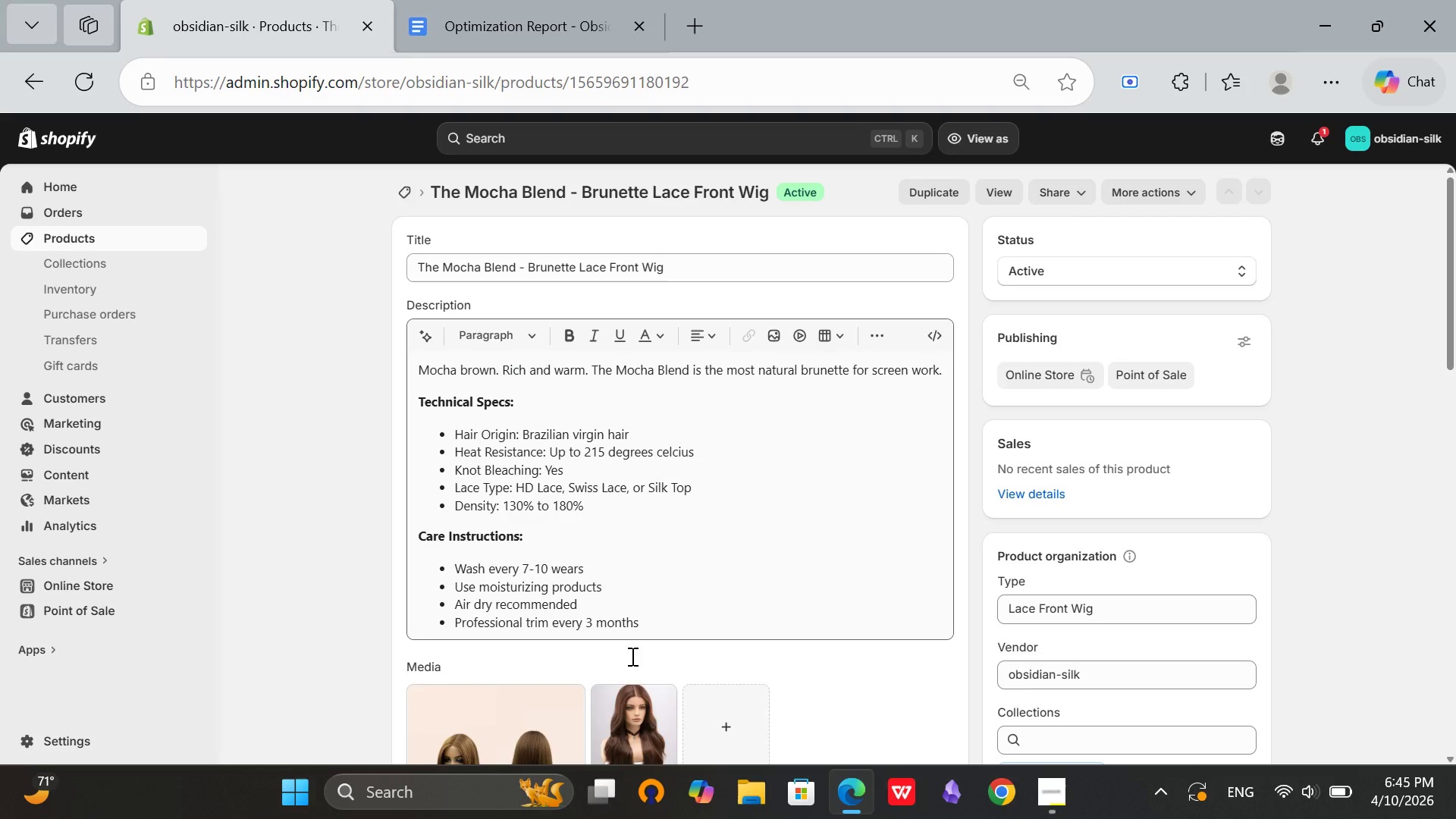 
scroll: coordinate [778, 615], scroll_direction: down, amount: 2.0
 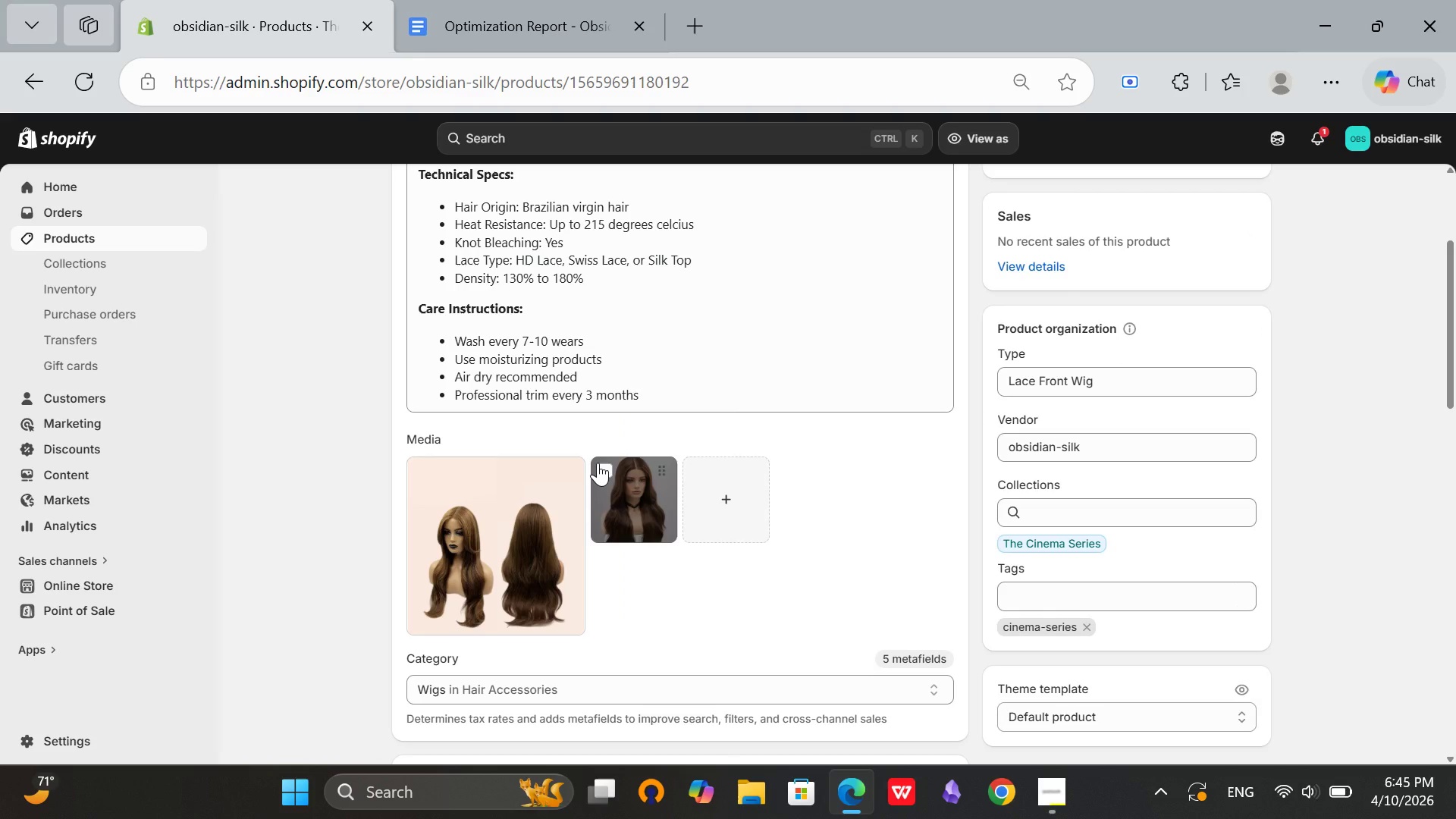 
left_click([603, 465])
 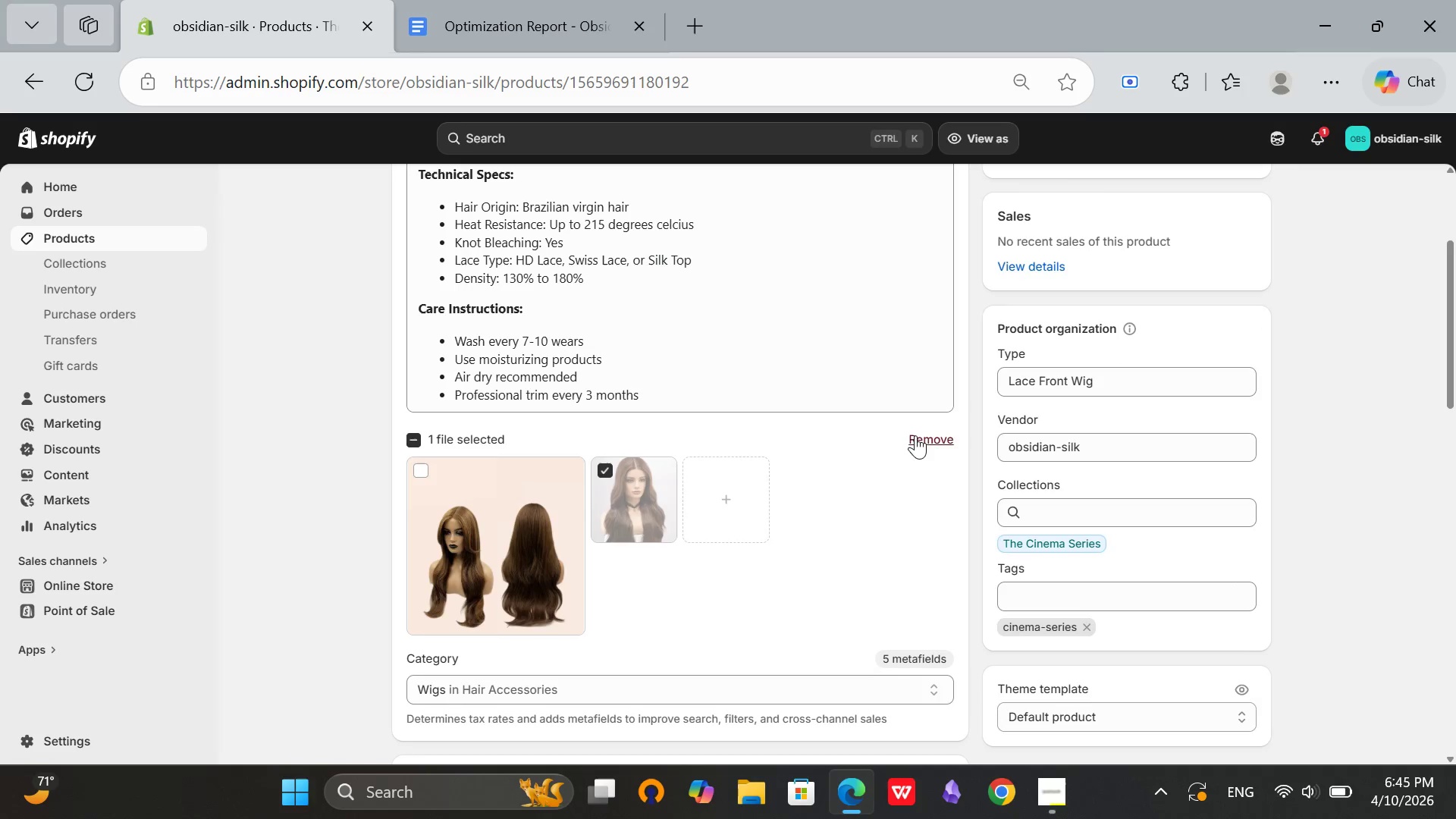 
left_click([915, 435])
 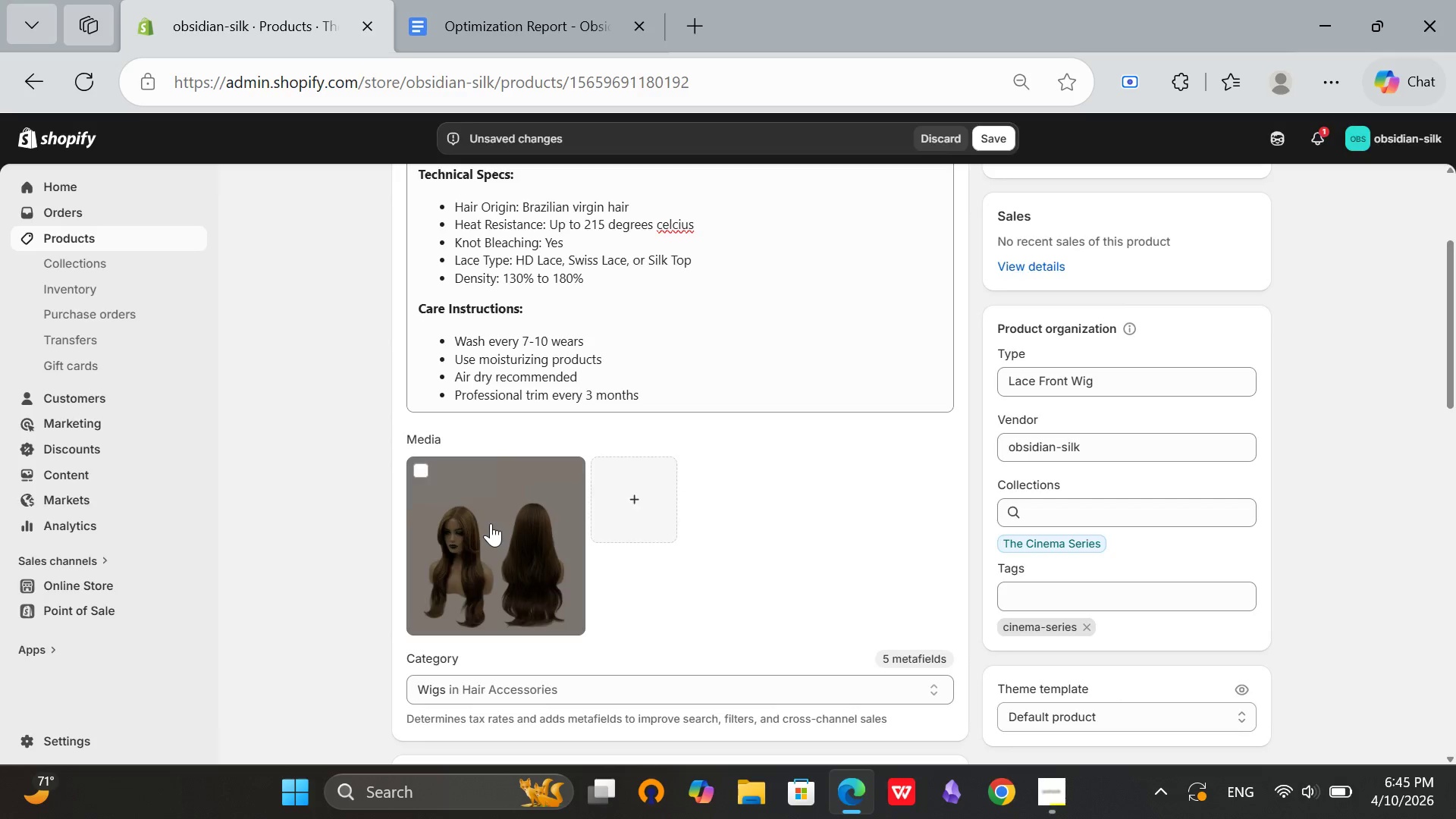 
left_click([491, 523])
 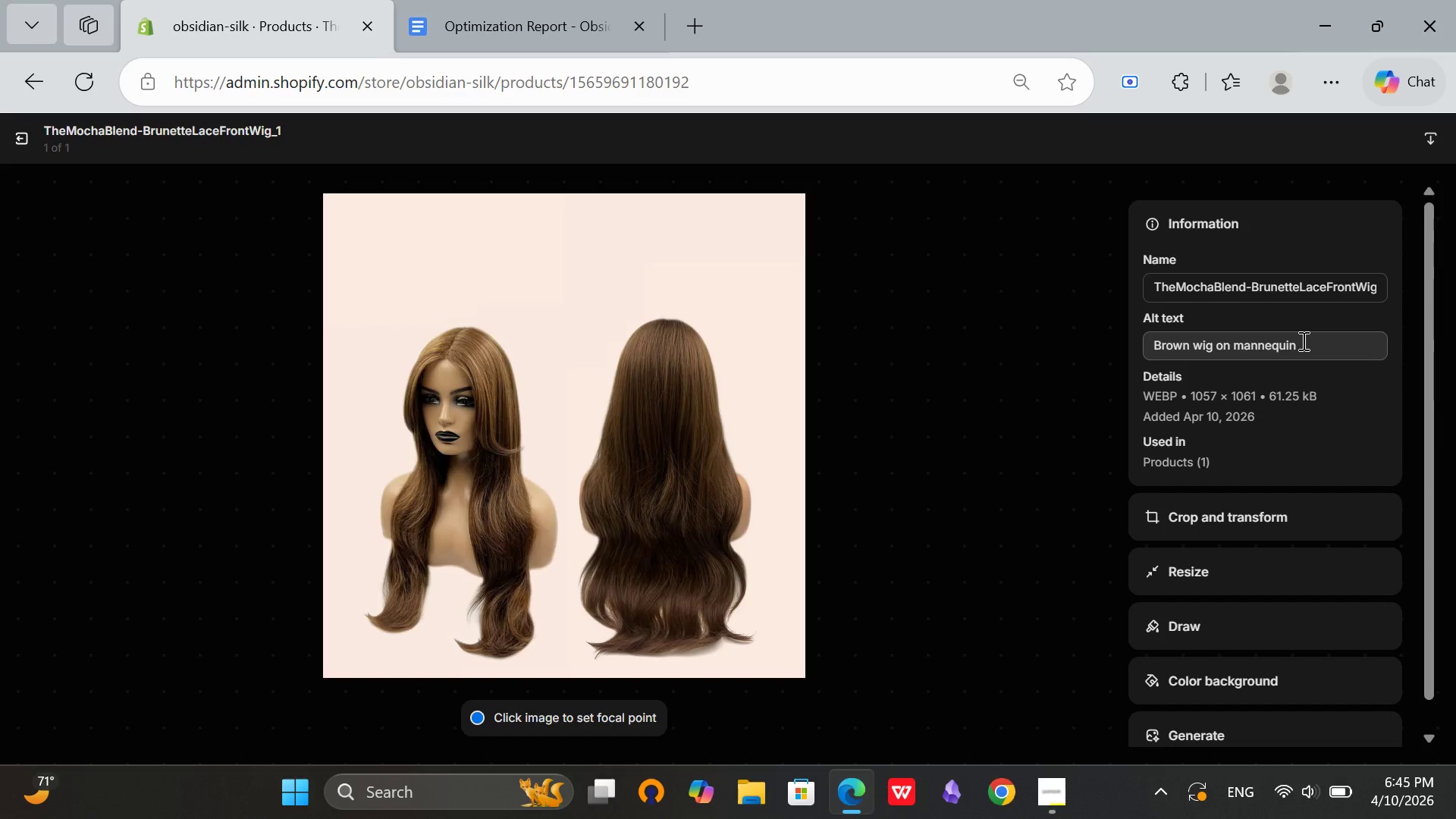 
left_click([1300, 338])
 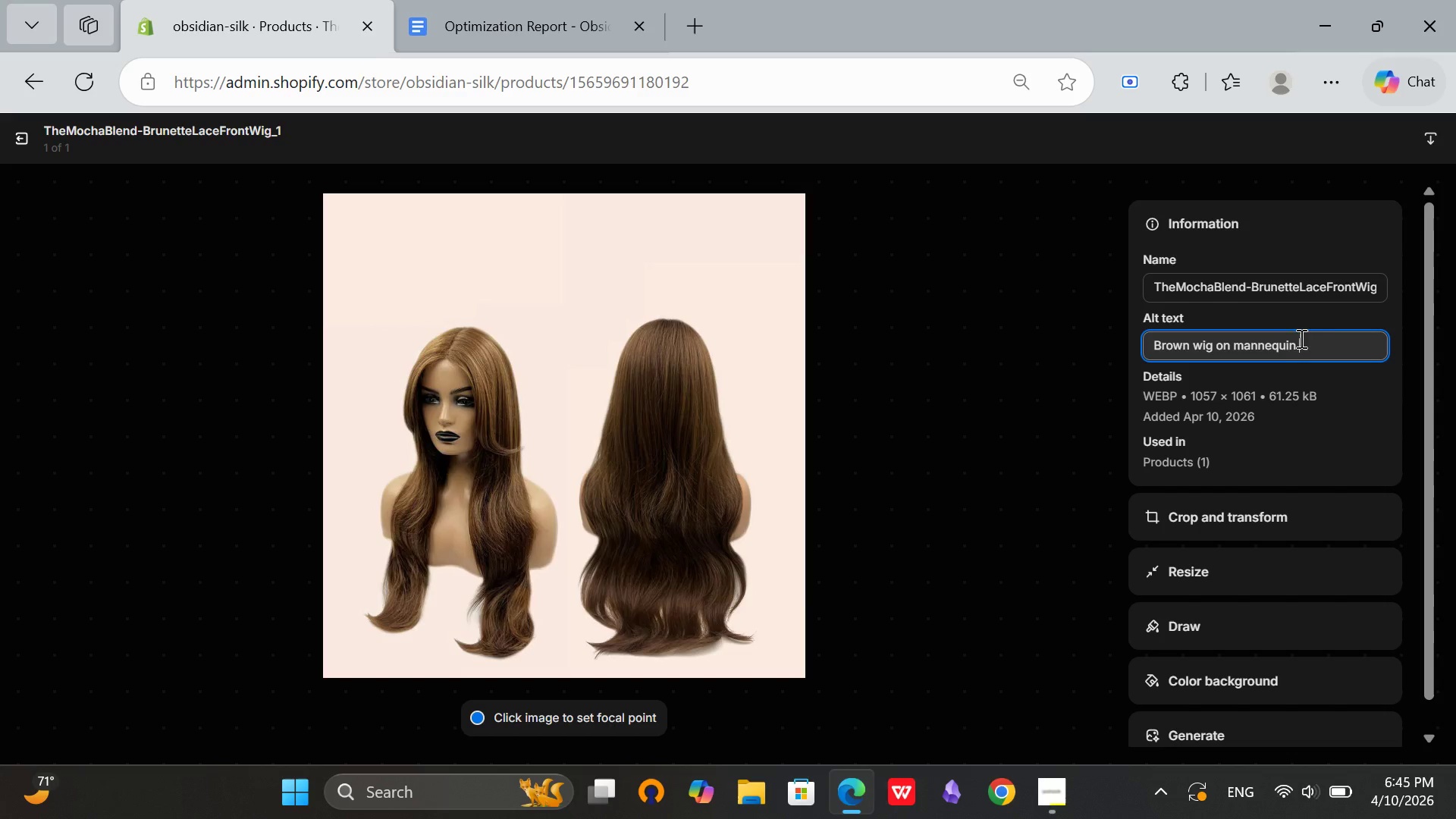 
hold_key(key=Backspace, duration=1.53)
 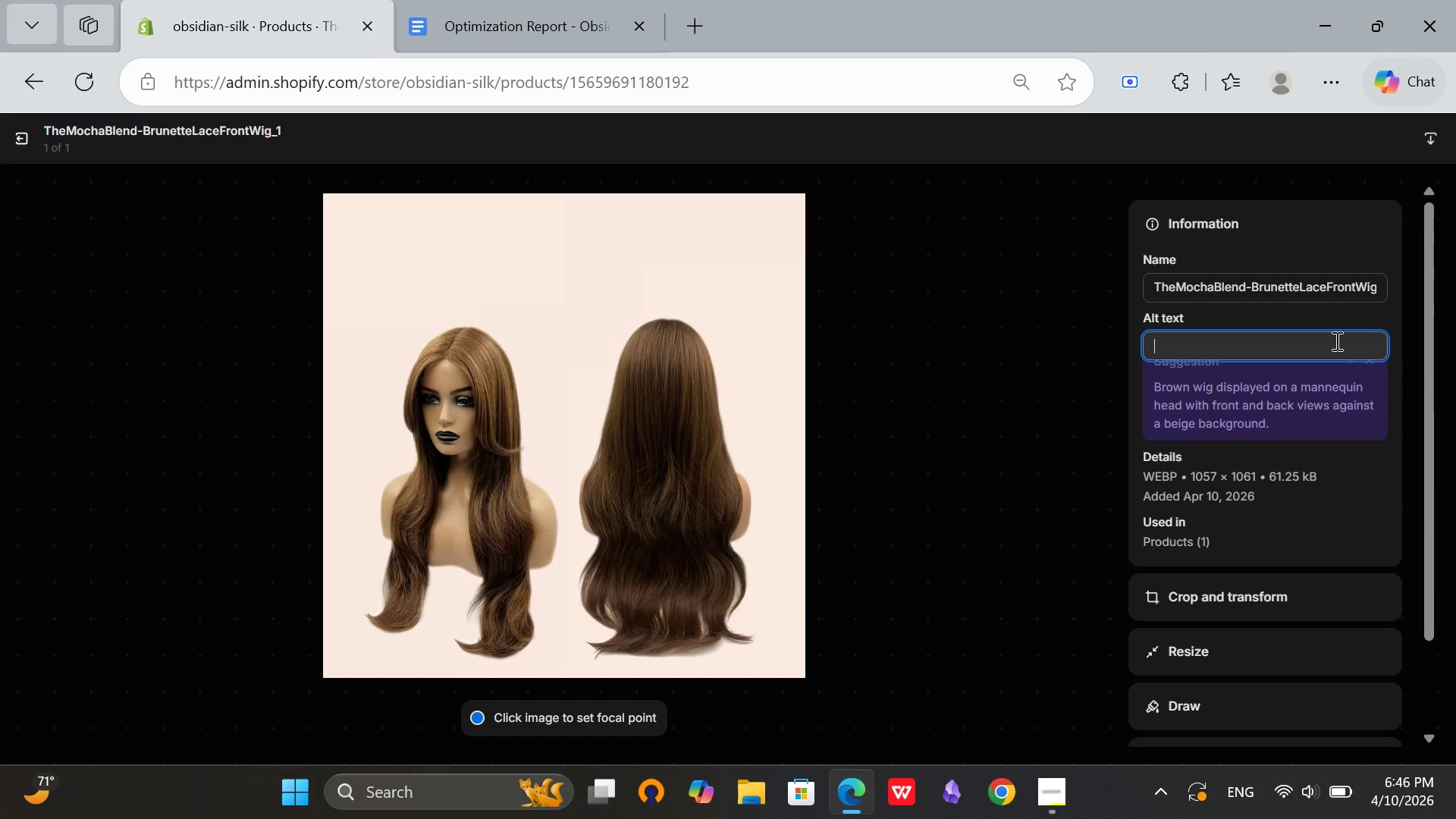 
type(The Mocha Blend film-quality brunnete lace front)
 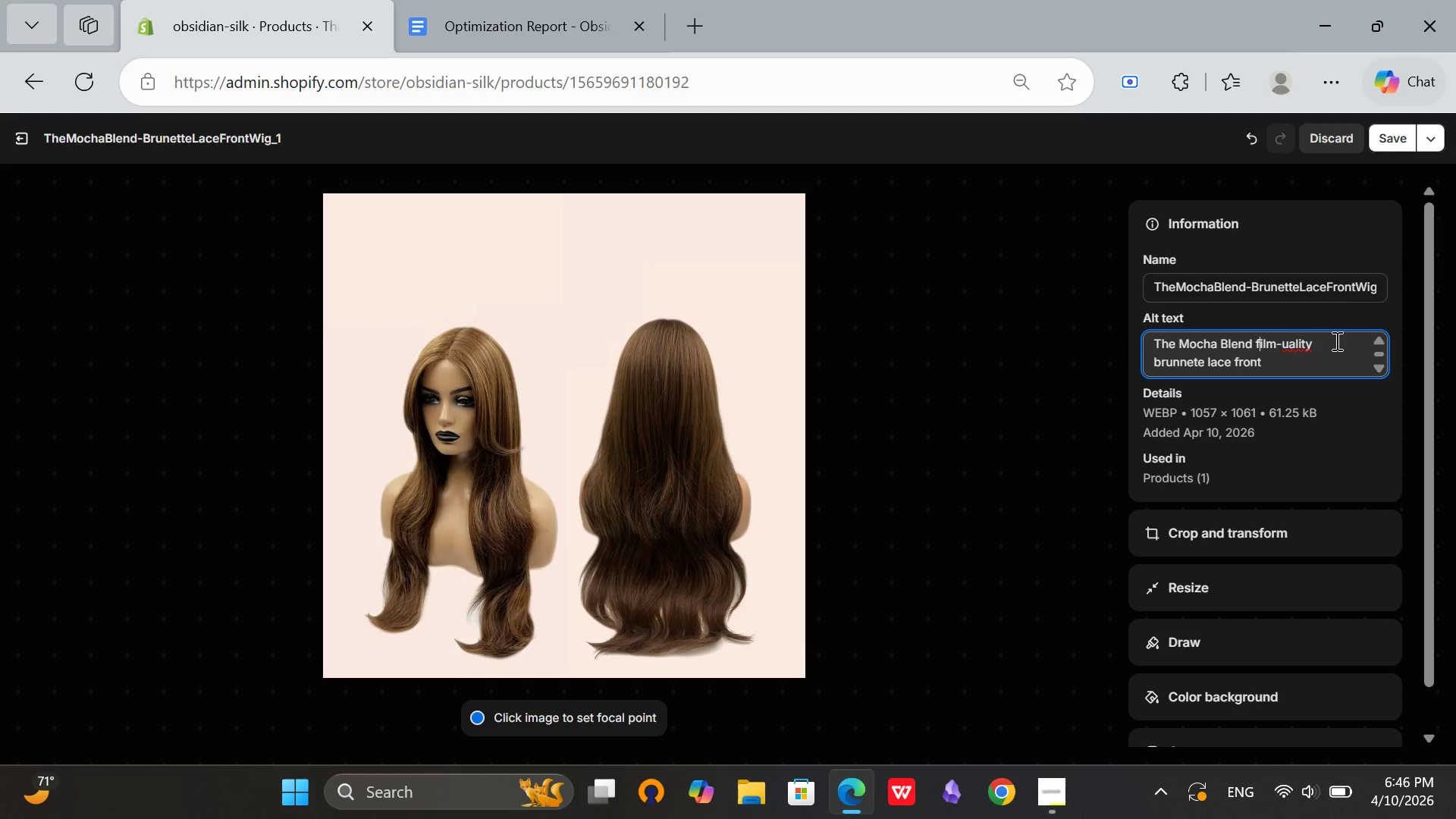 
key(ArrowUp)
 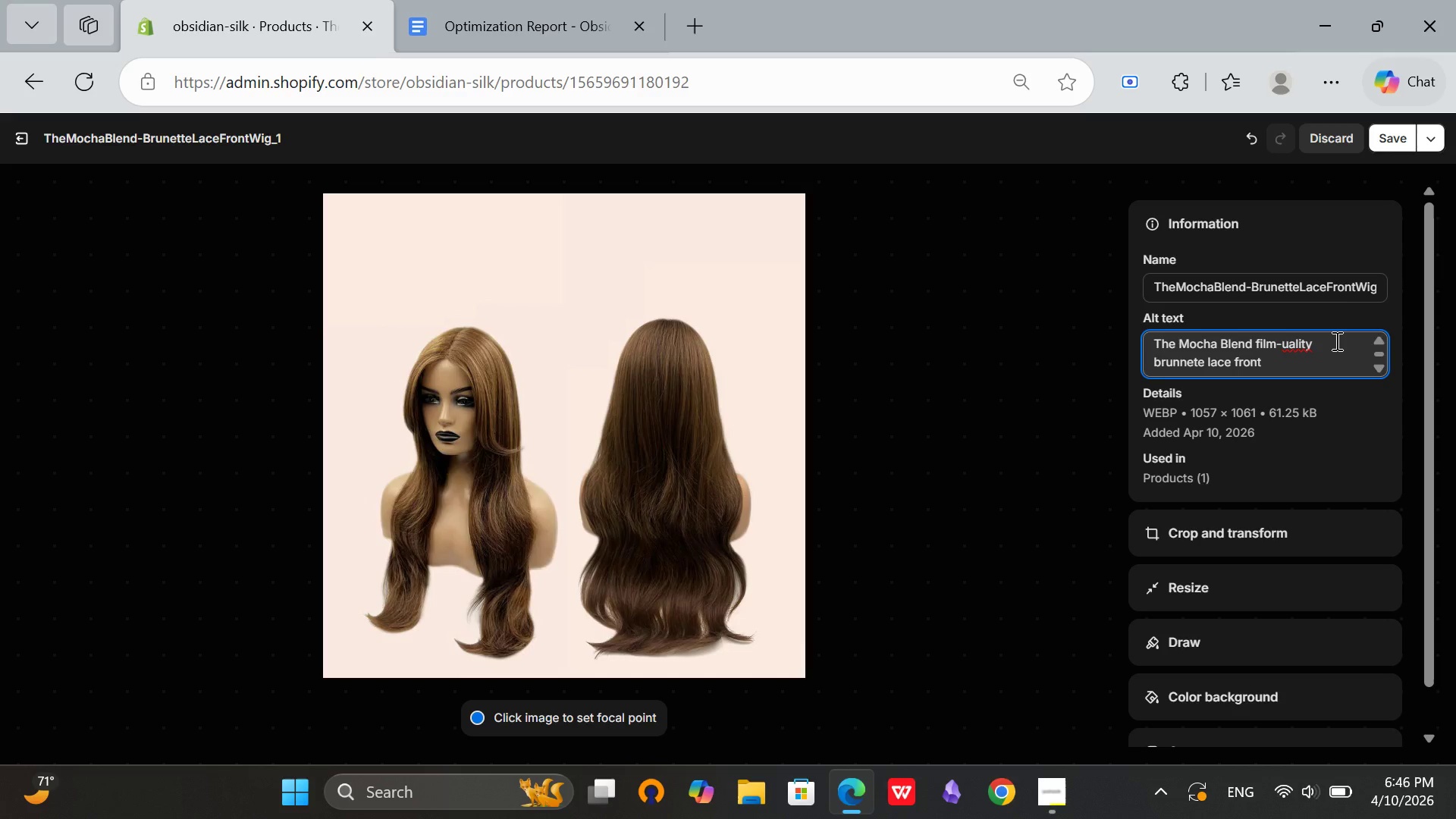 
key(ArrowRight)
 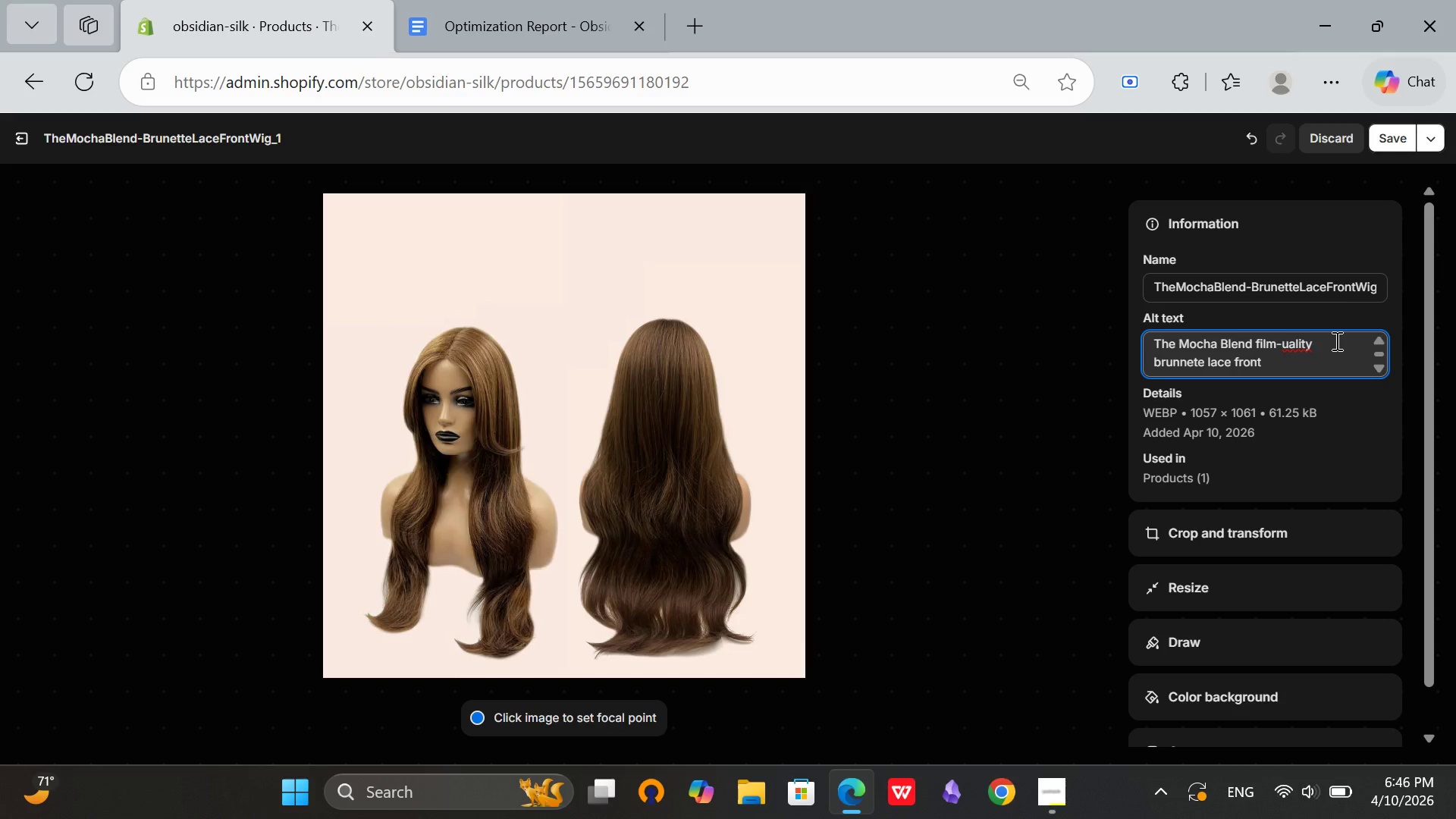 
key(ArrowRight)
 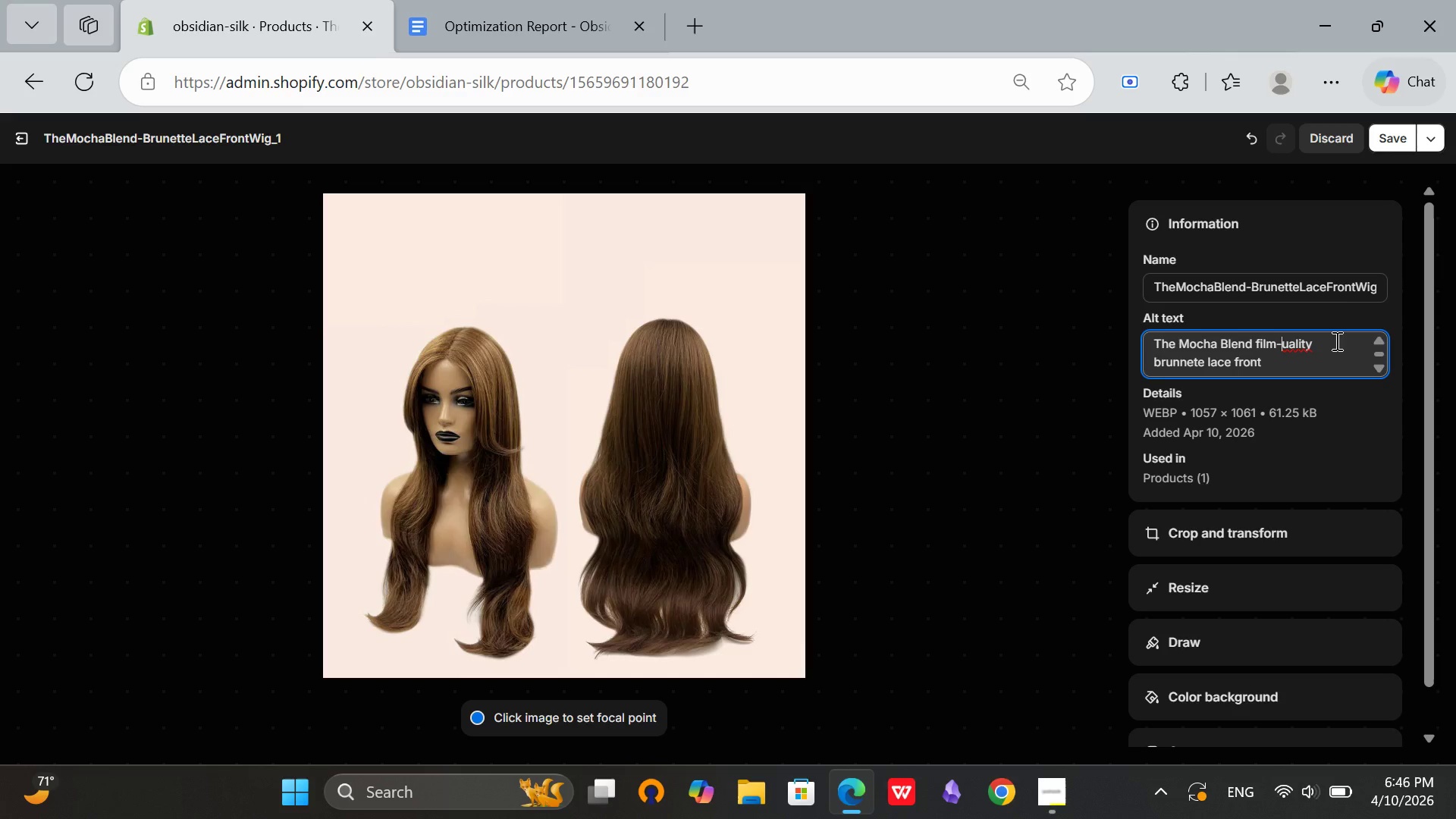 
key(ArrowRight)
 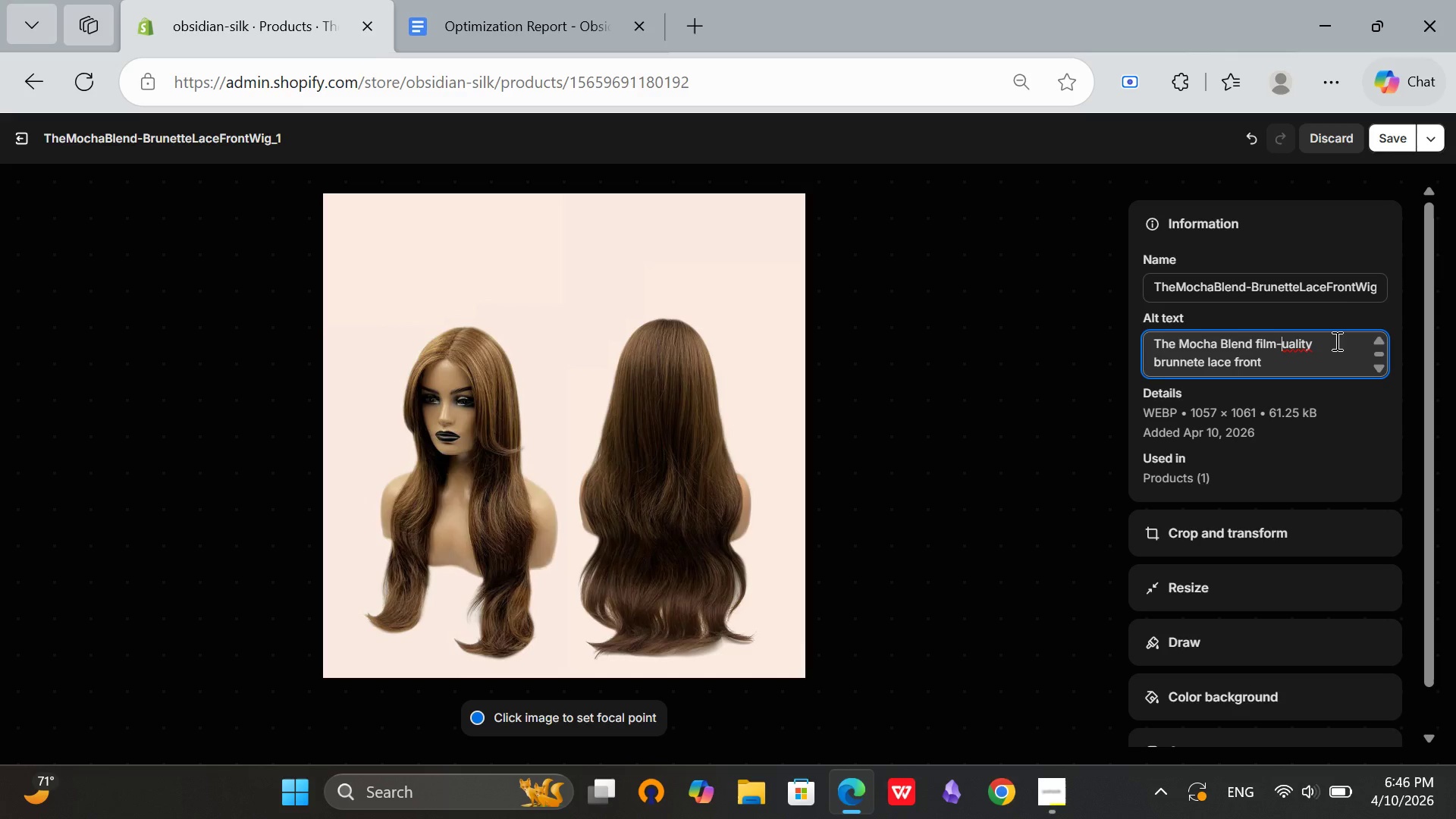 
key(ArrowRight)
 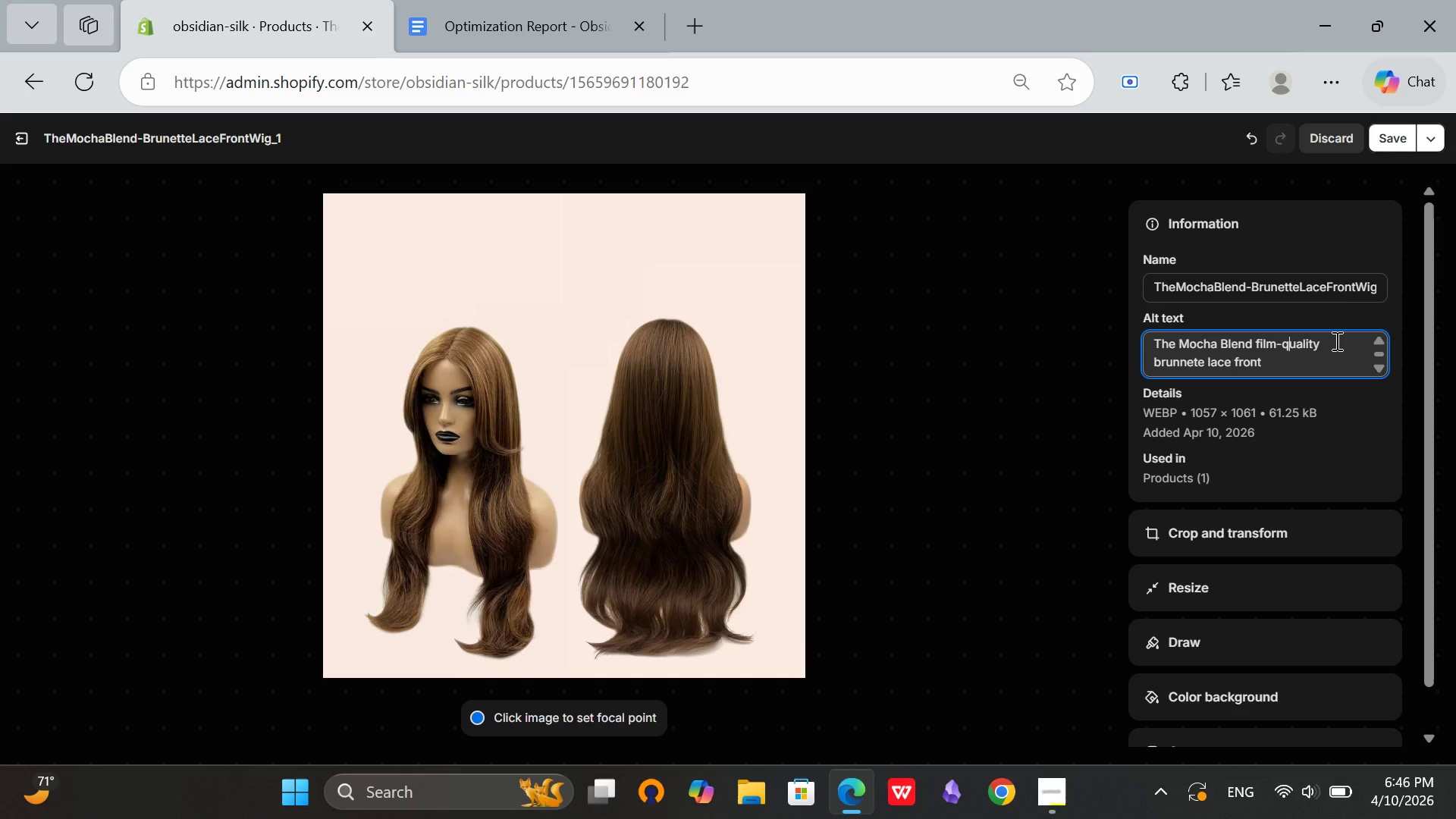 
key(Q)
 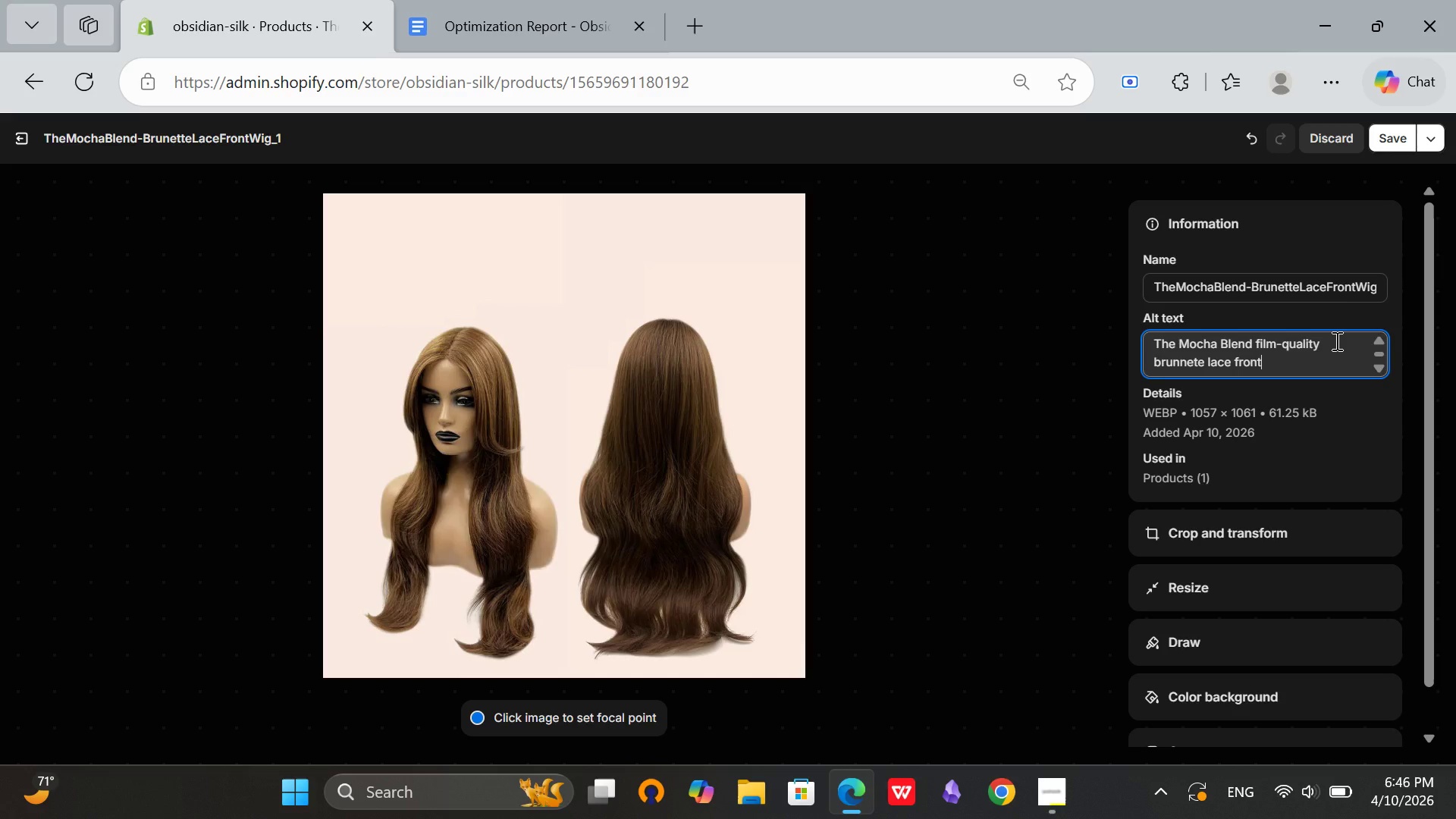 
key(ArrowDown)
 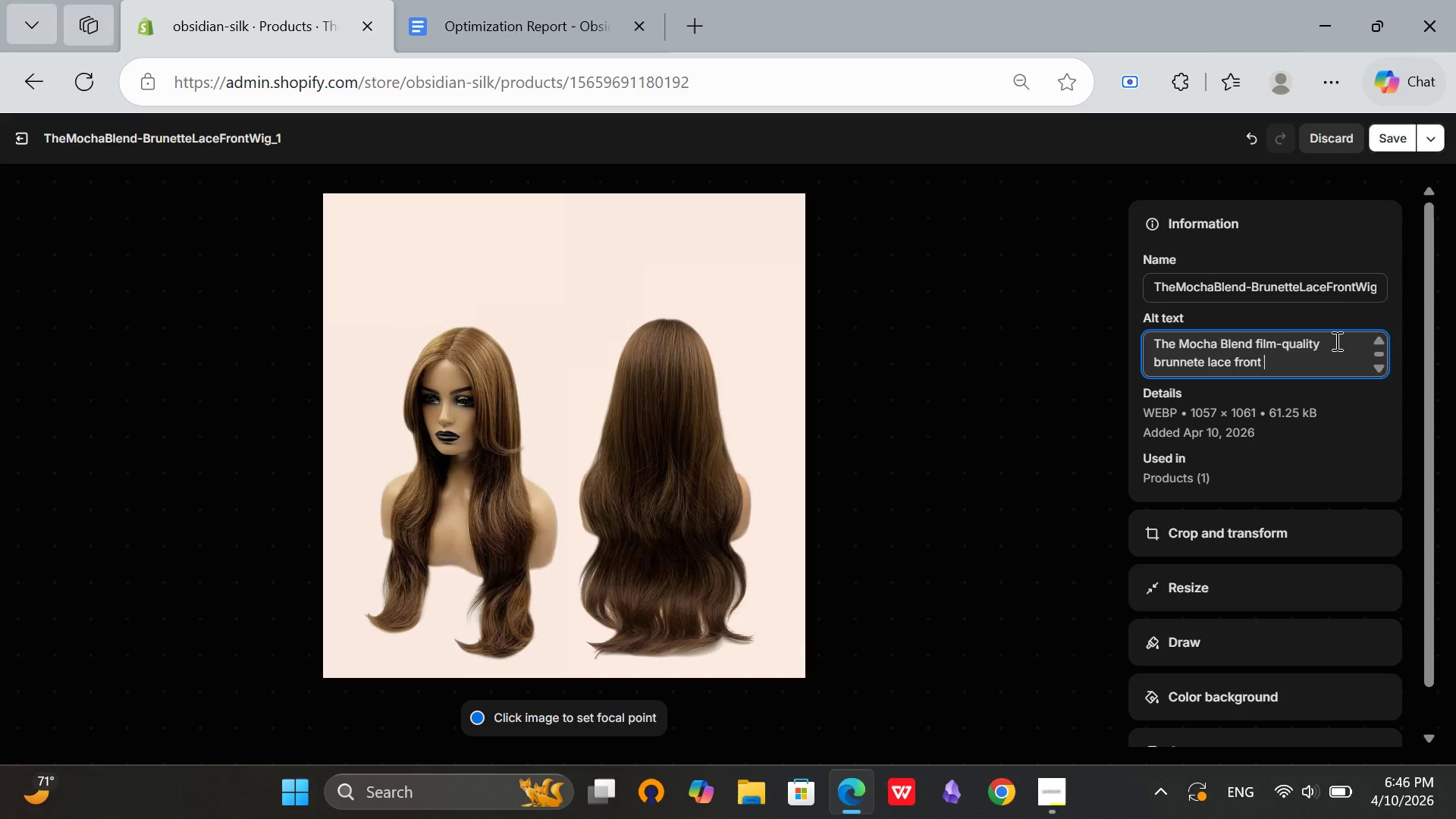 
type( wig with brazilian )
 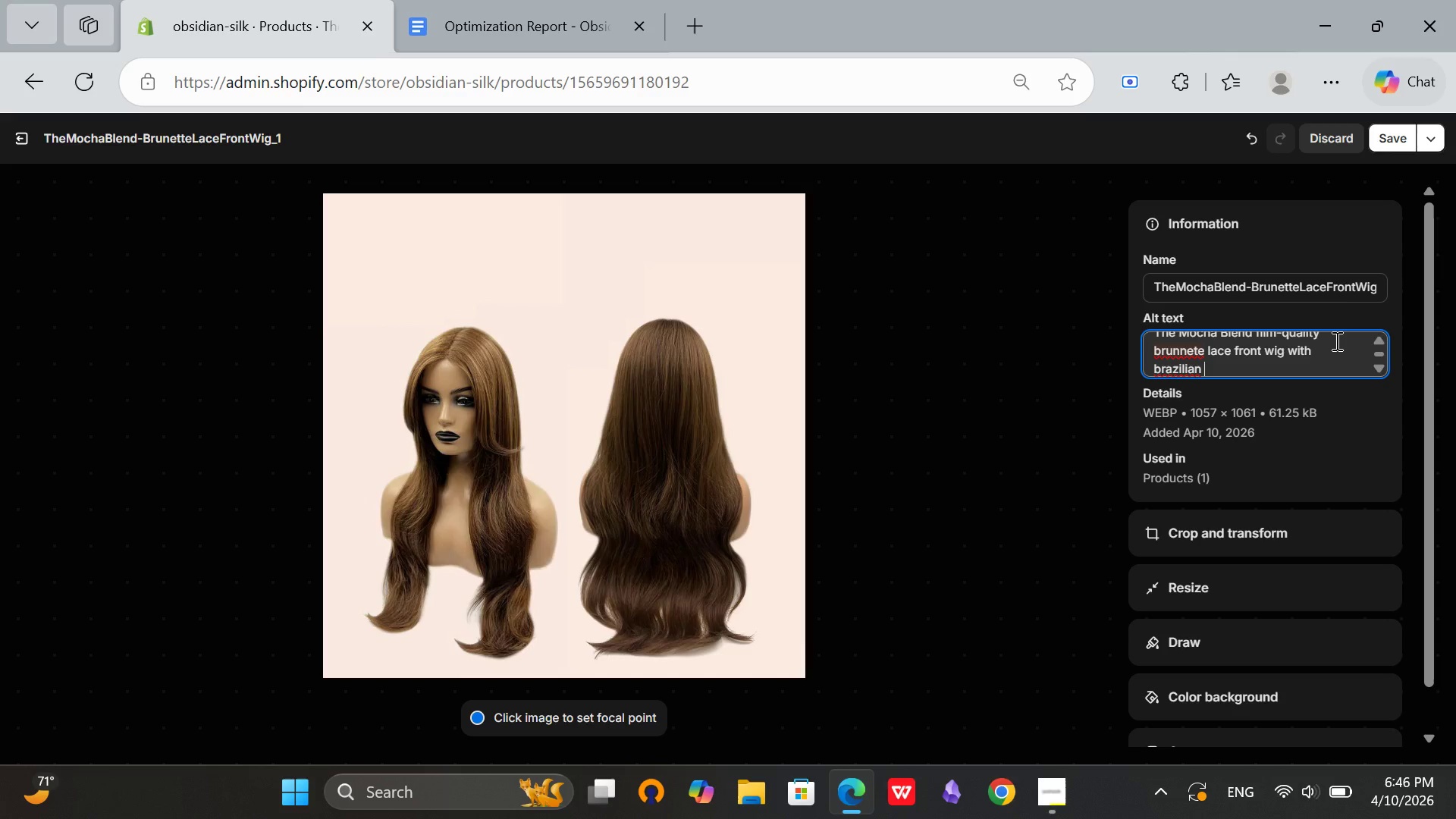 
hold_key(key=ArrowLeft, duration=0.78)
 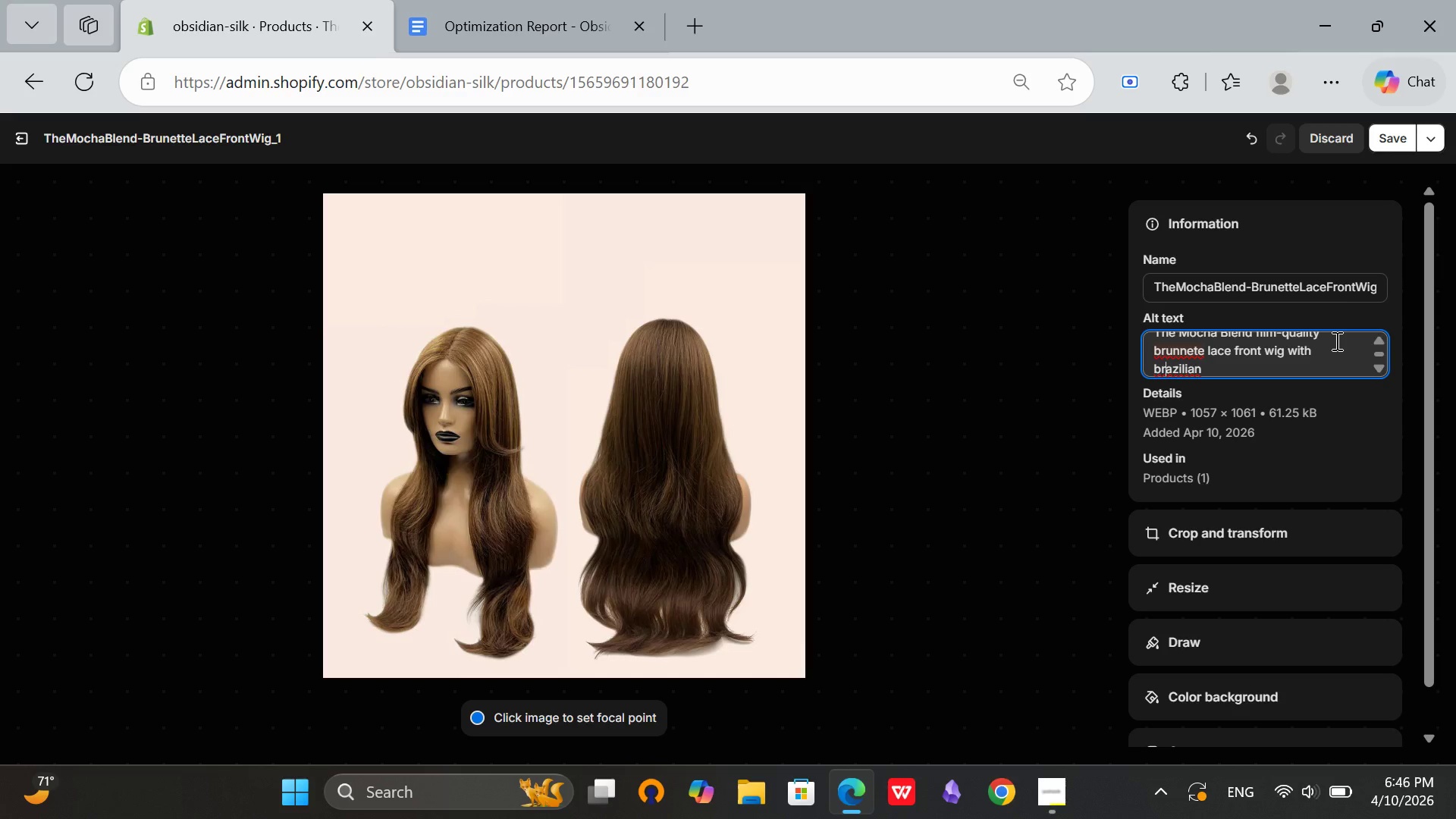 
key(ArrowLeft)
 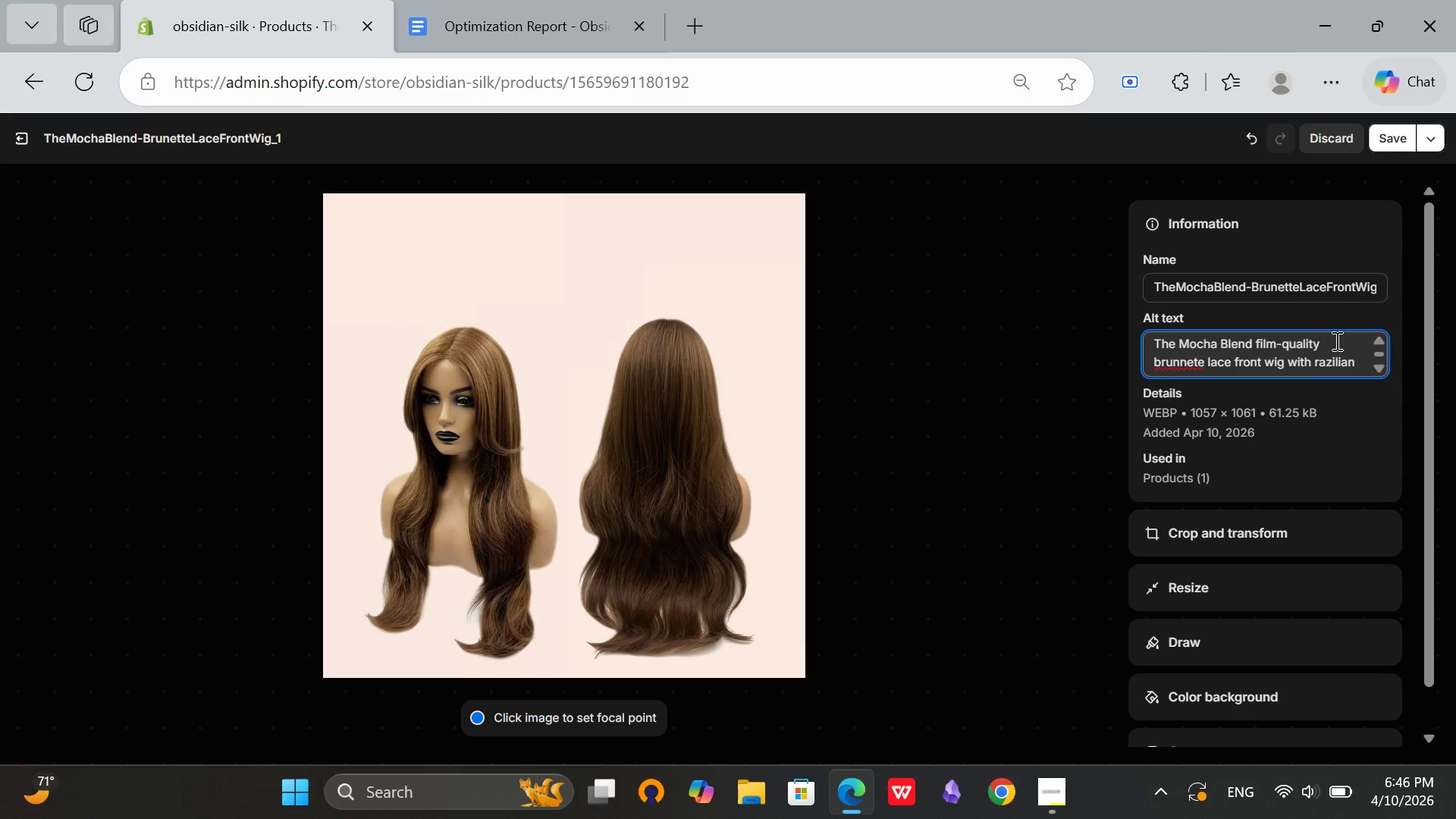 
key(Backspace)
 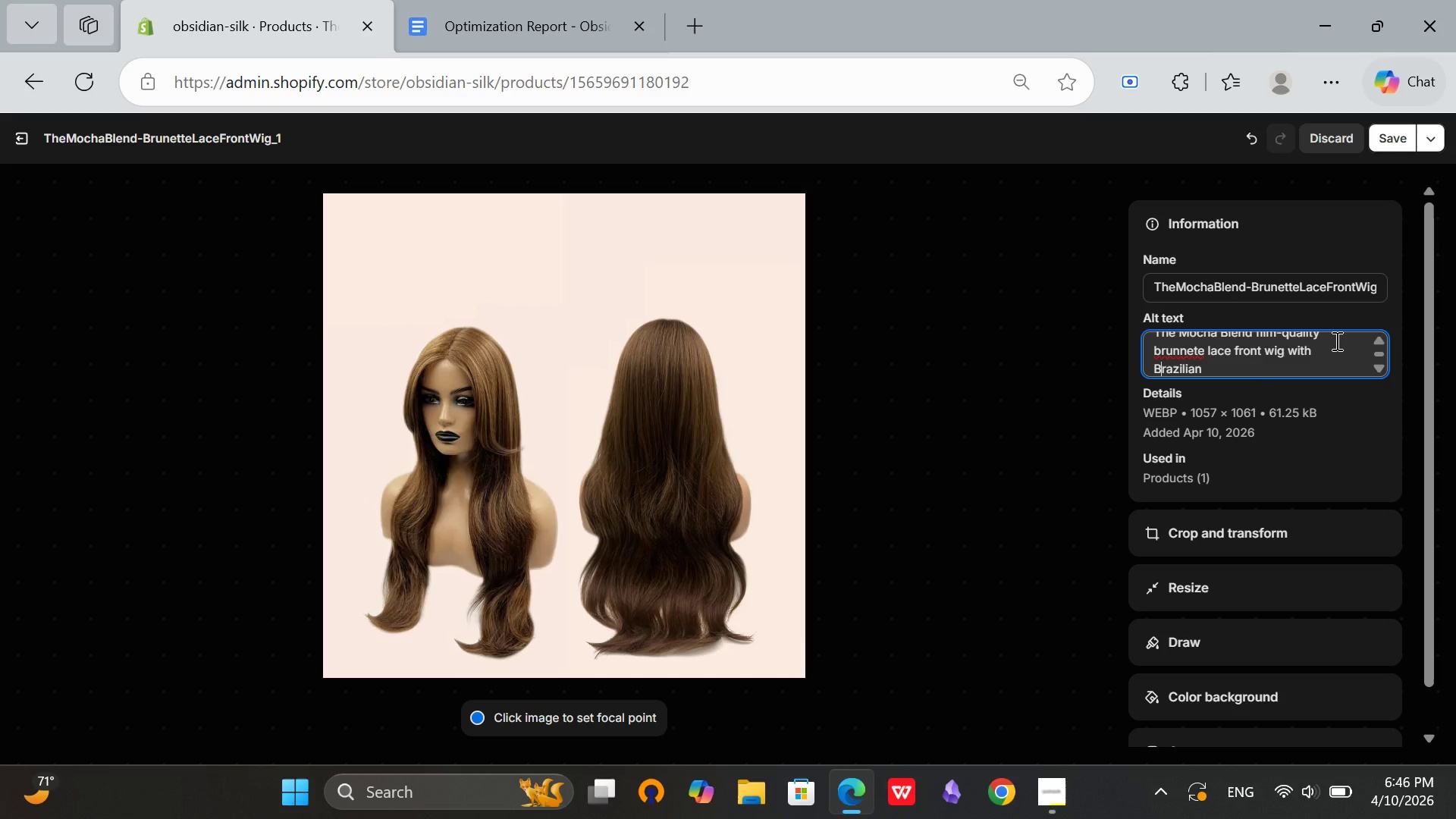 
key(CapsLock)
 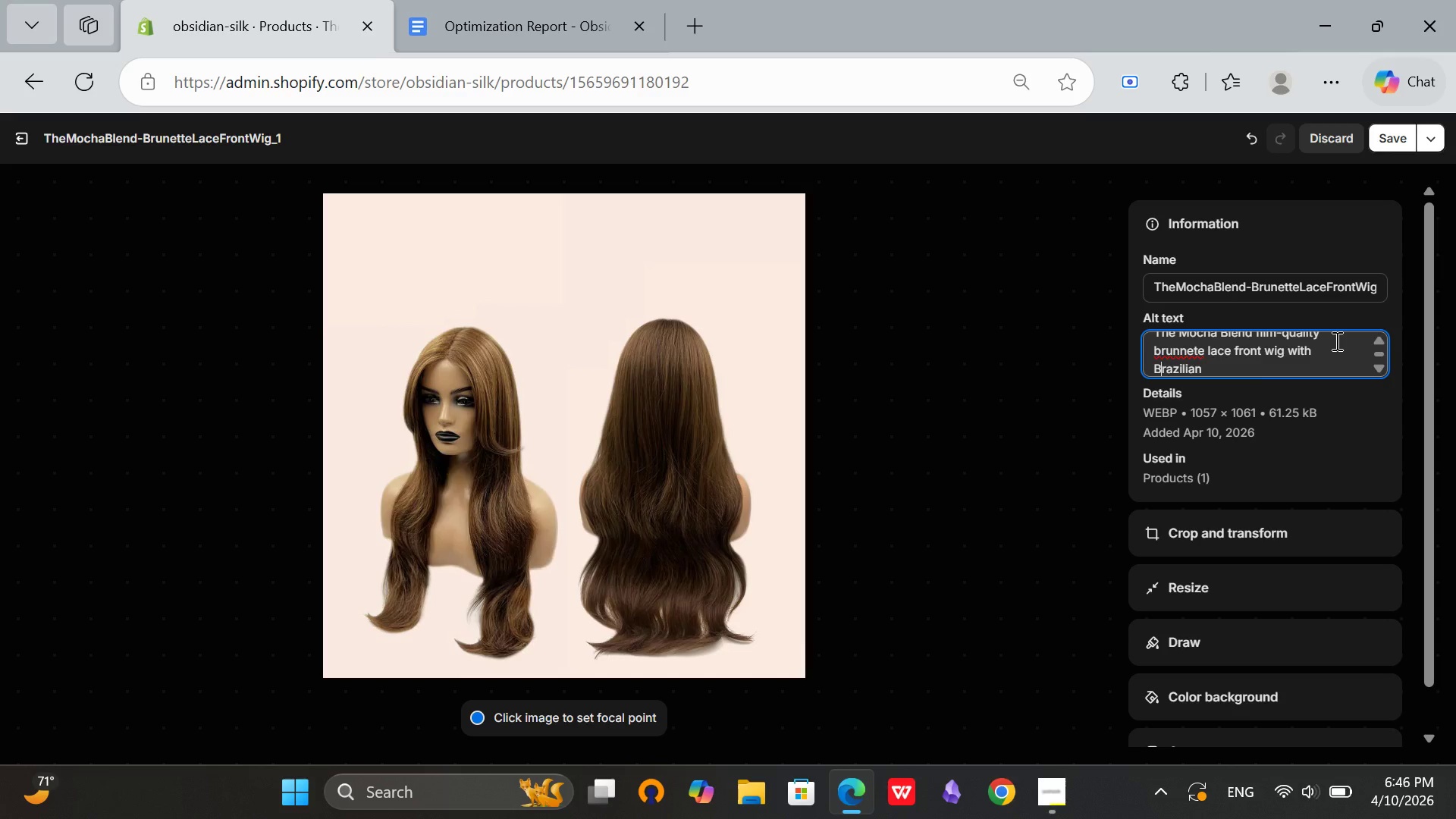 
key(B)
 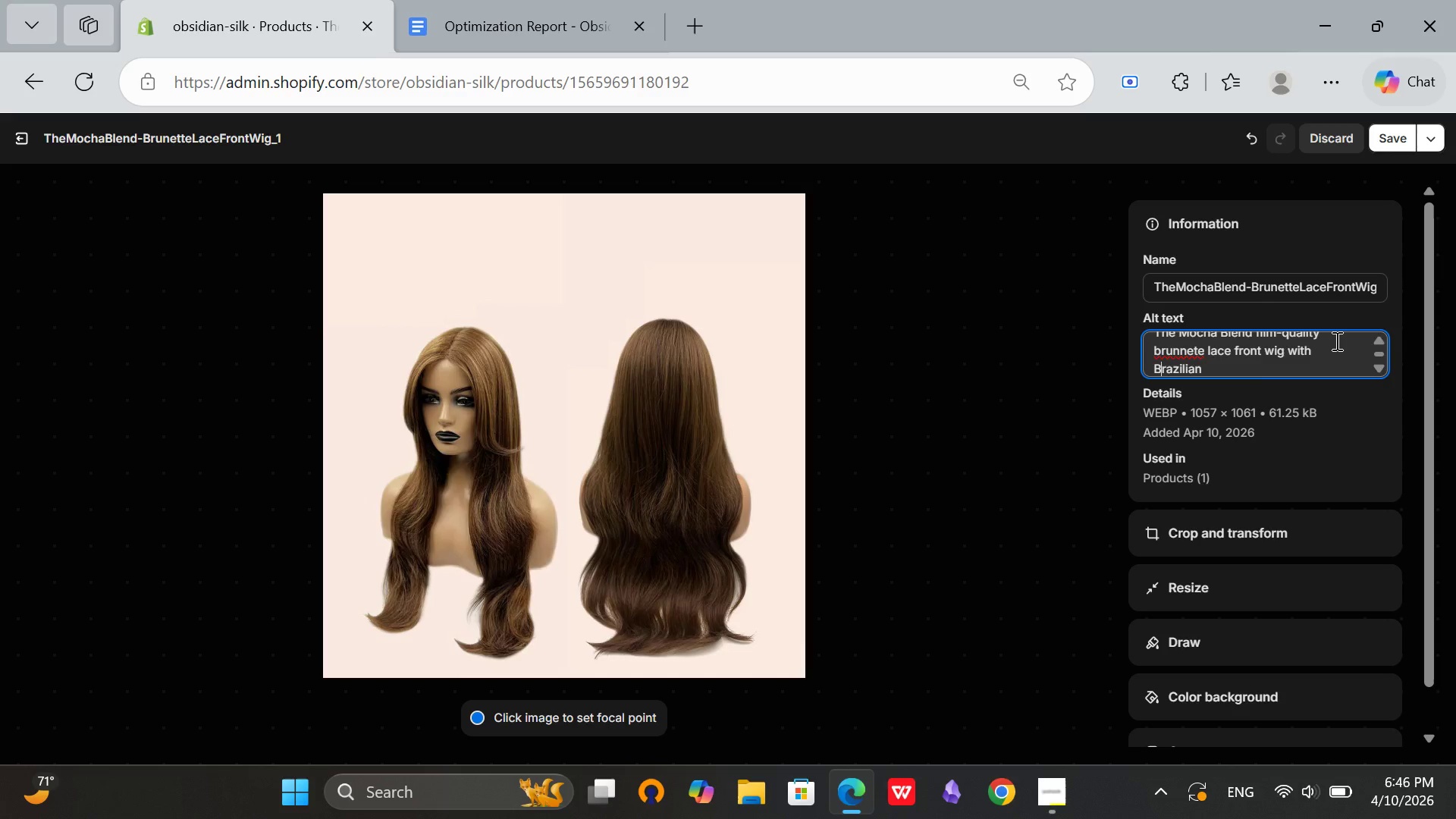 
key(CapsLock)
 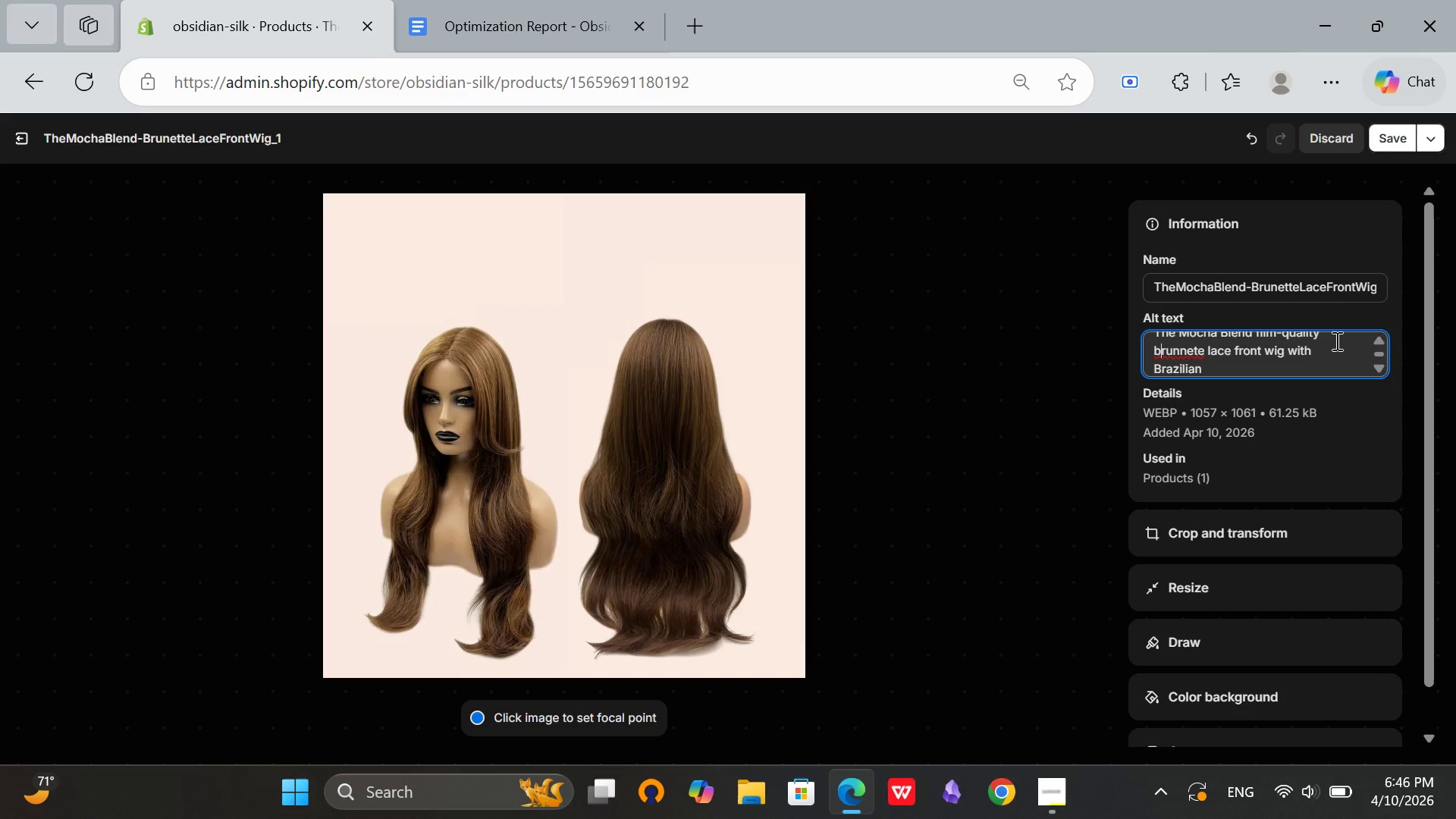 
key(ArrowUp)
 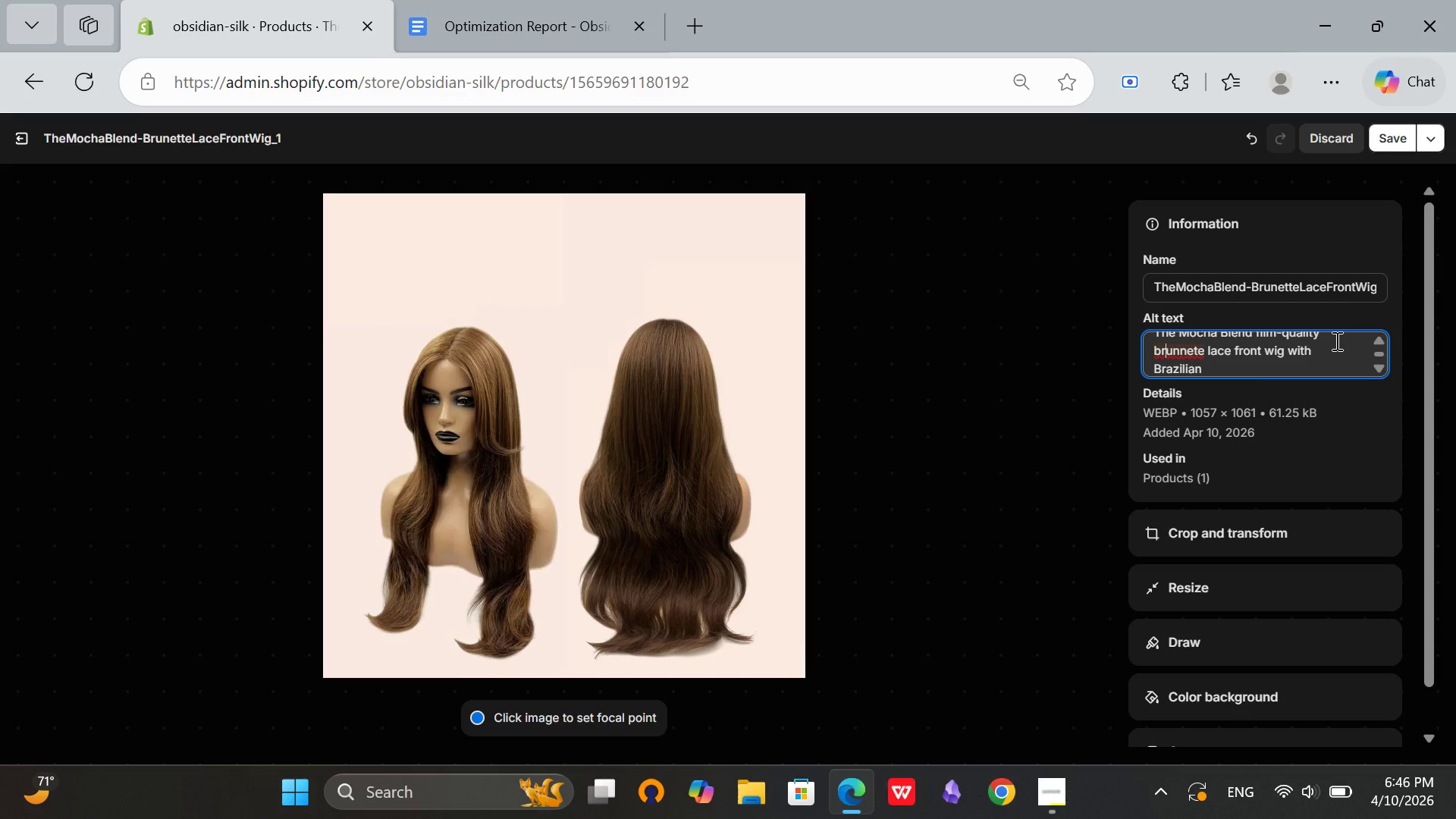 
key(ArrowRight)
 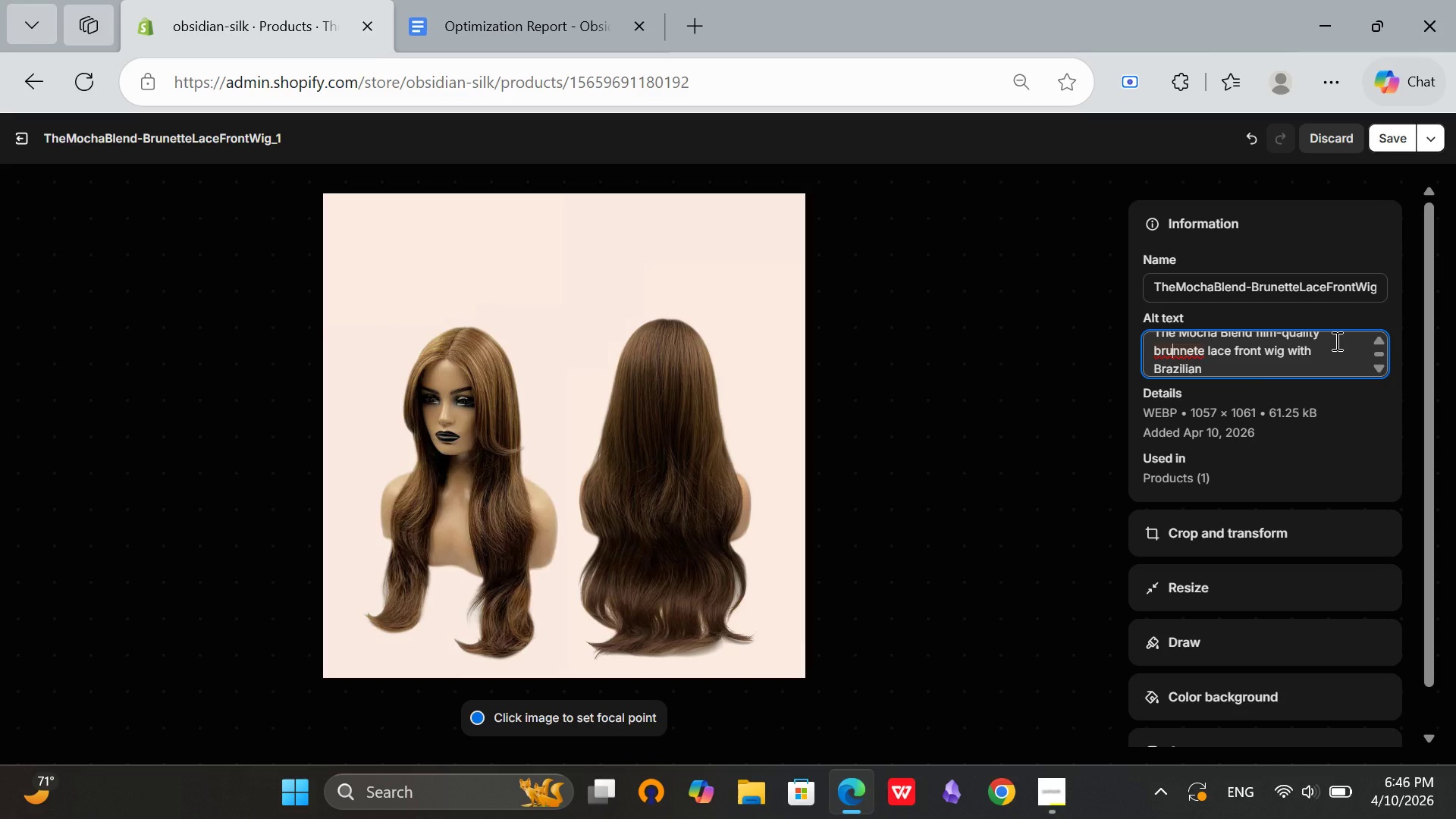 
key(ArrowRight)
 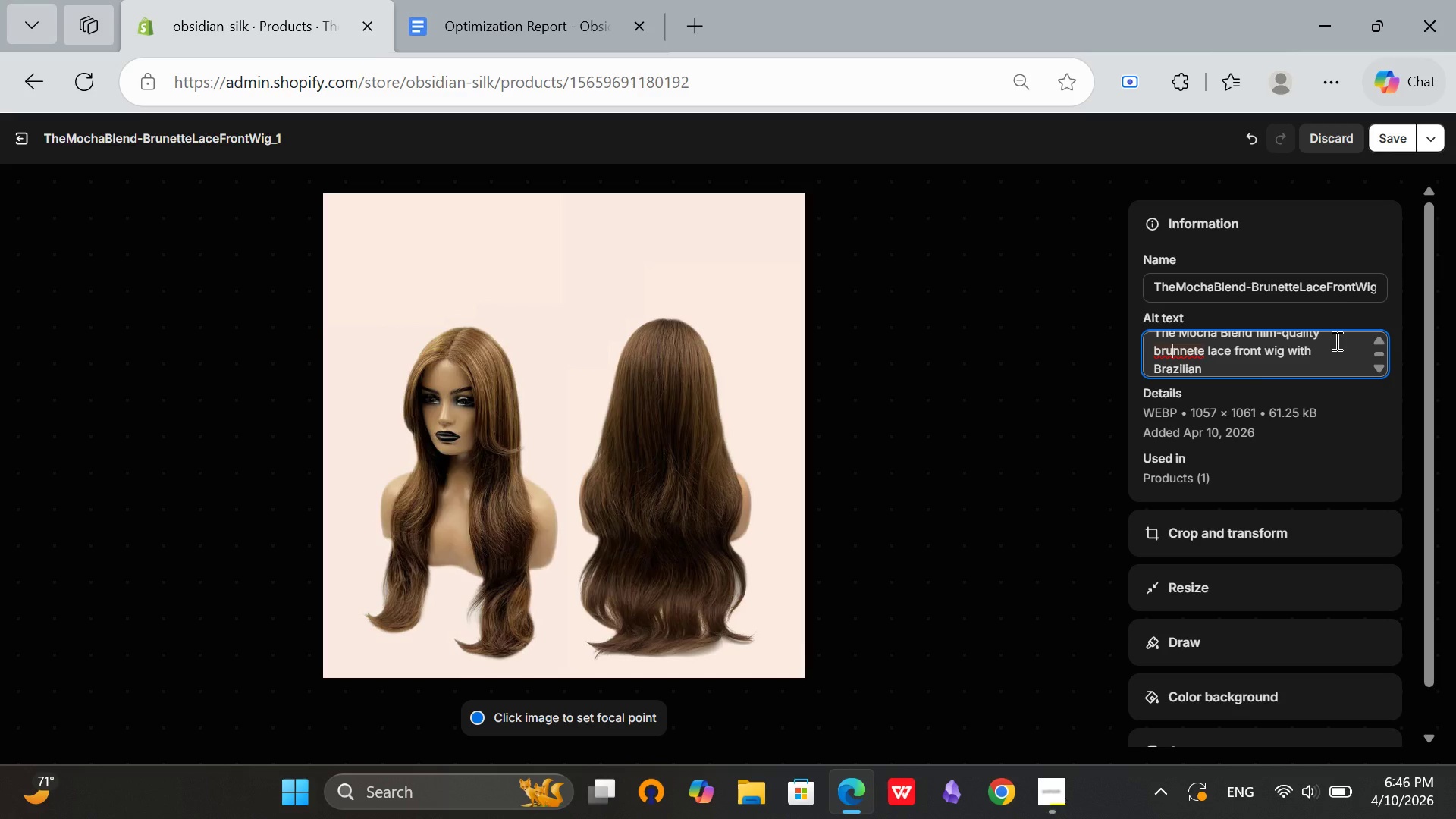 
key(ArrowRight)
 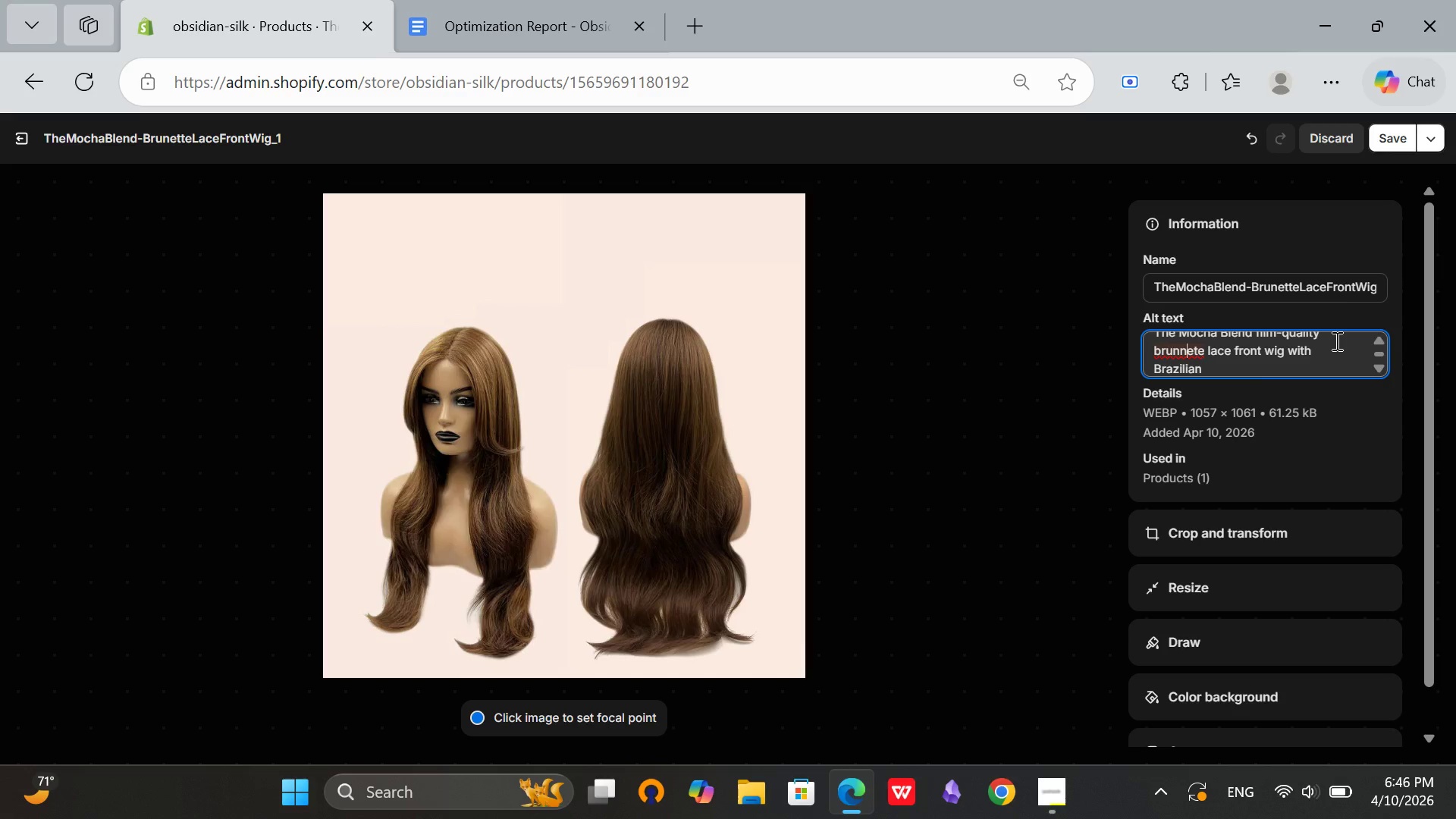 
key(ArrowRight)
 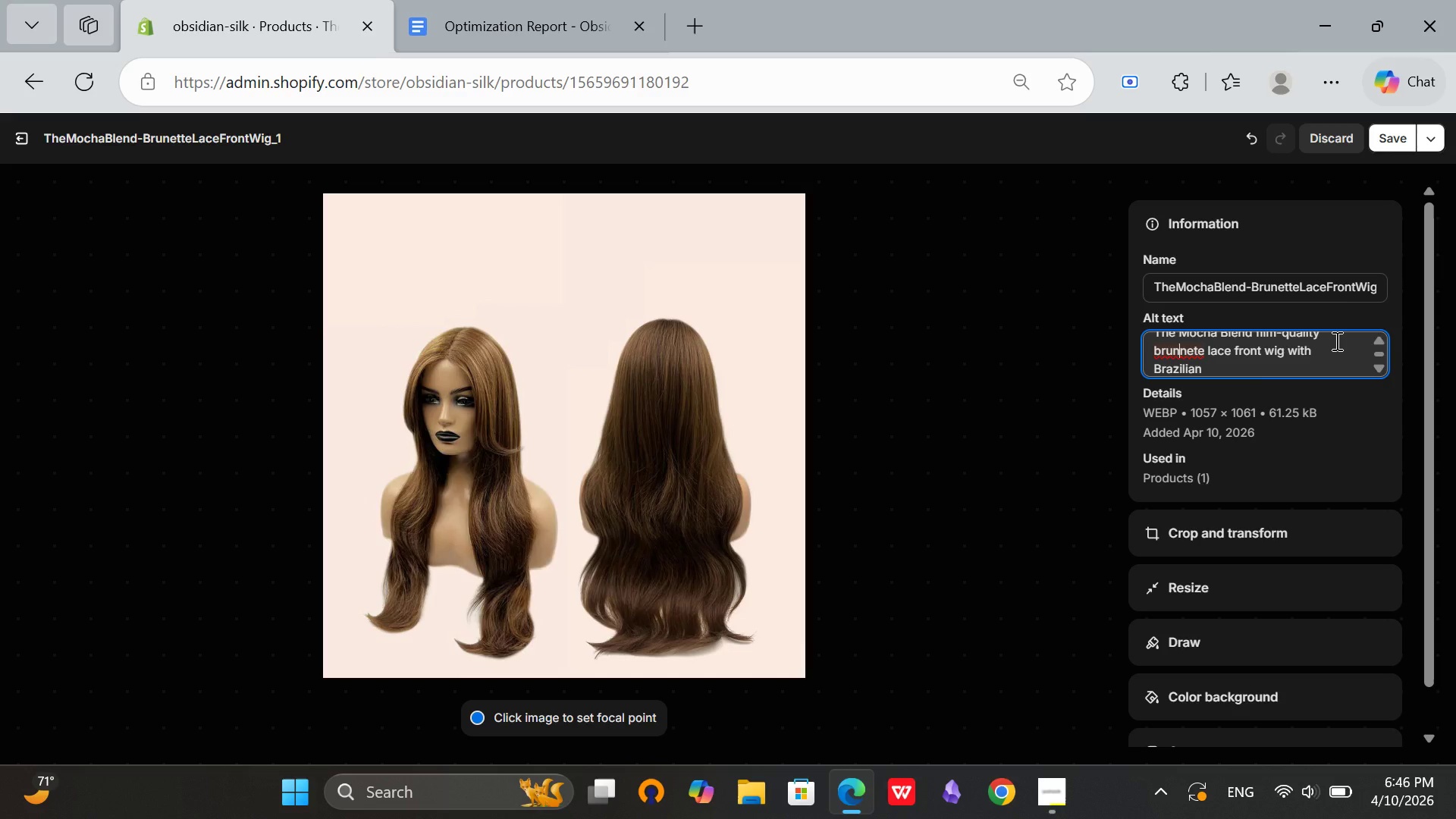 
key(ArrowLeft)
 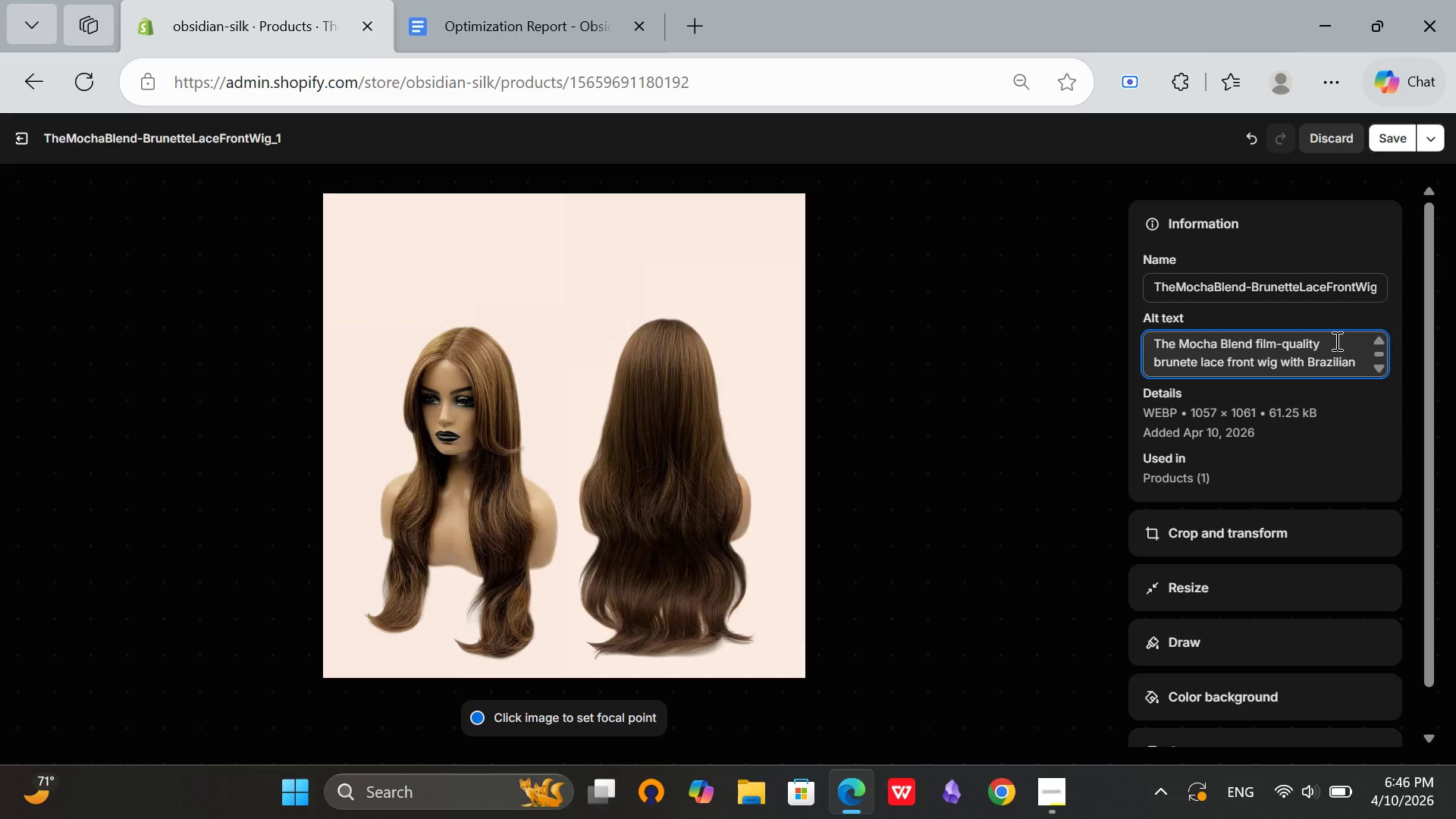 
key(Backspace)
 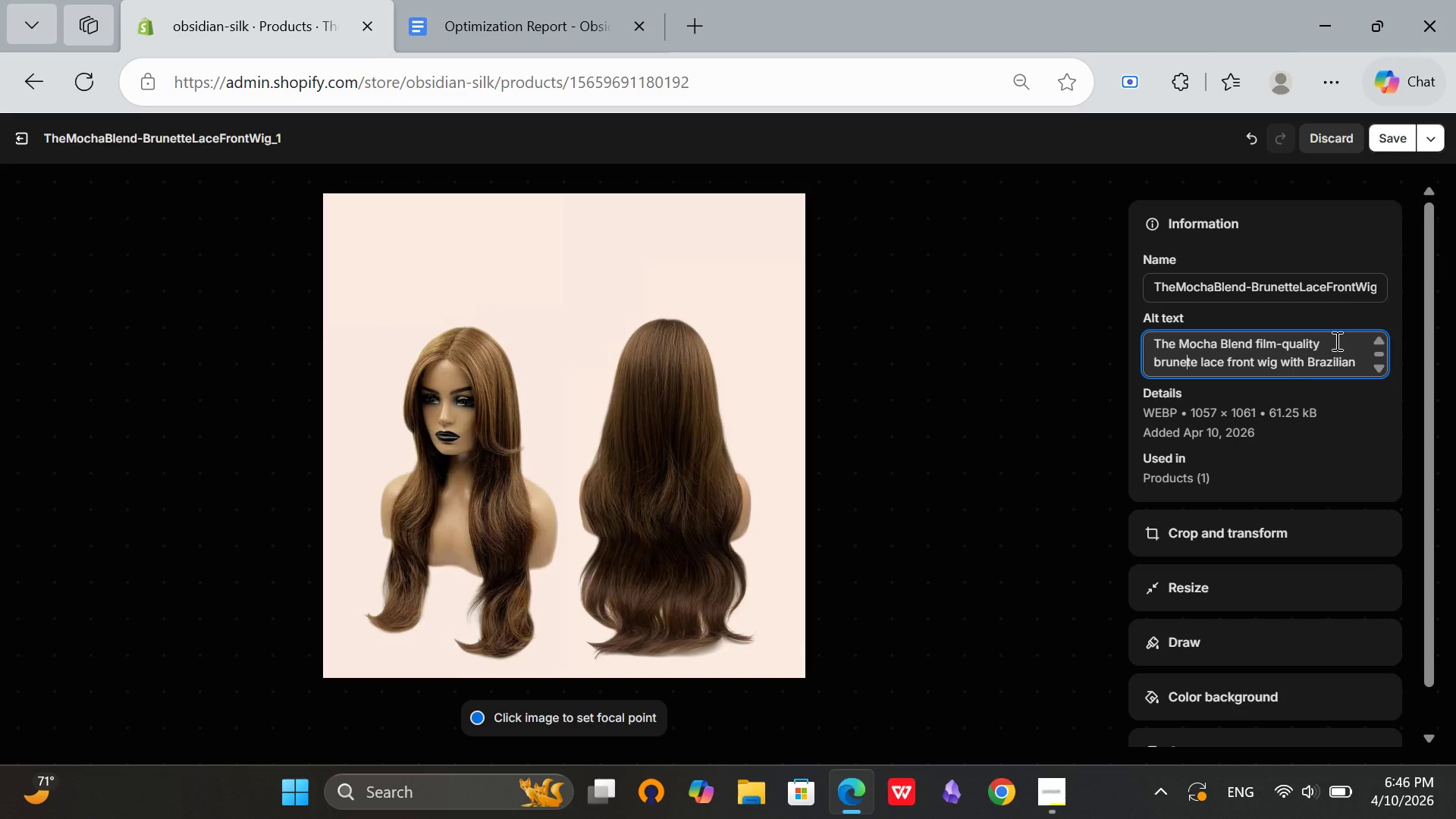 
key(ArrowRight)
 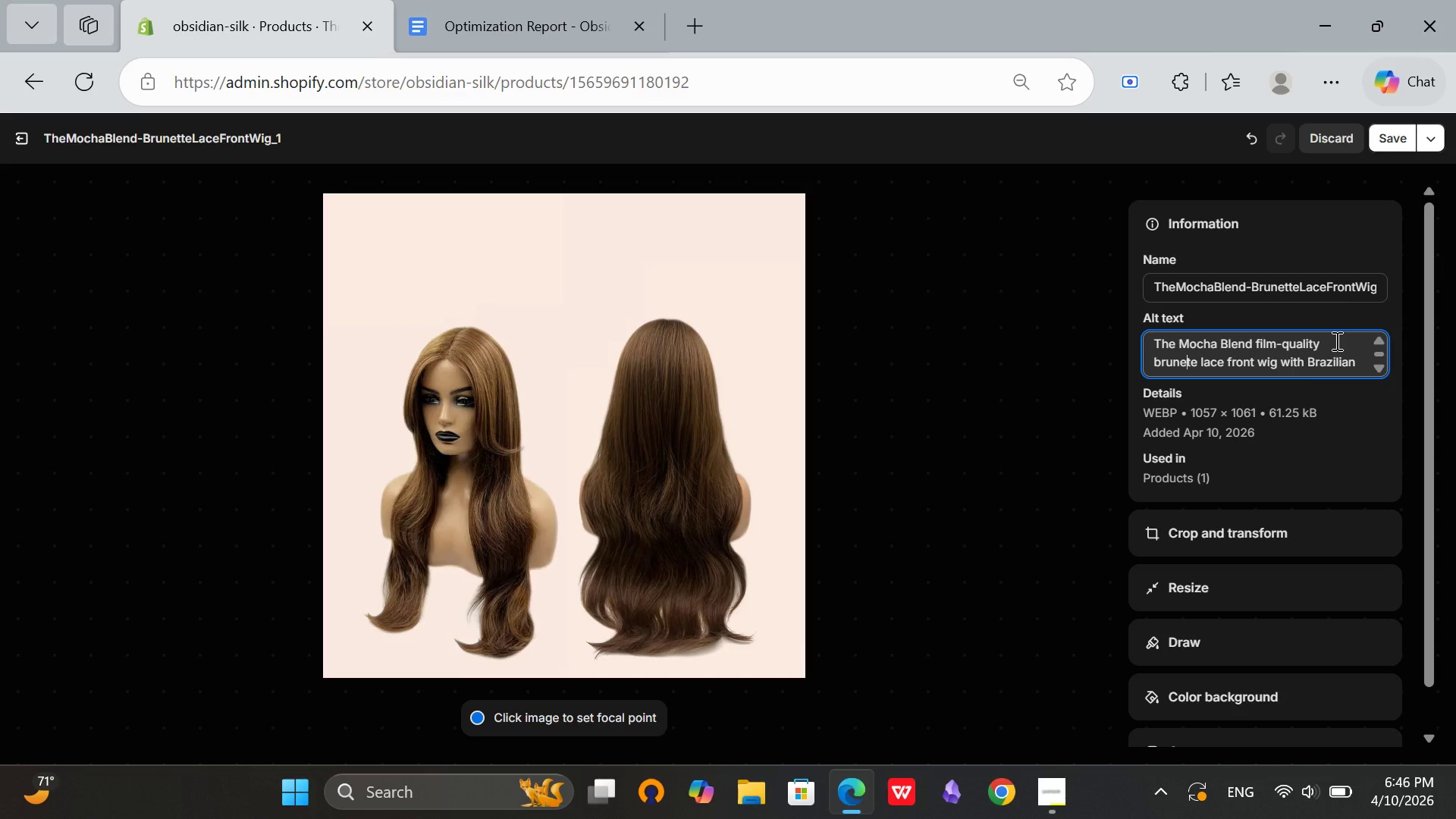 
key(ArrowRight)
 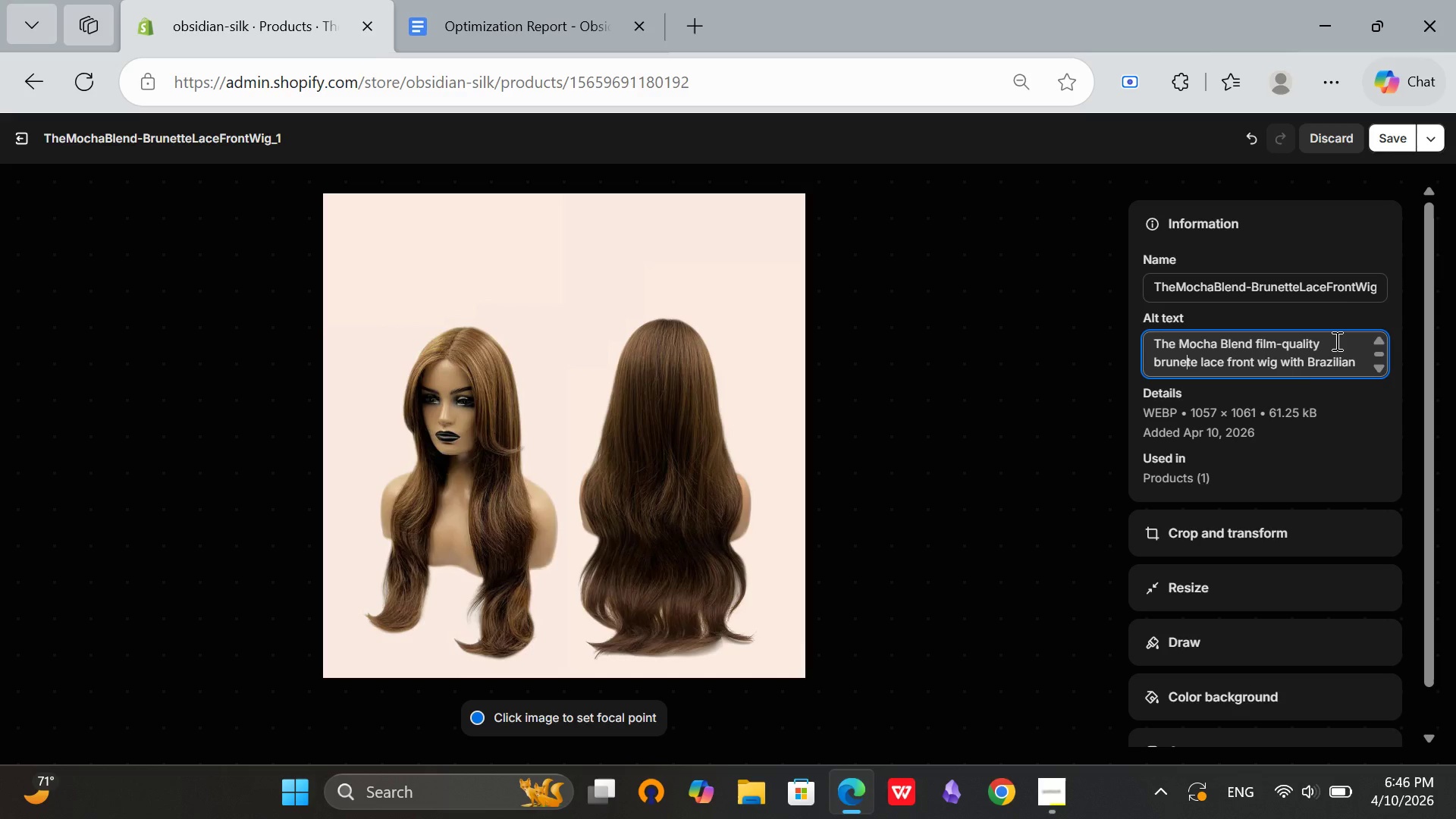 
key(ArrowRight)
 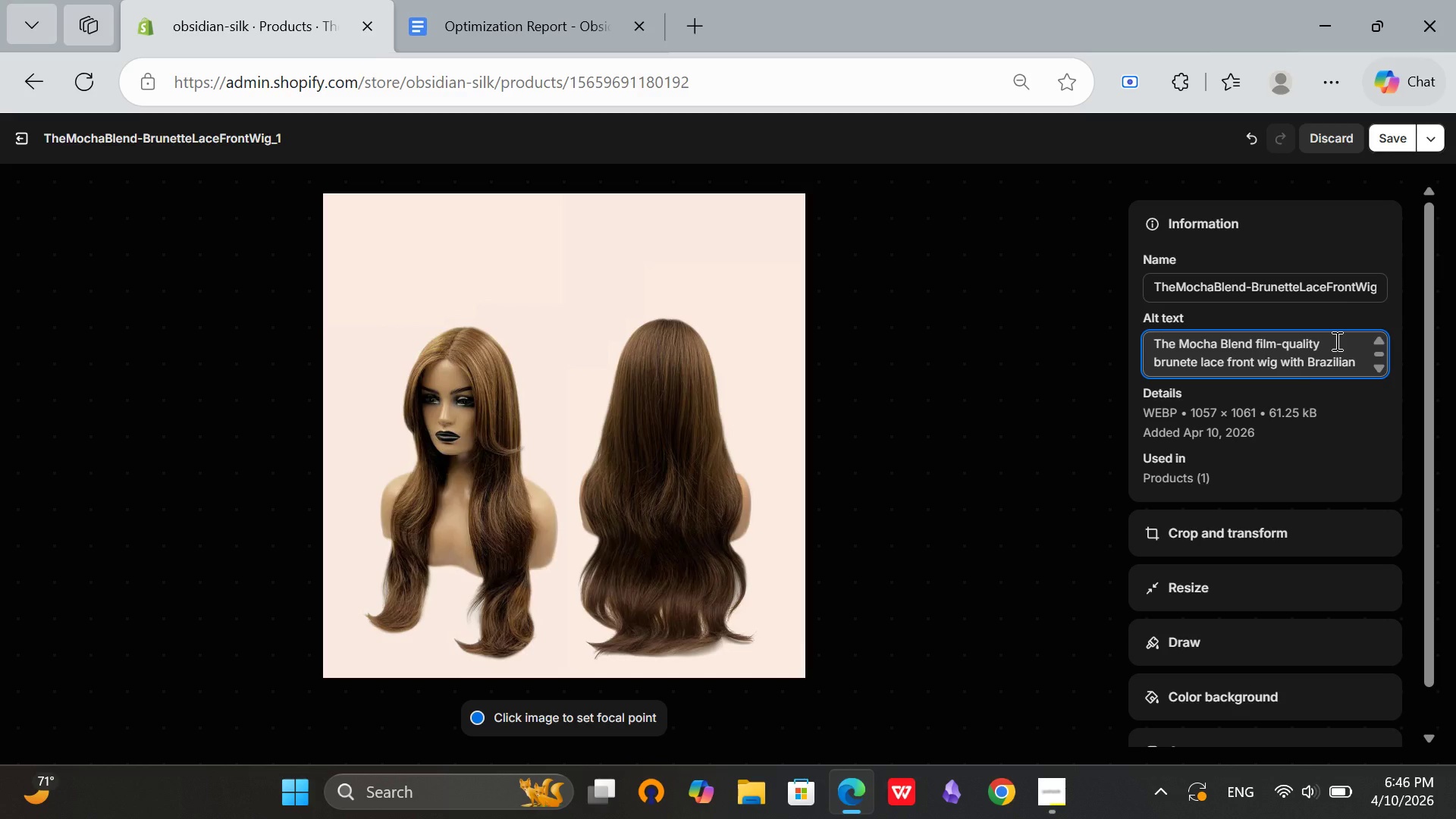 
key(T)
 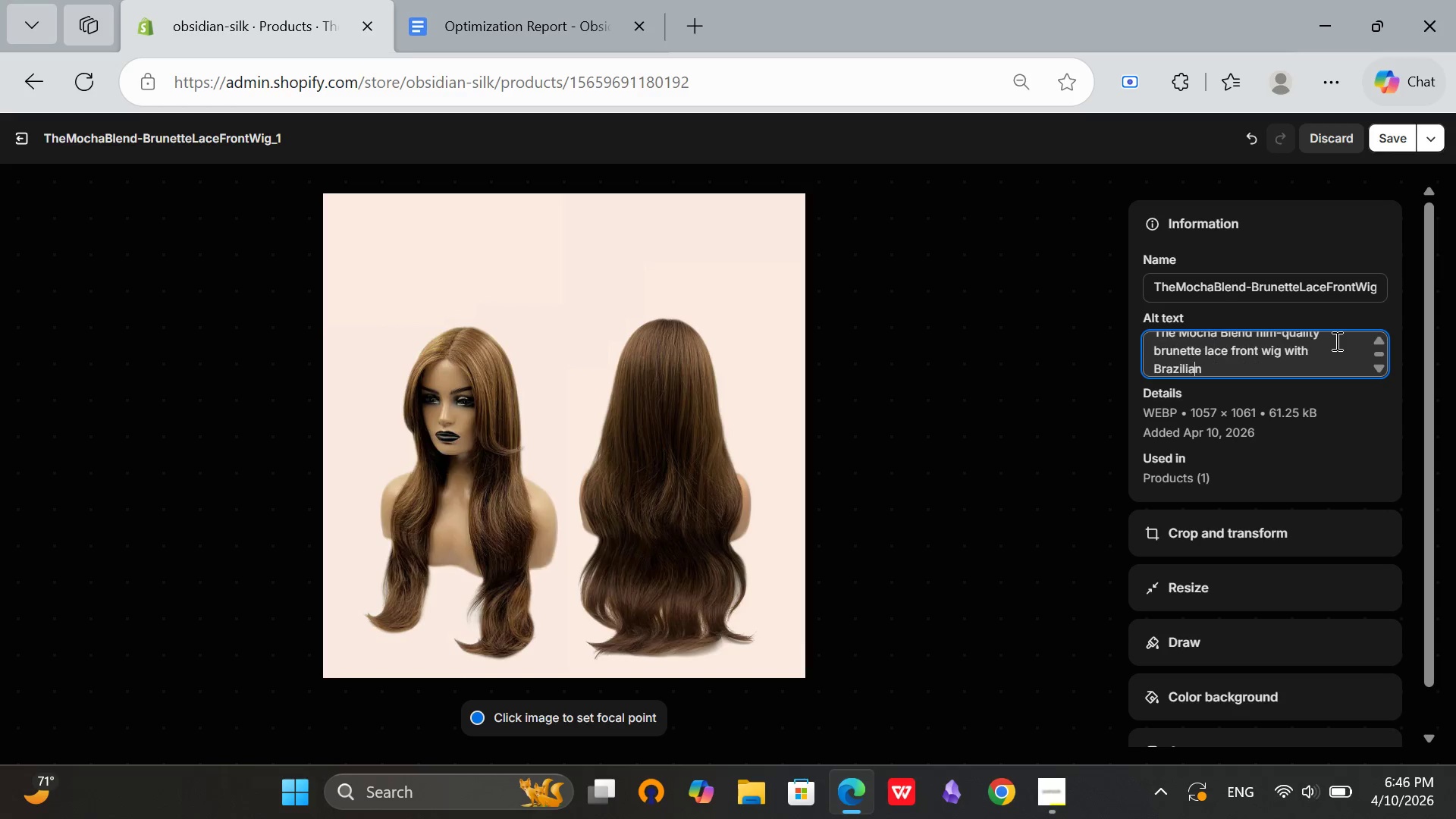 
key(ArrowDown)
 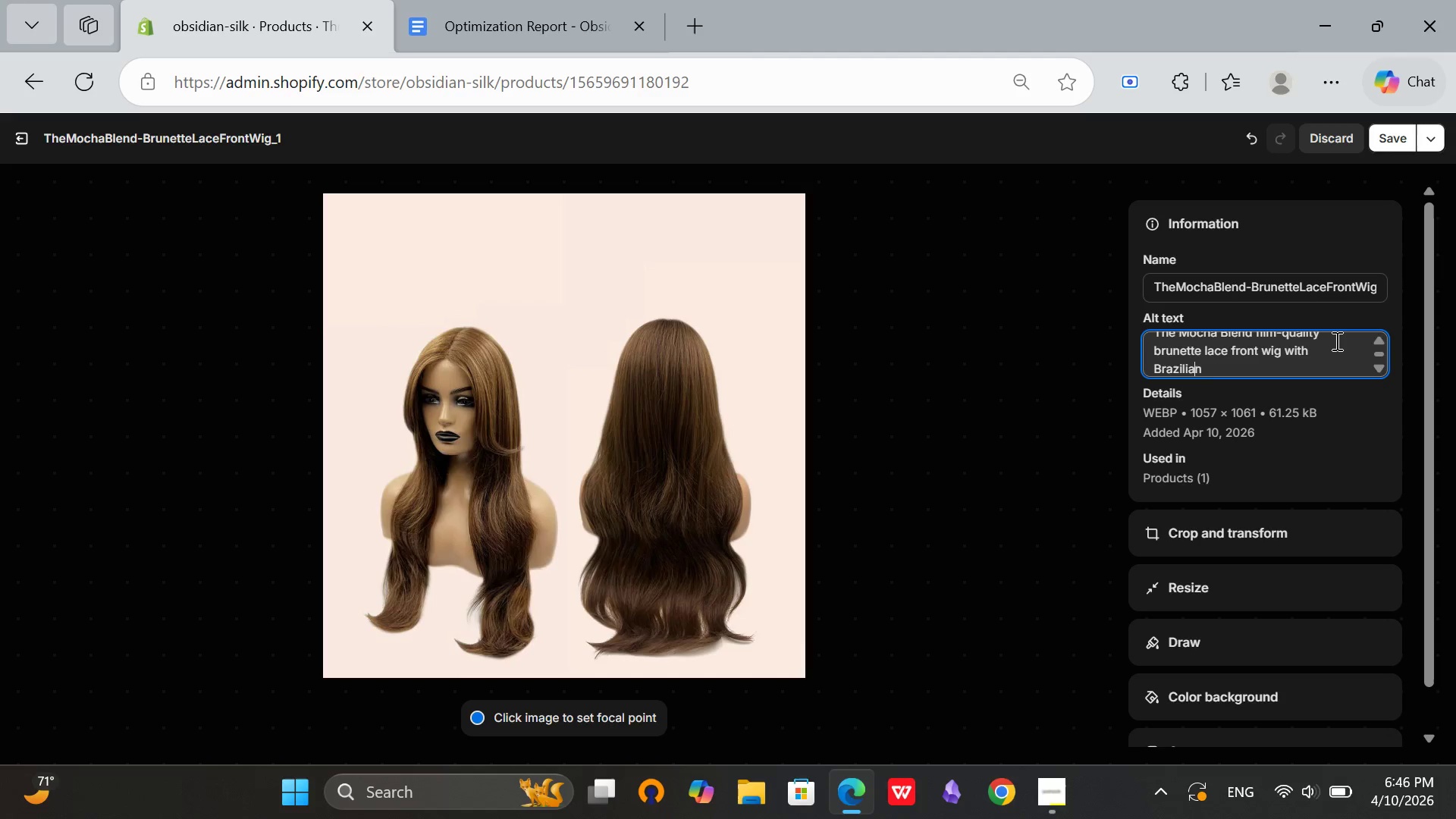 
key(ArrowRight)
 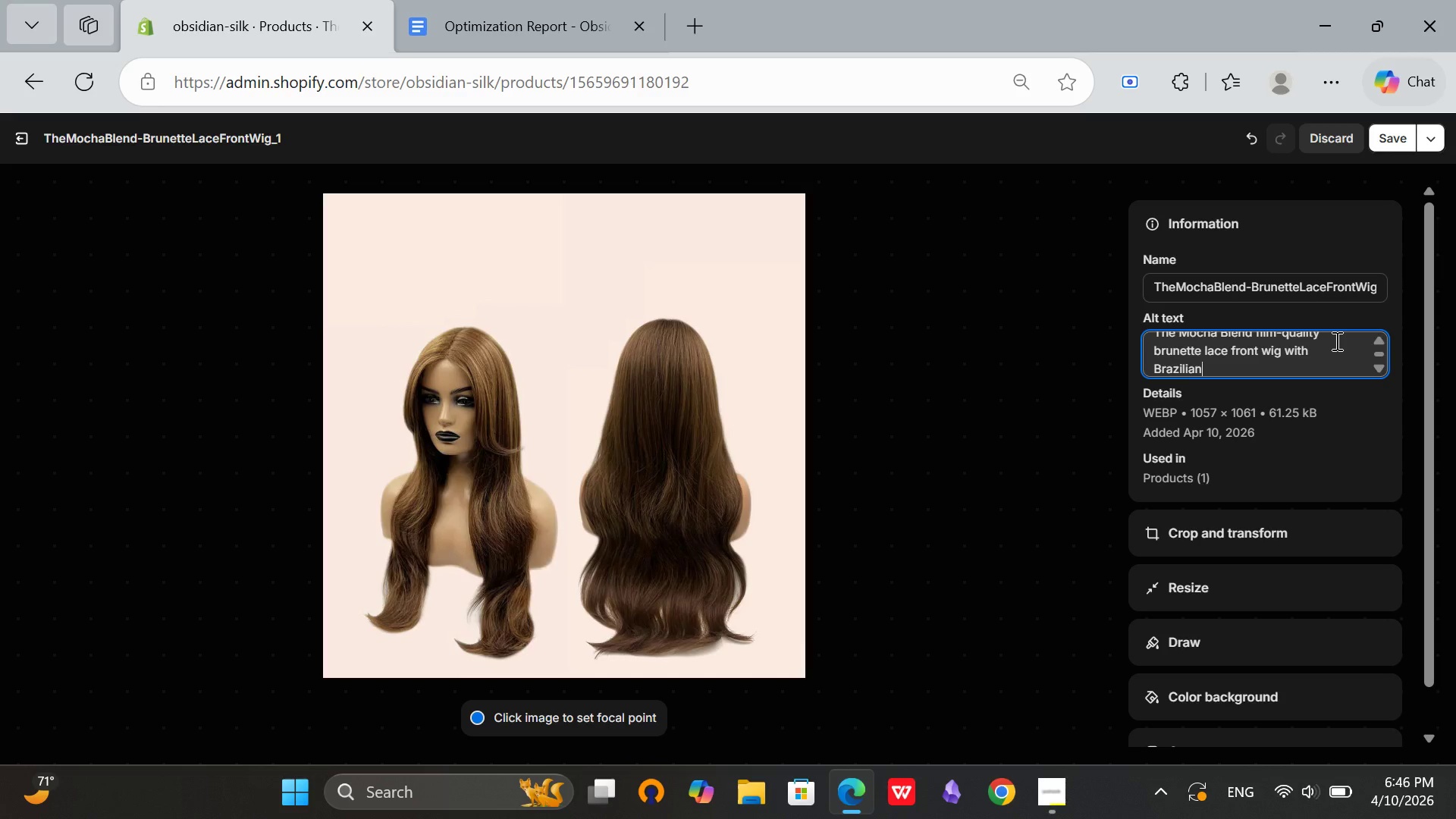 
type( hair and warm mocha tones)
 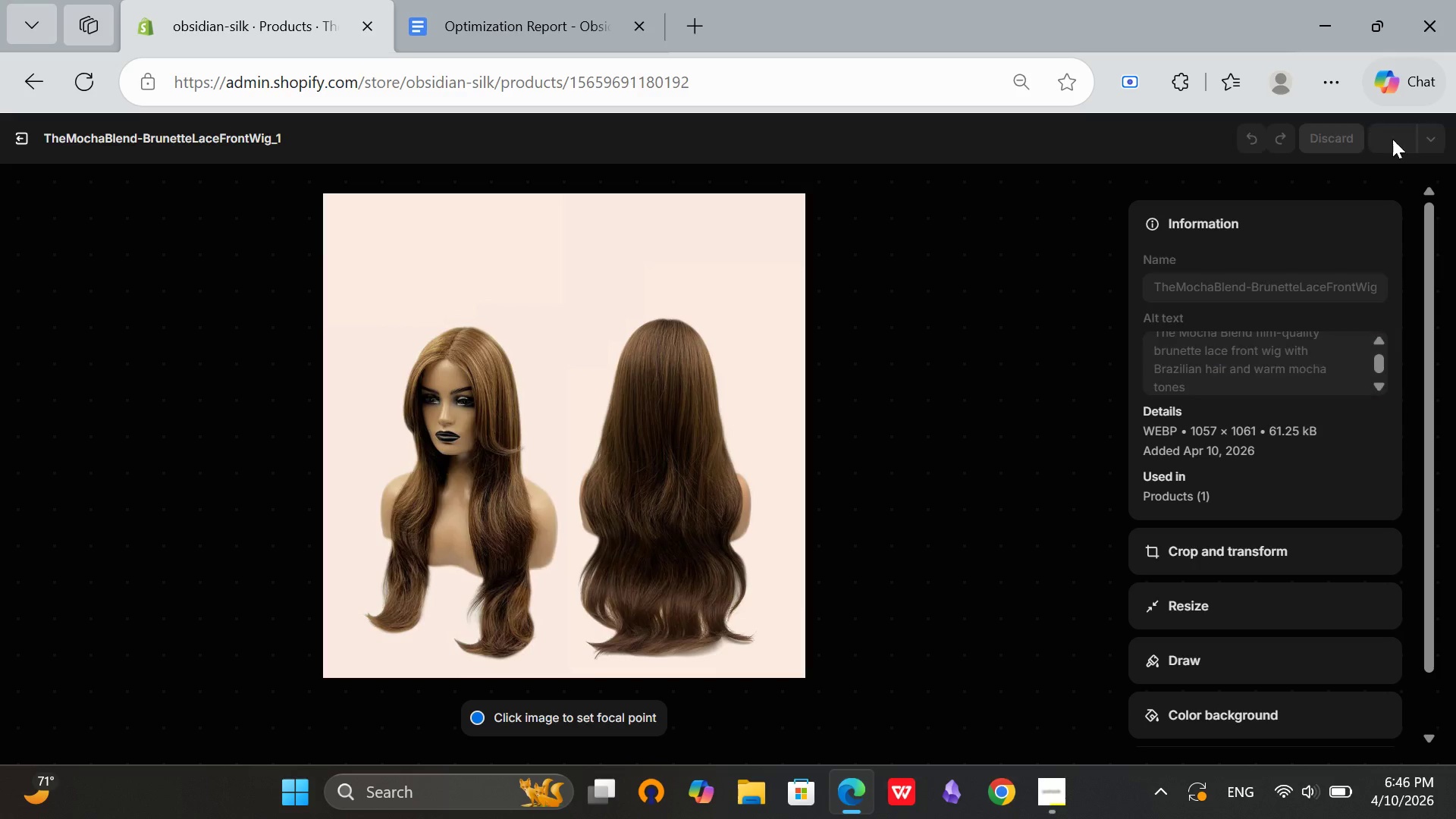 
left_click([1392, 139])
 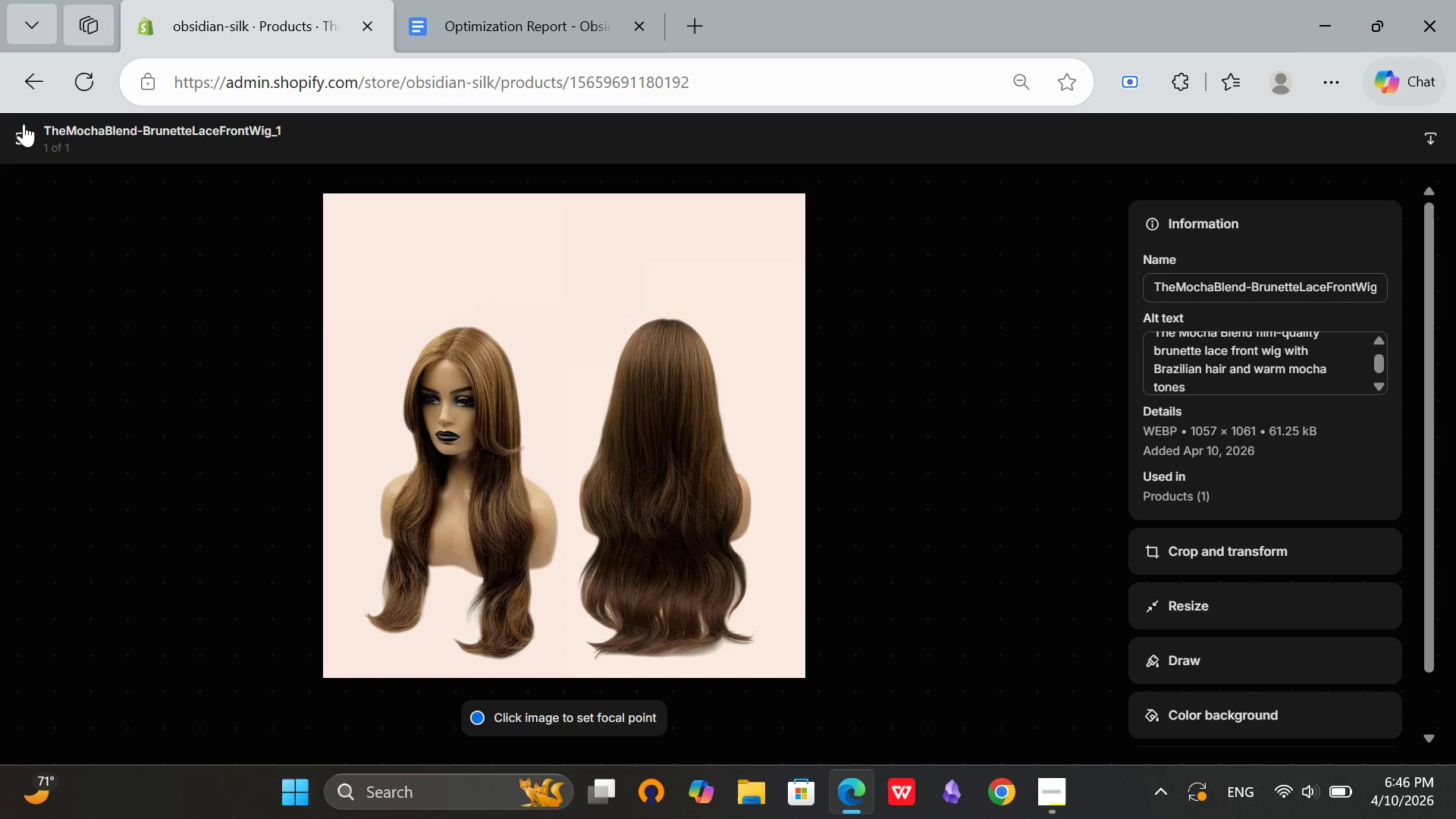 
left_click([15, 139])
 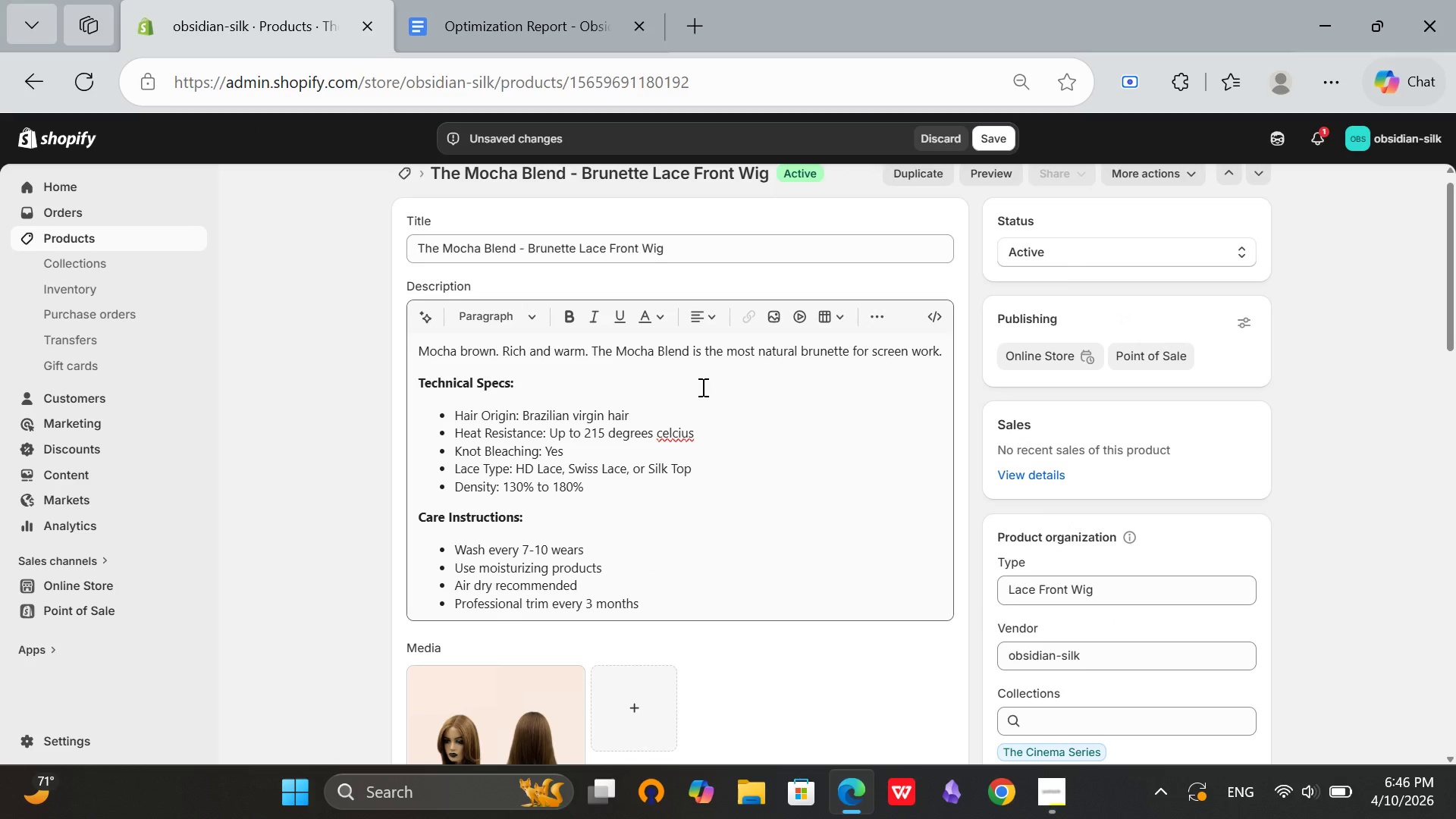 
scroll: coordinate [708, 394], scroll_direction: up, amount: 4.0
 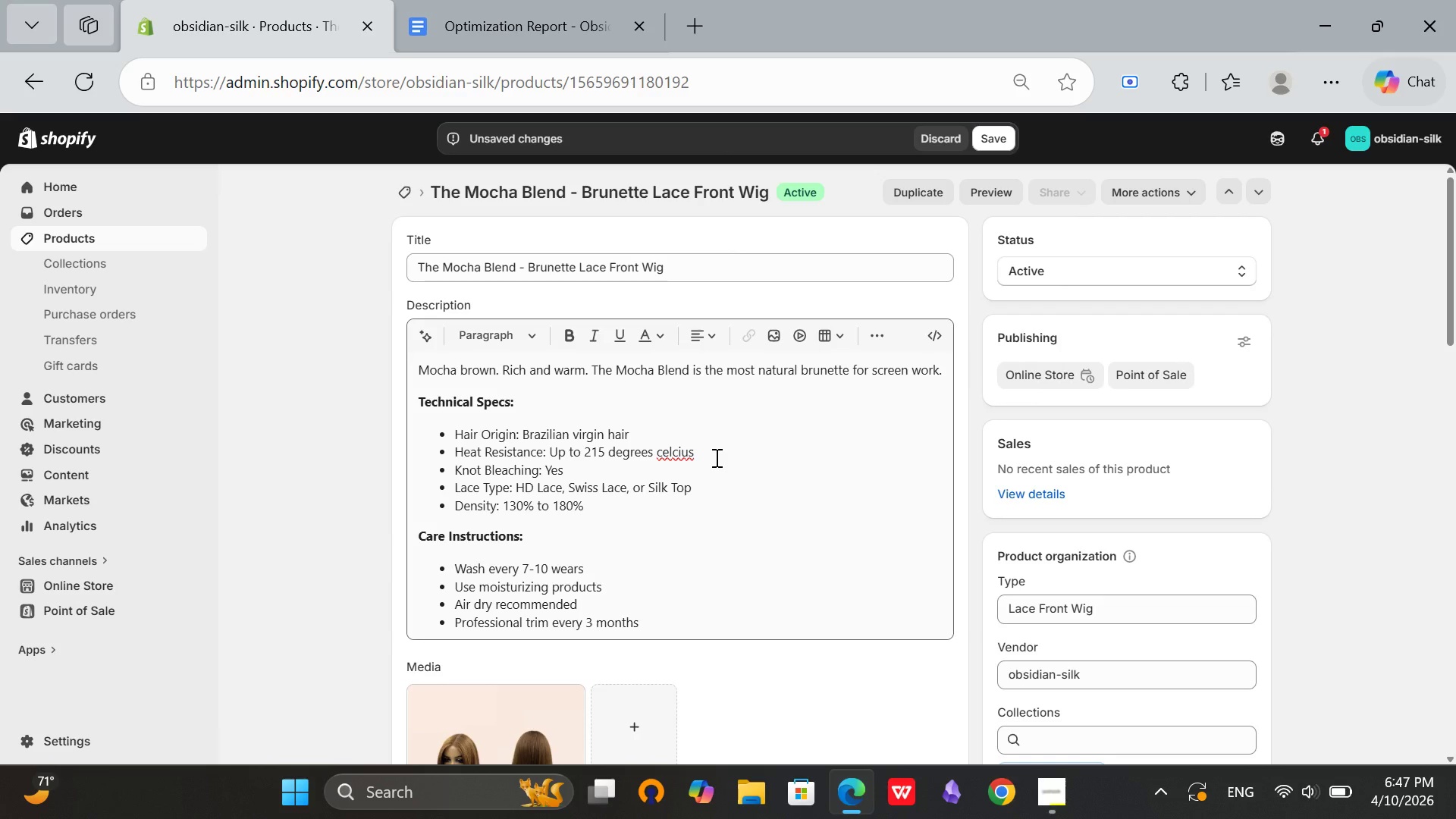 
wait(20.44)
 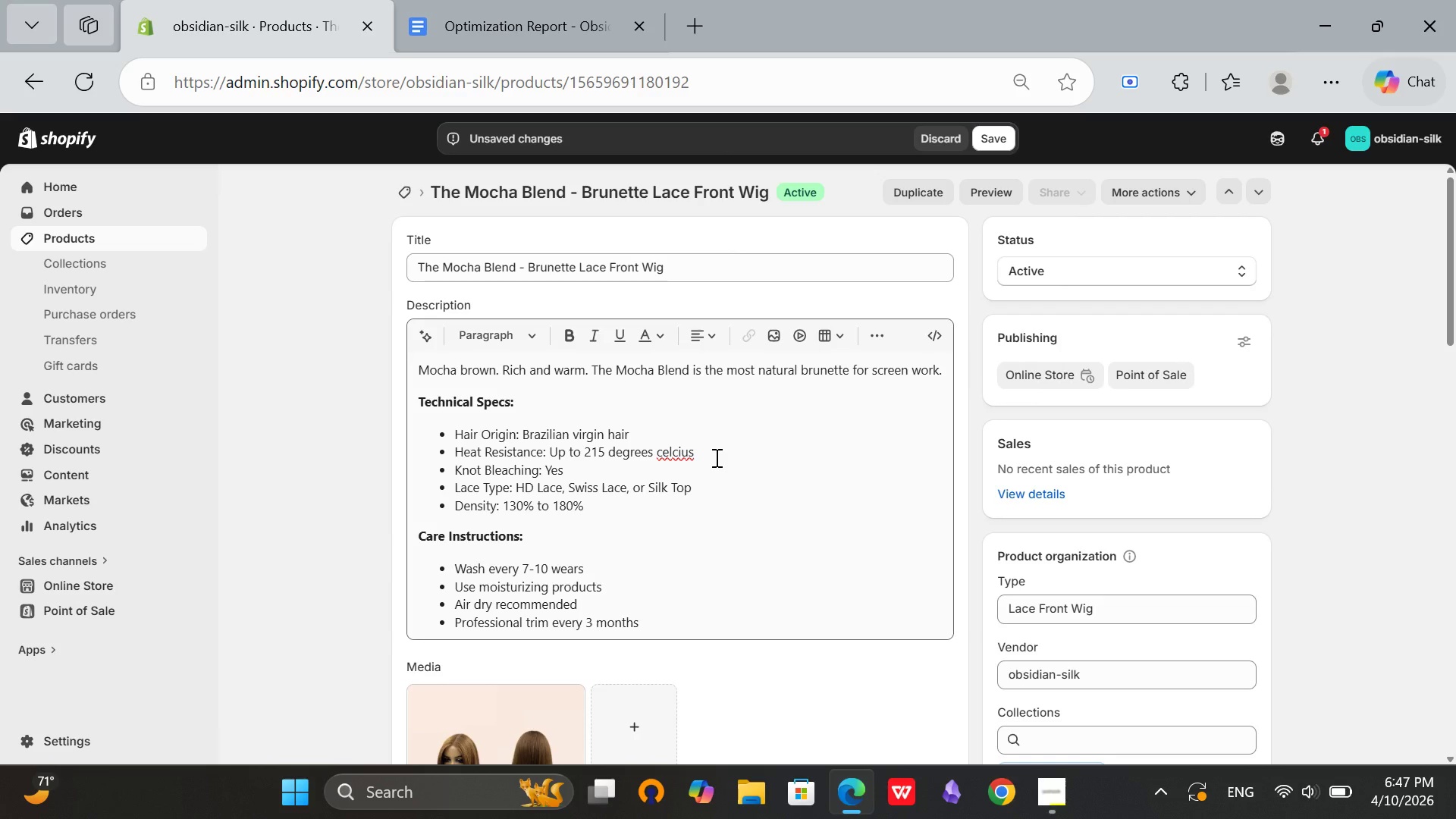 
left_click([701, 455])
 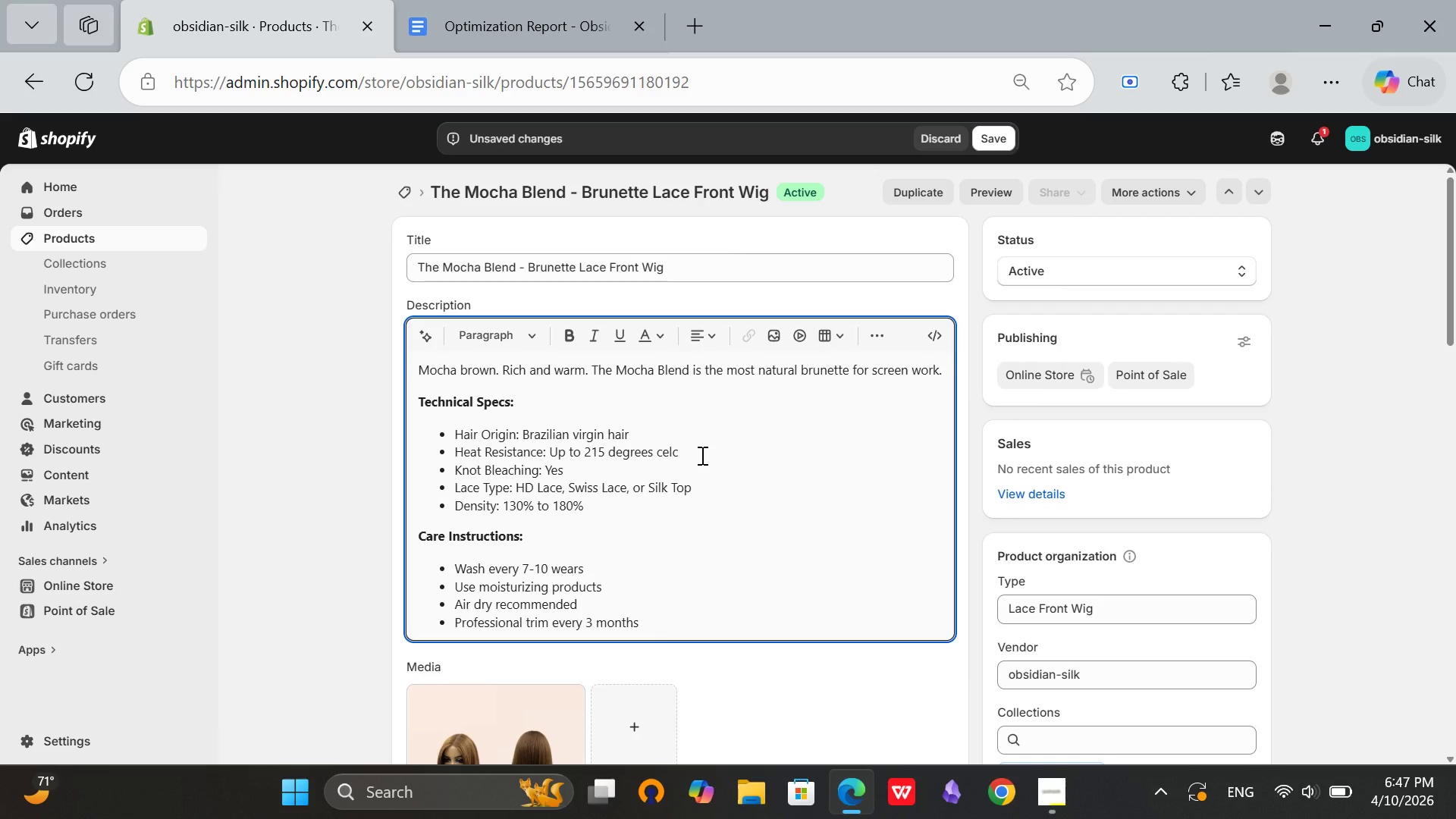 
key(Backspace)
 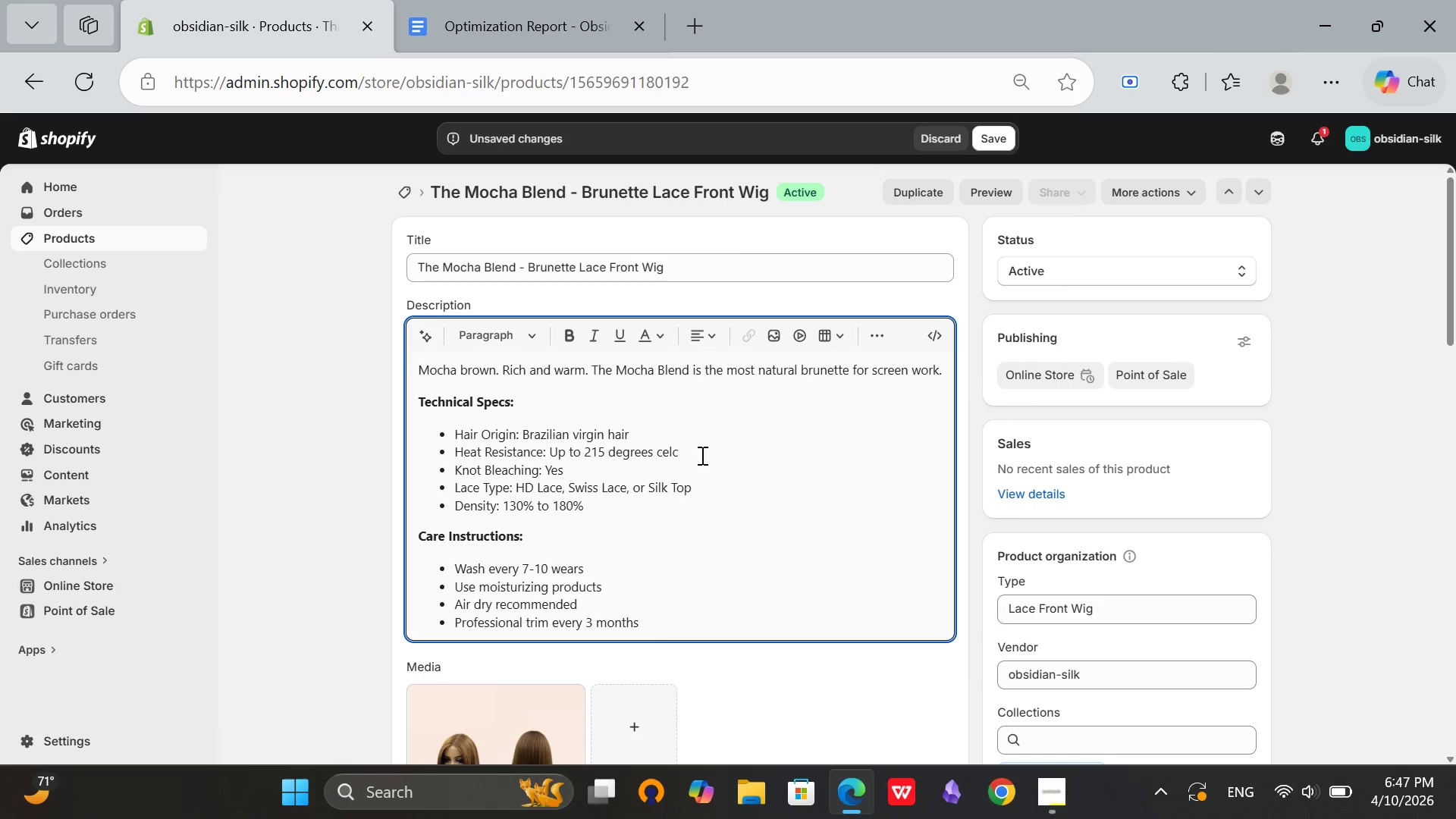 
key(Backspace)
 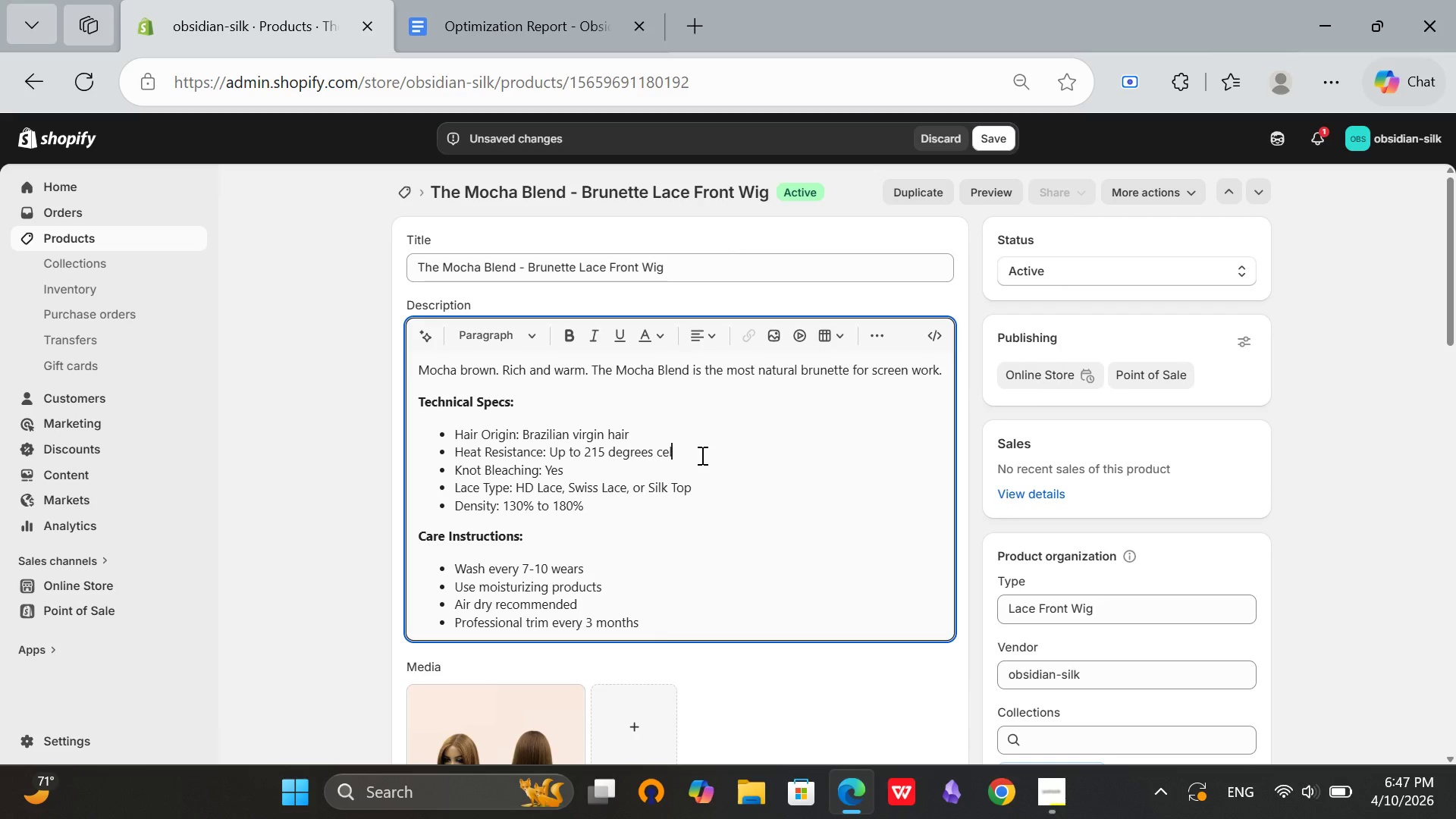 
key(Backspace)
 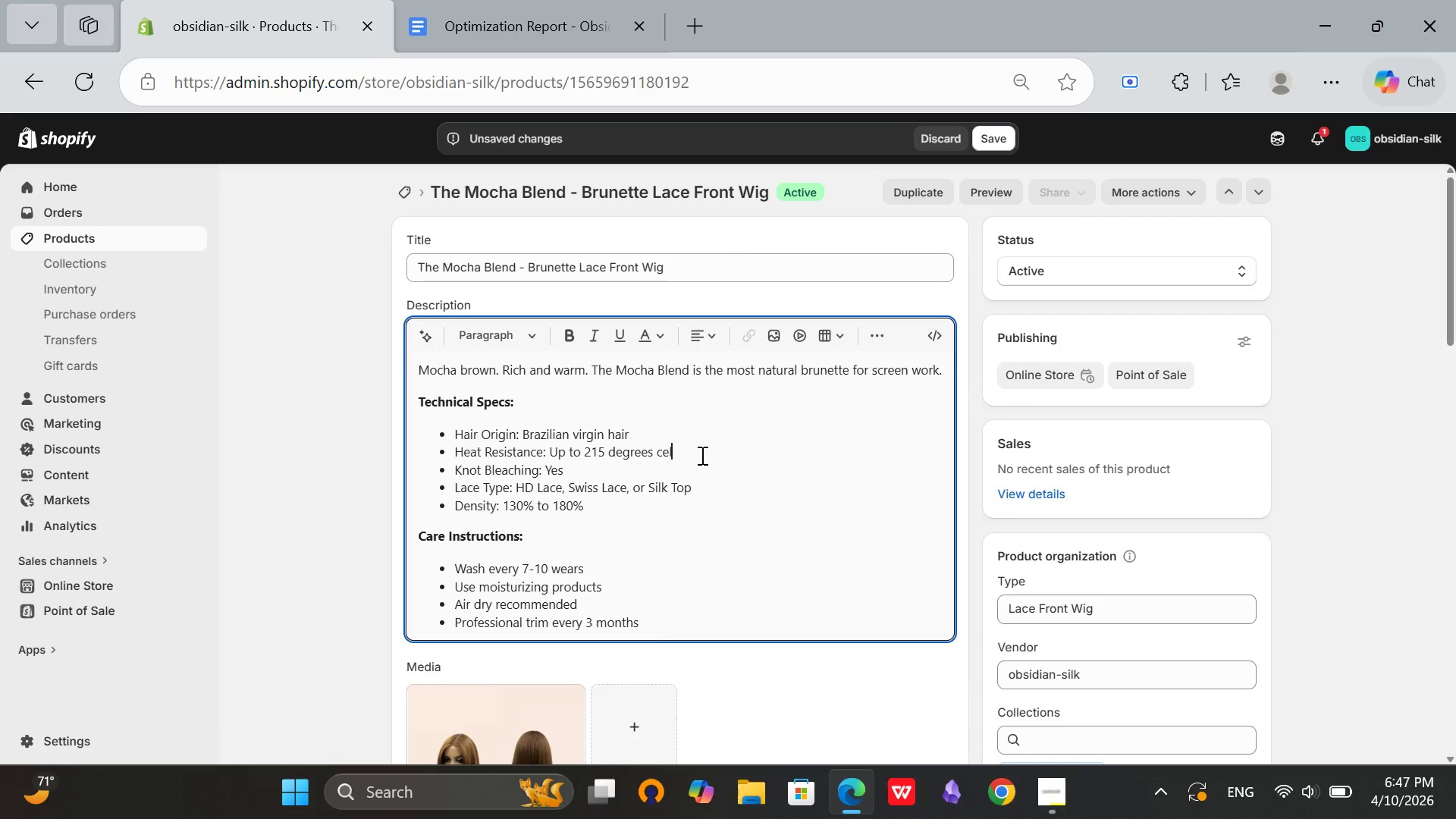 
key(Backspace)
 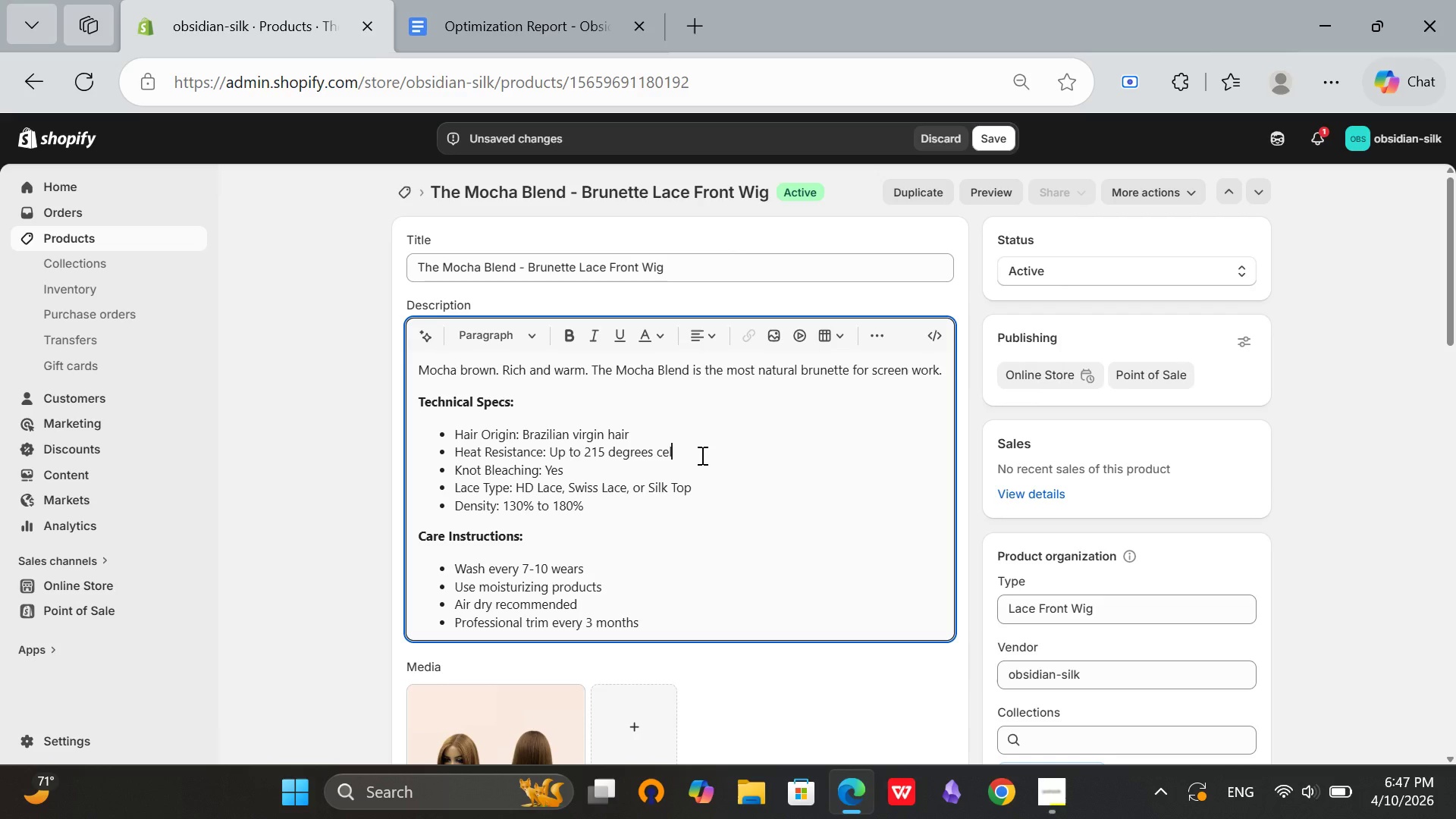 
wait(6.73)
 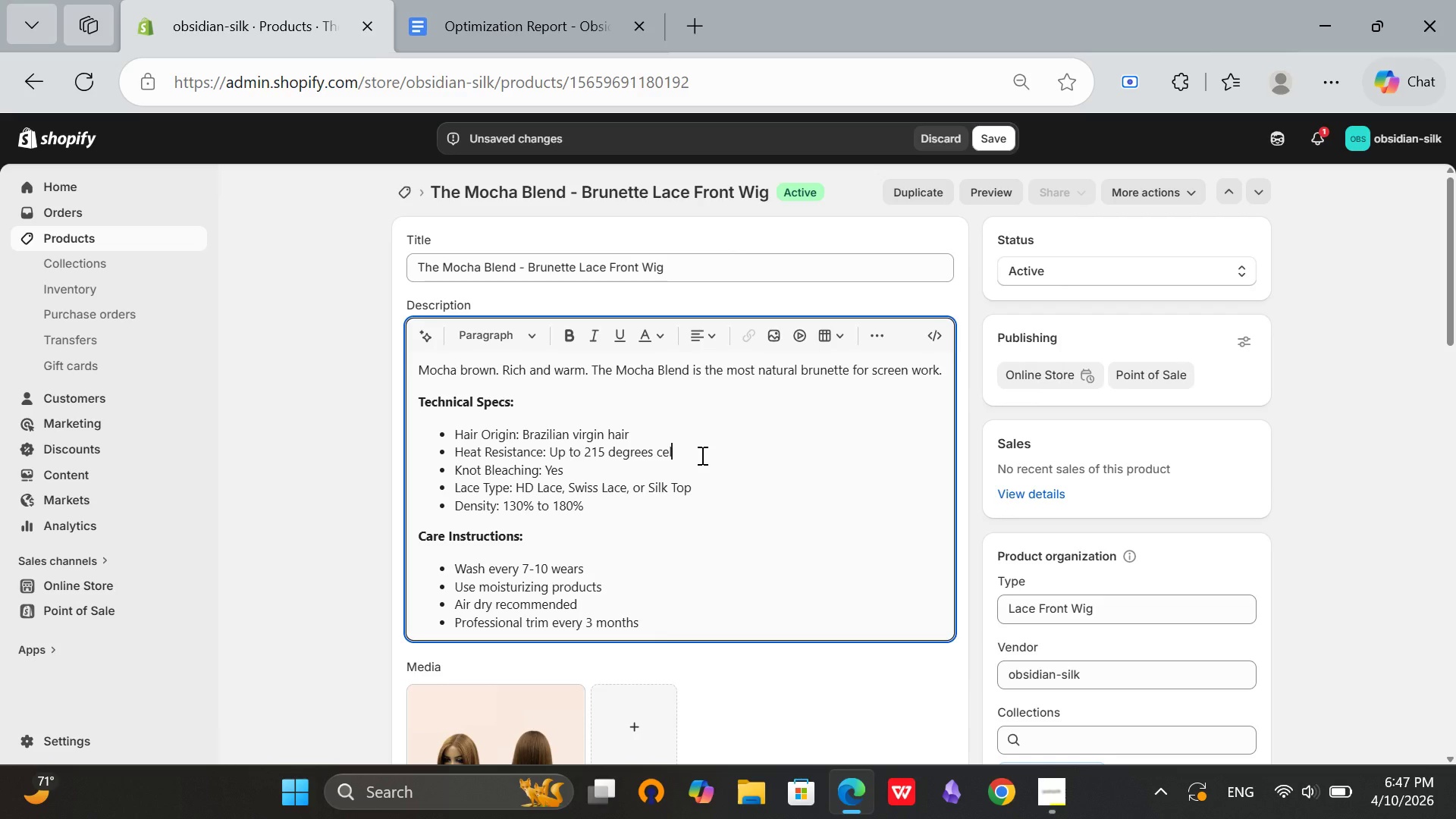 
type(sius)
 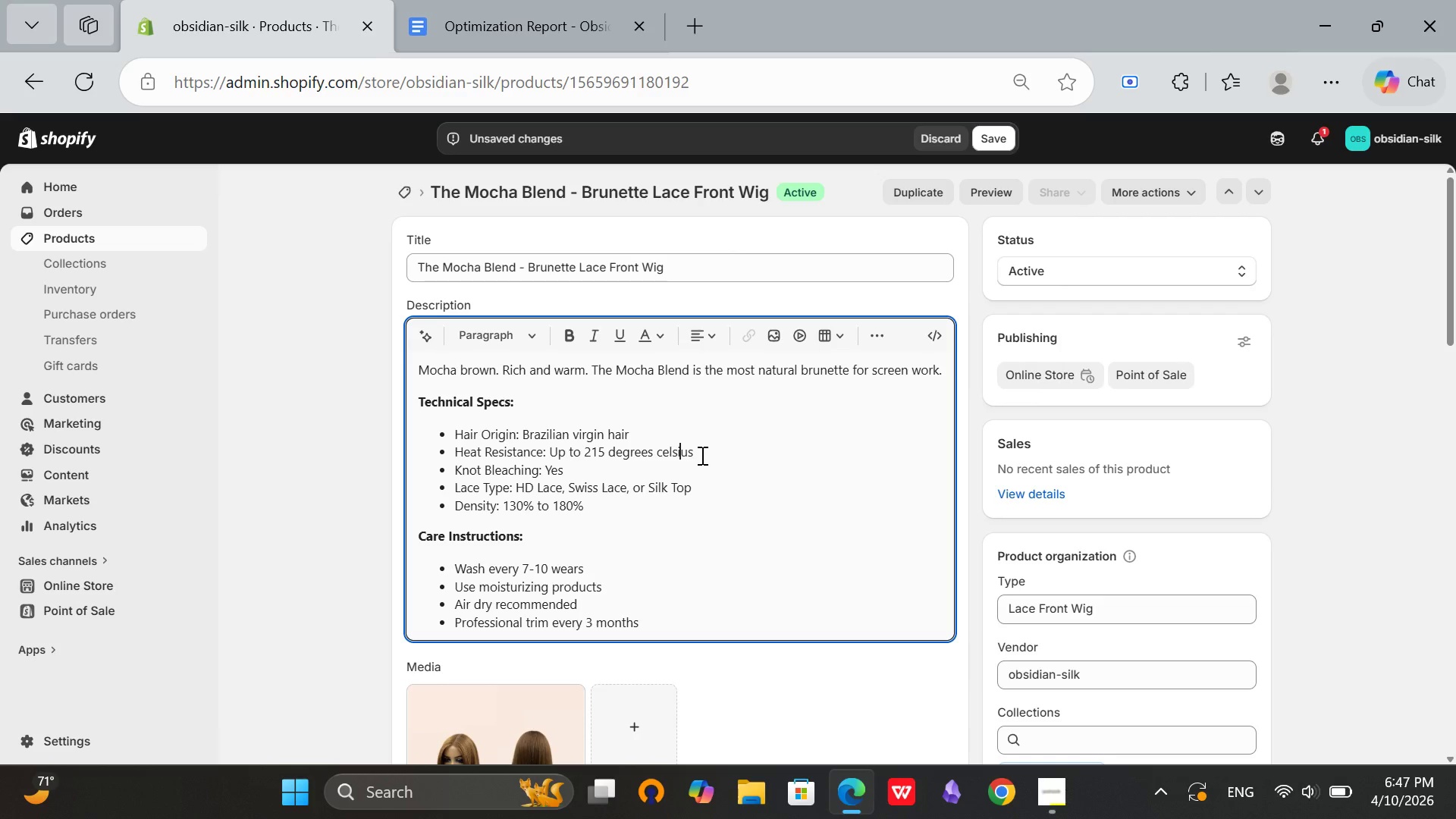 
key(ArrowLeft)
 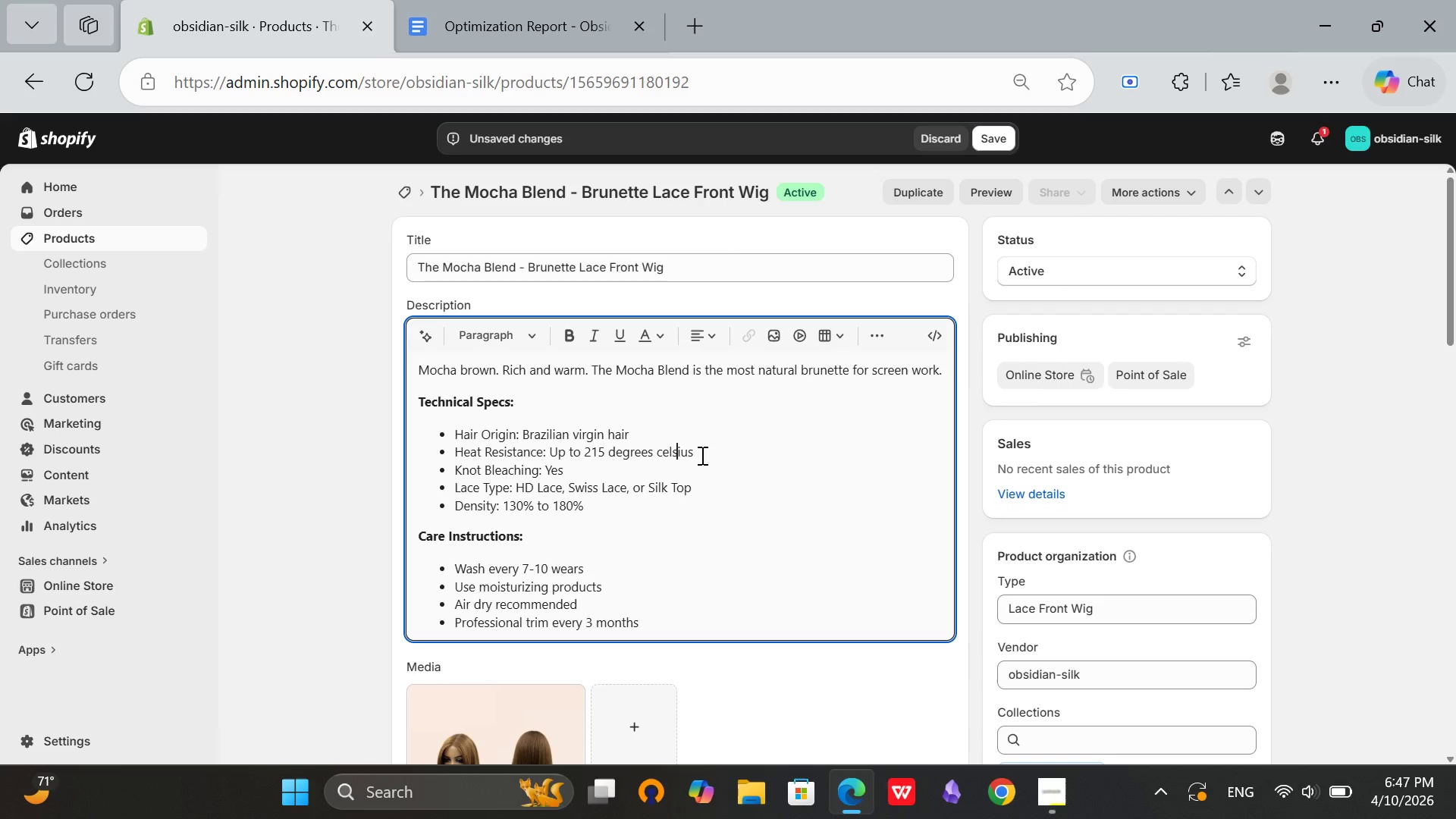 
key(ArrowLeft)
 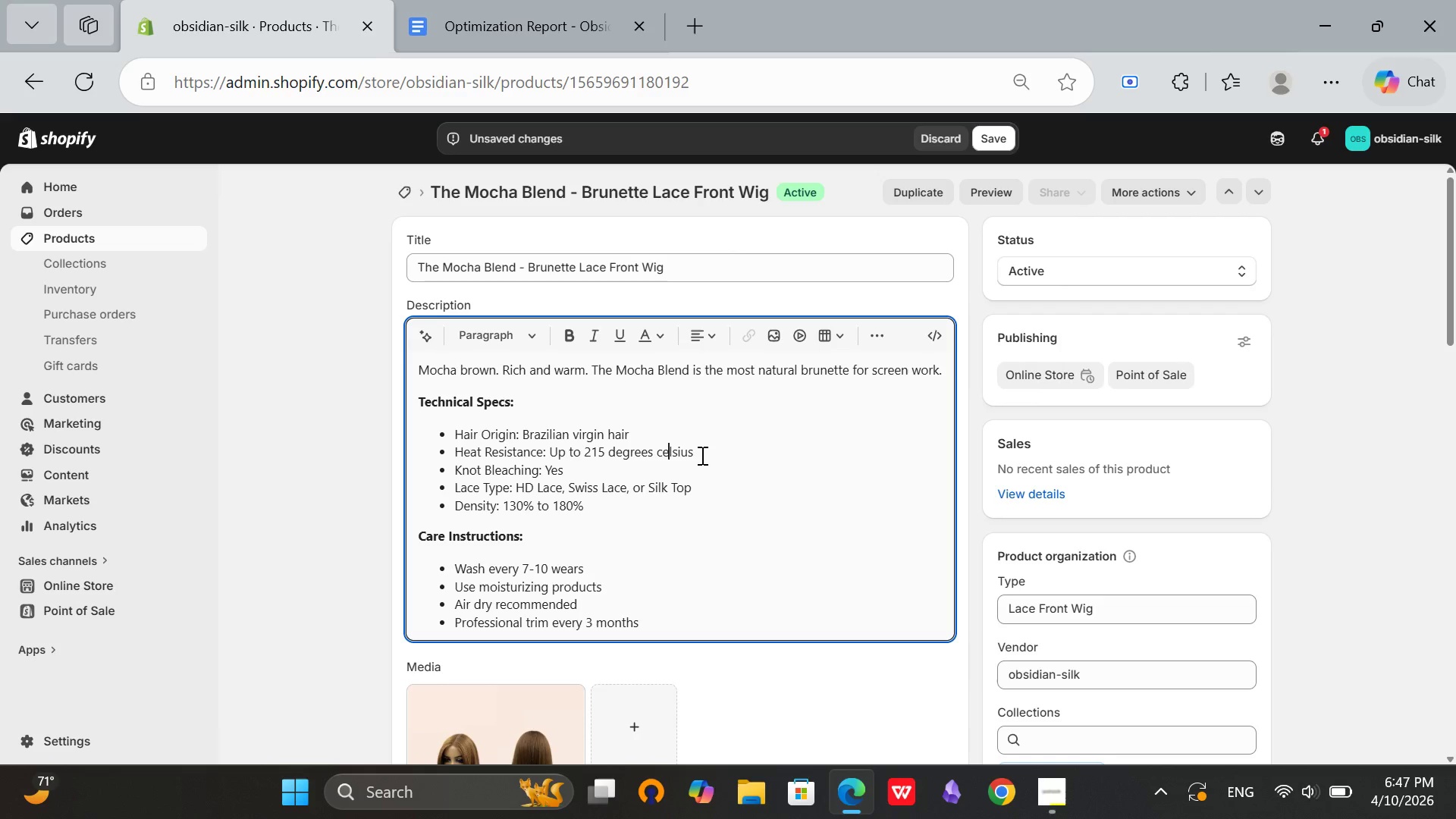 
key(ArrowLeft)
 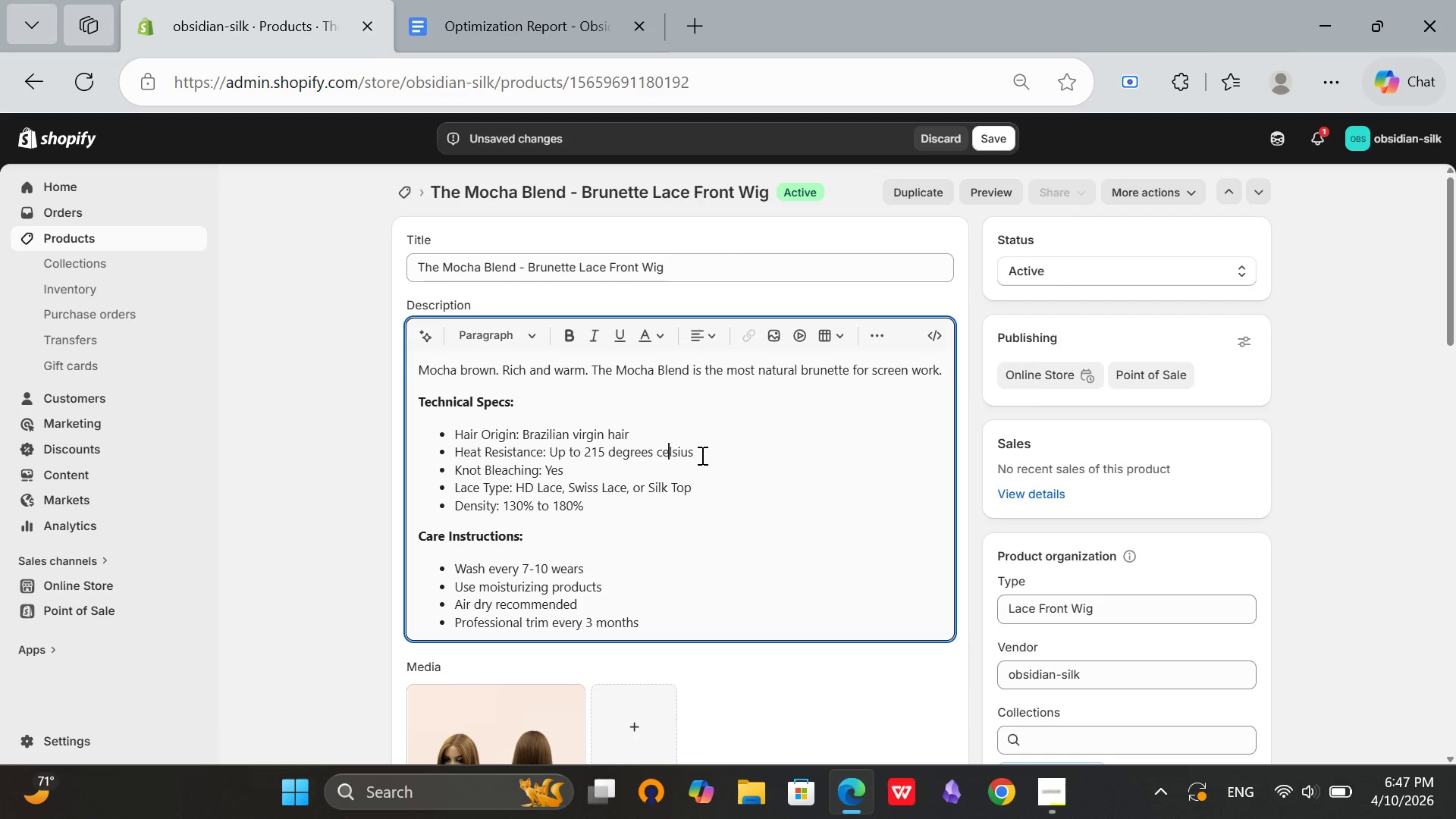 
key(ArrowLeft)
 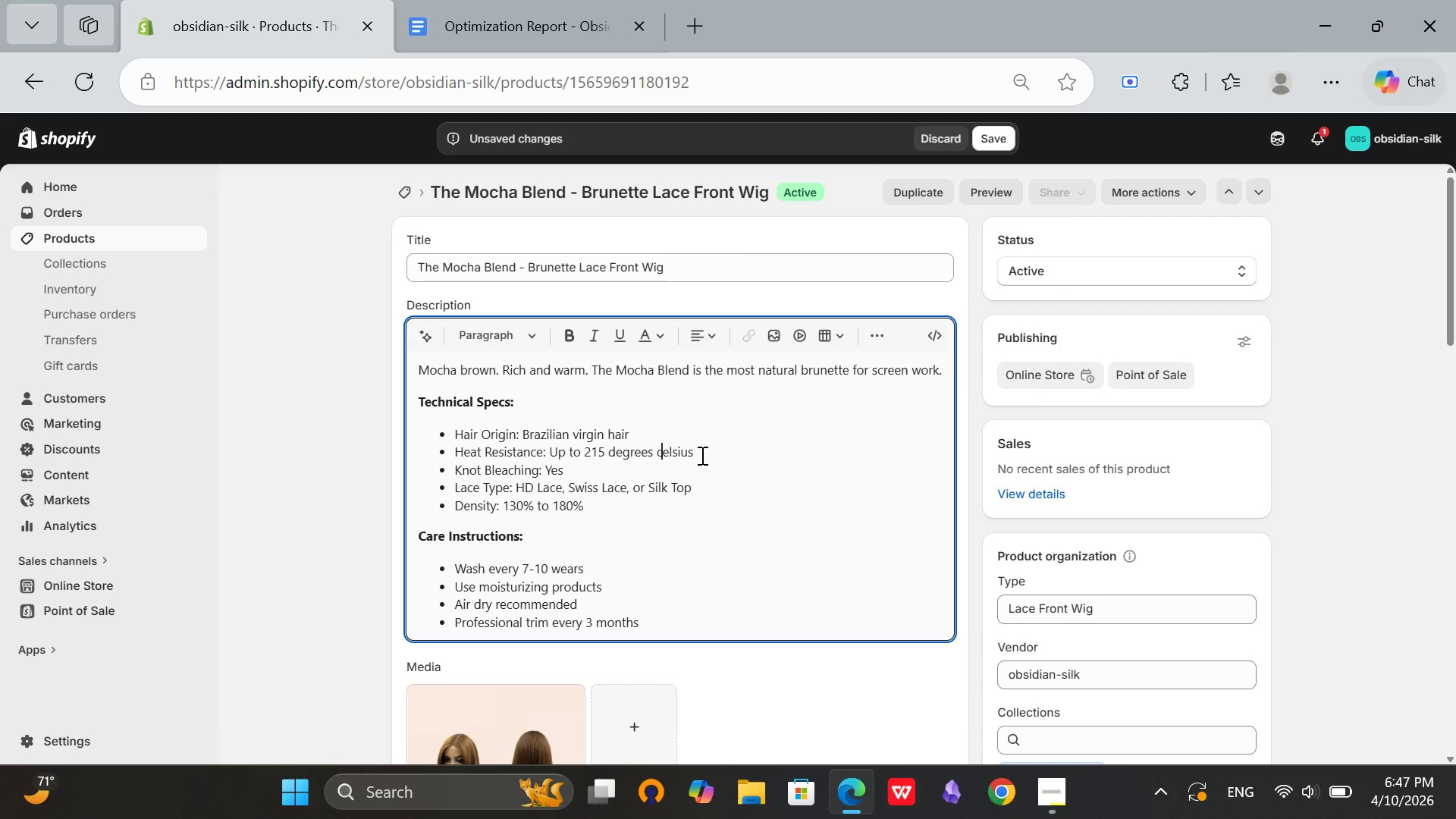 
key(ArrowLeft)
 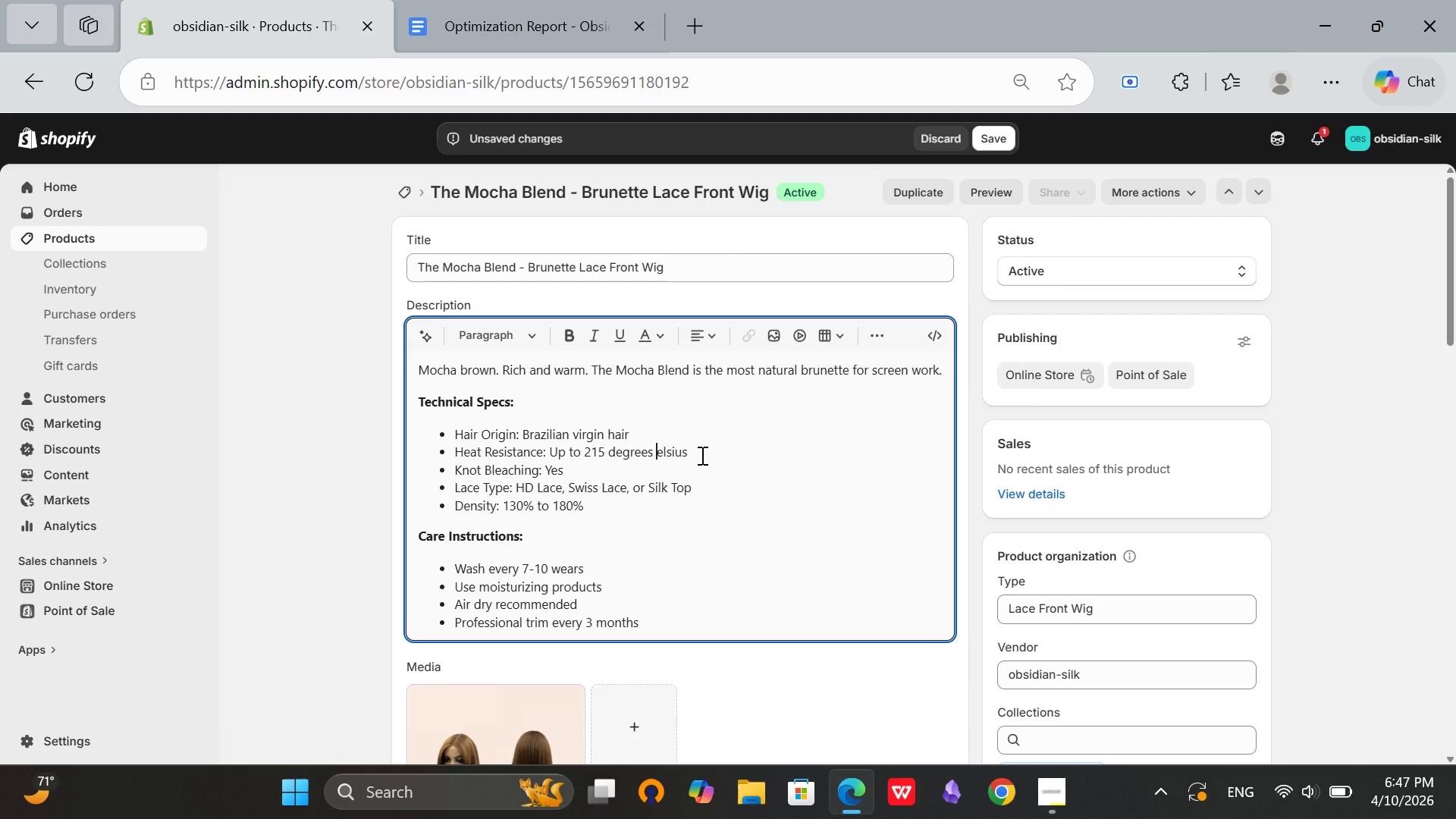 
key(ArrowLeft)
 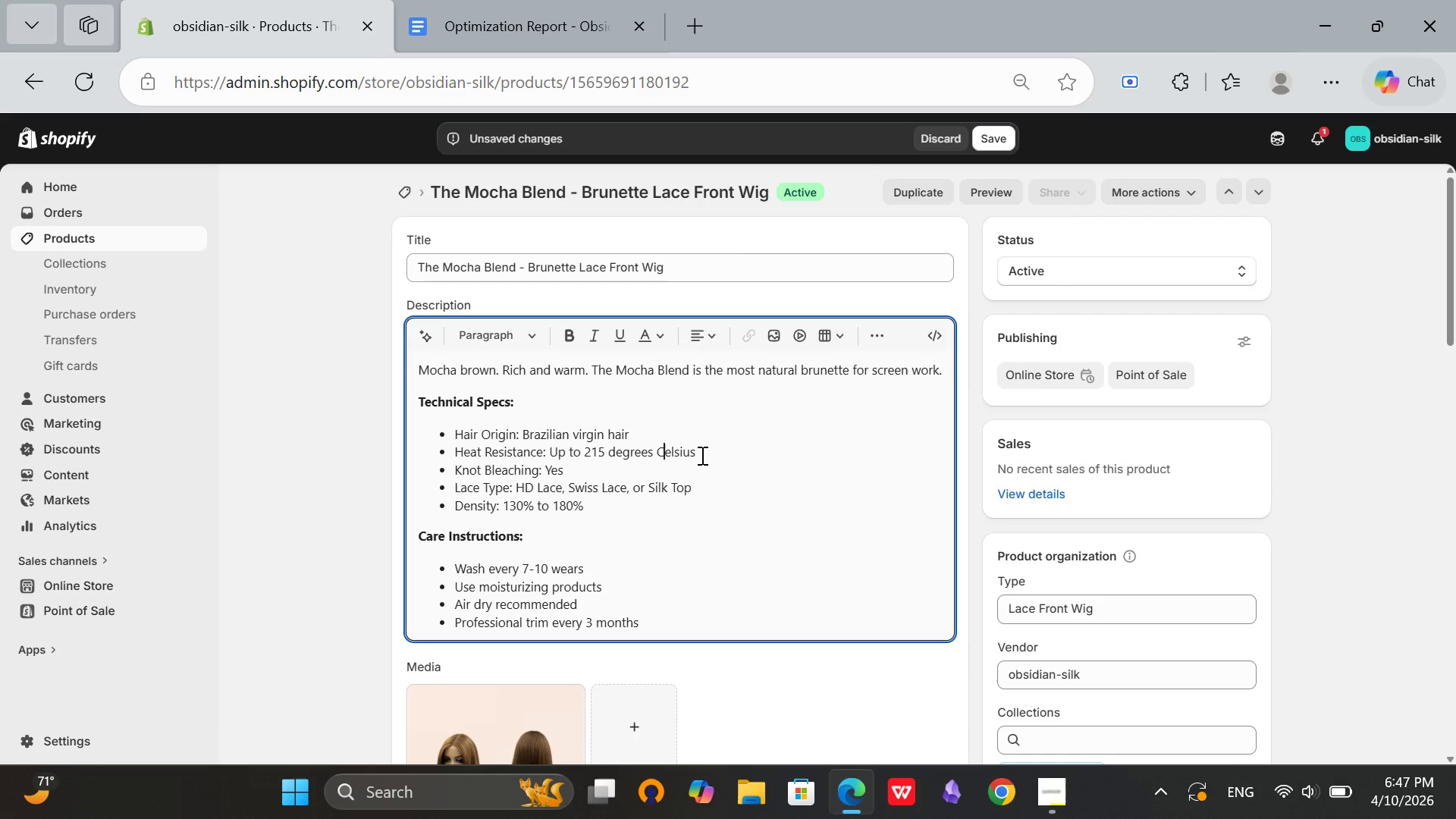 
key(Backspace)
 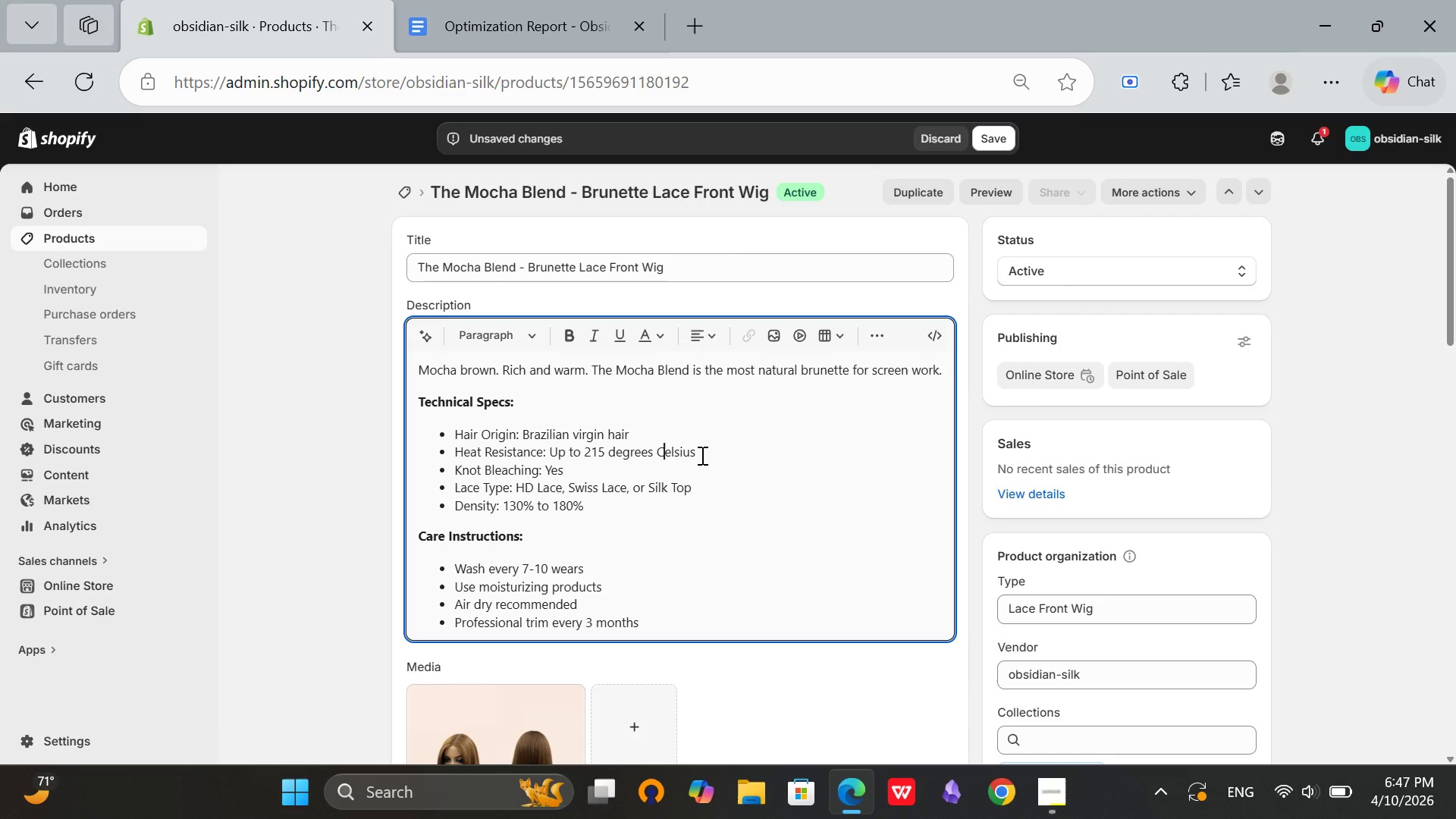 
key(CapsLock)
 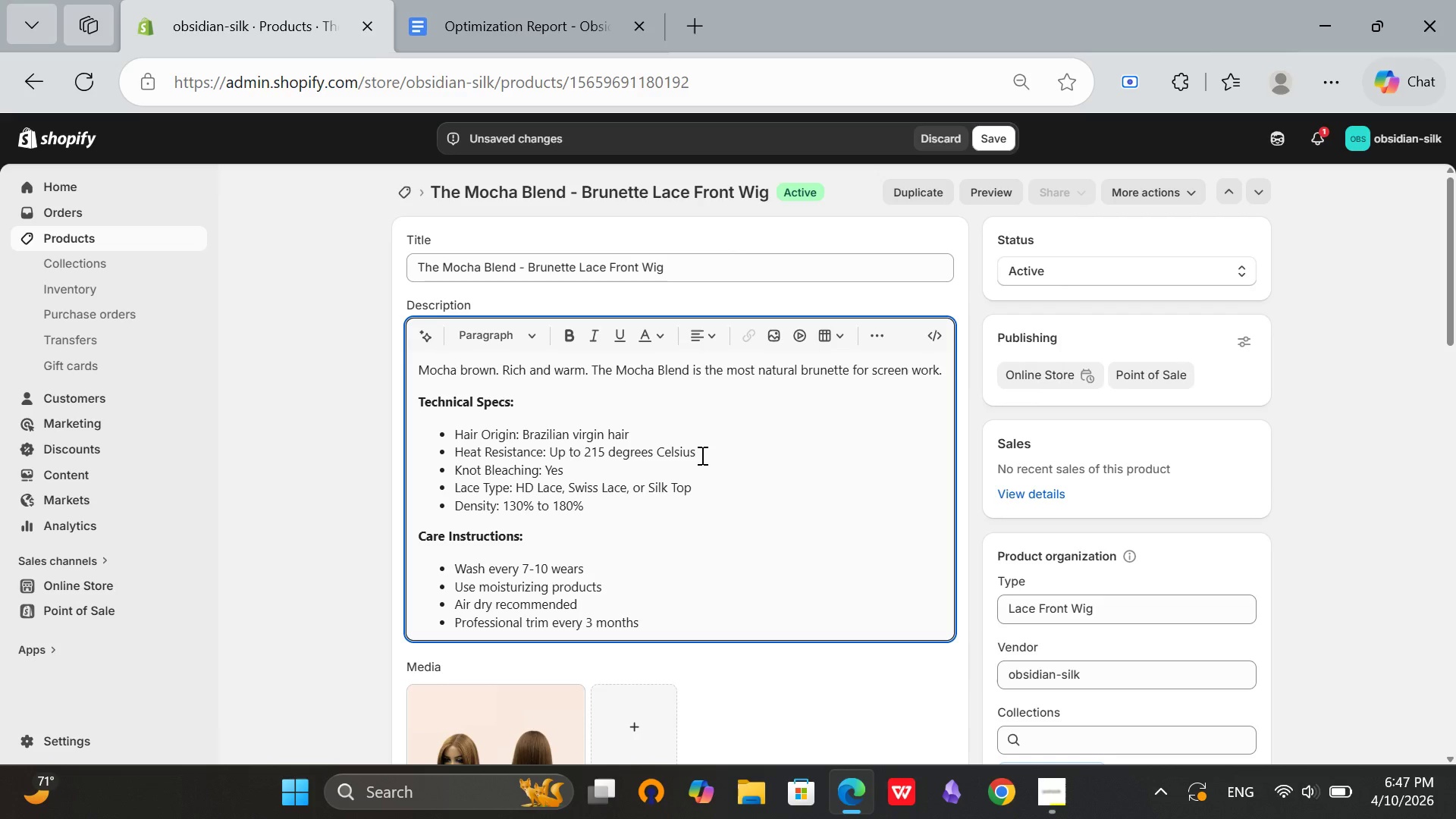 
key(C)
 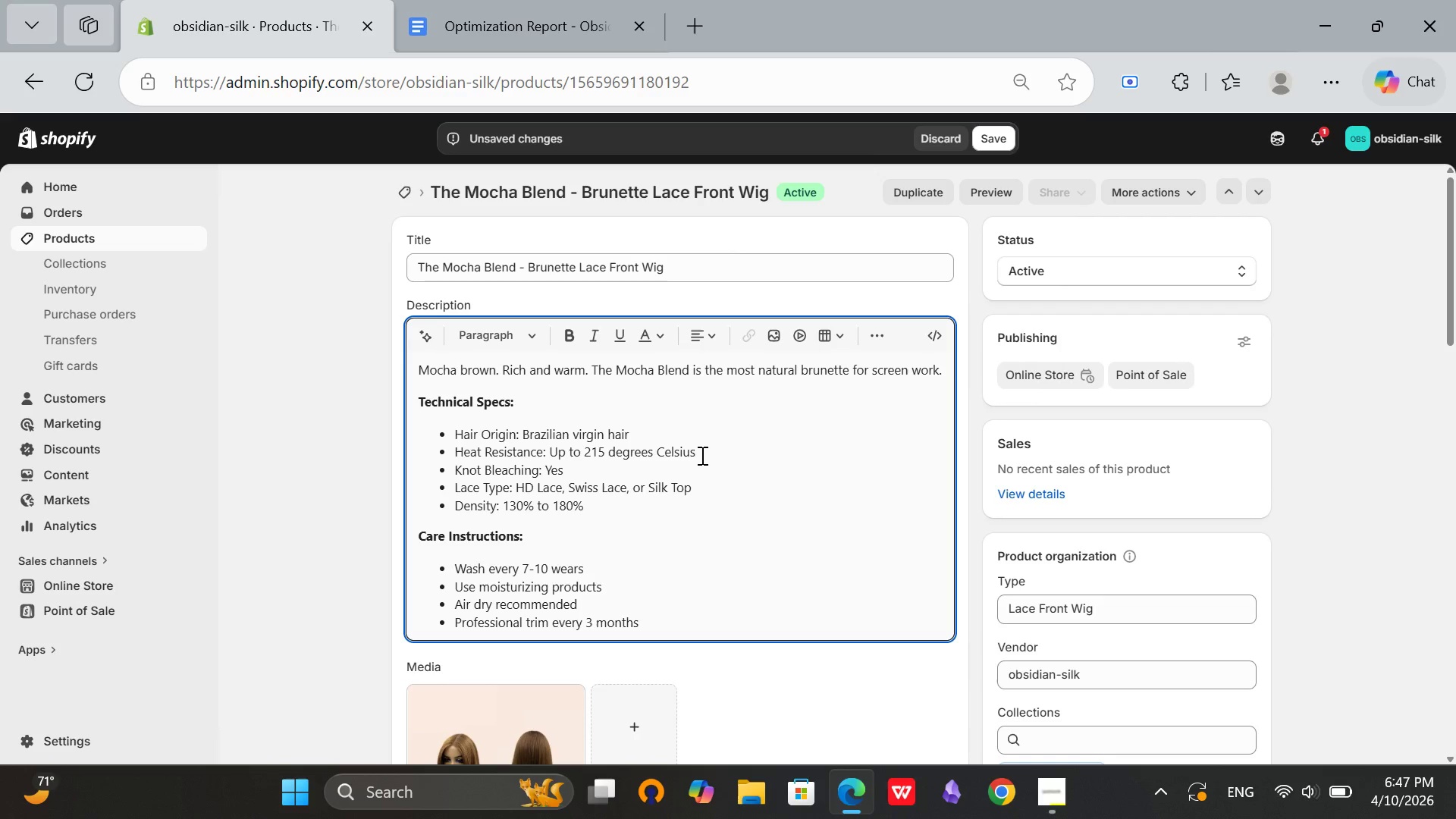 
key(CapsLock)
 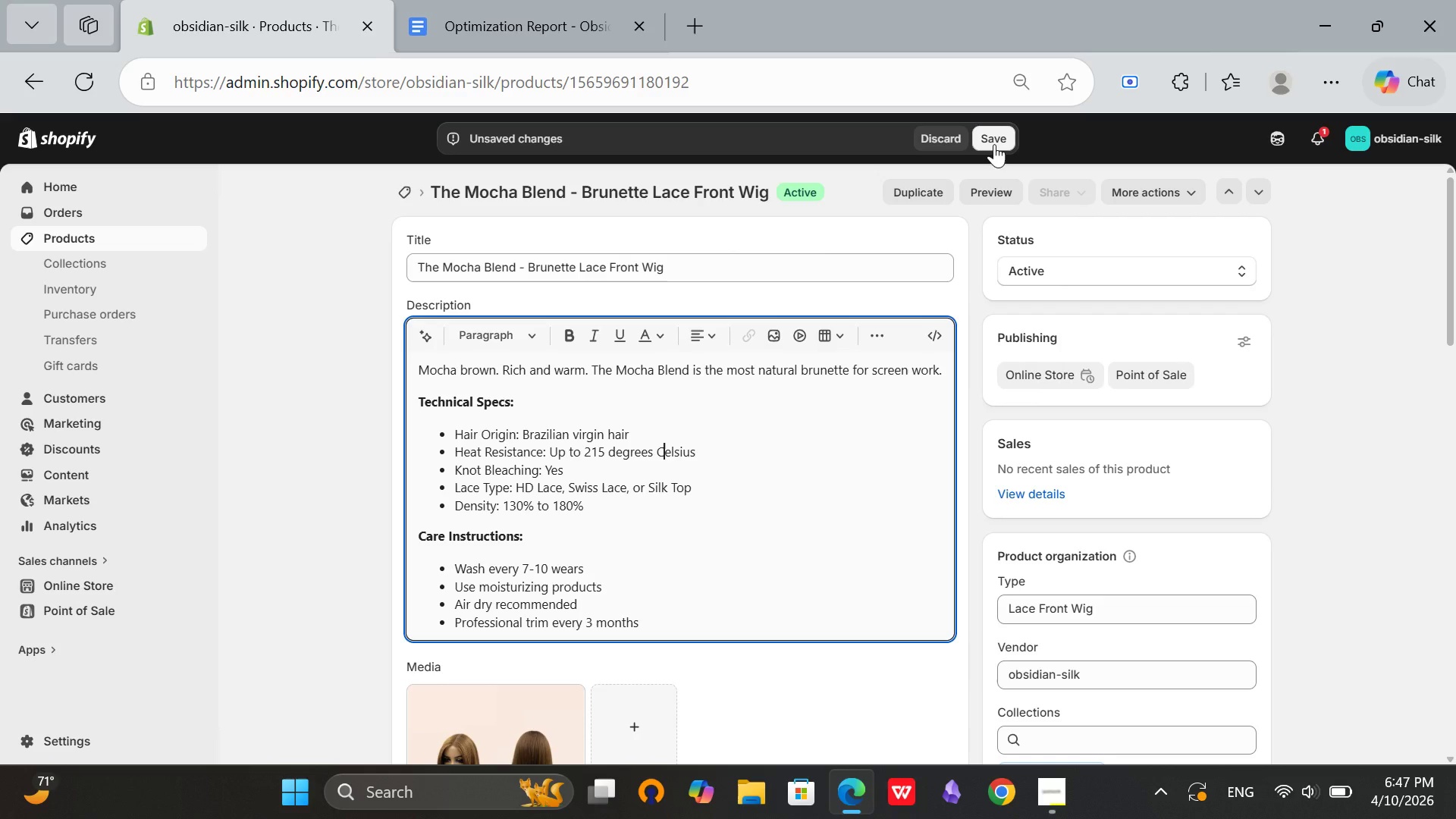 
left_click([994, 144])
 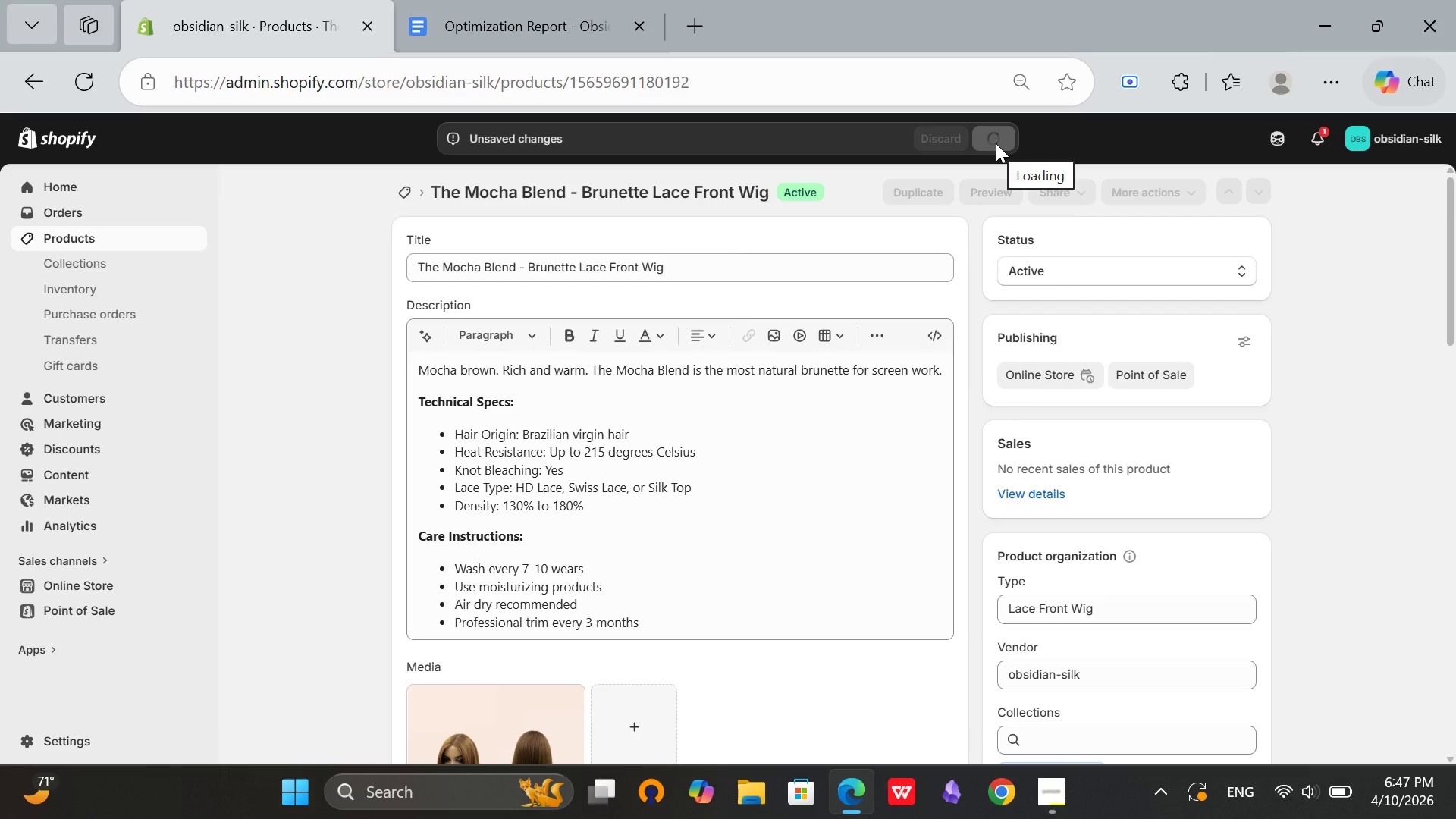 
wait(8.01)
 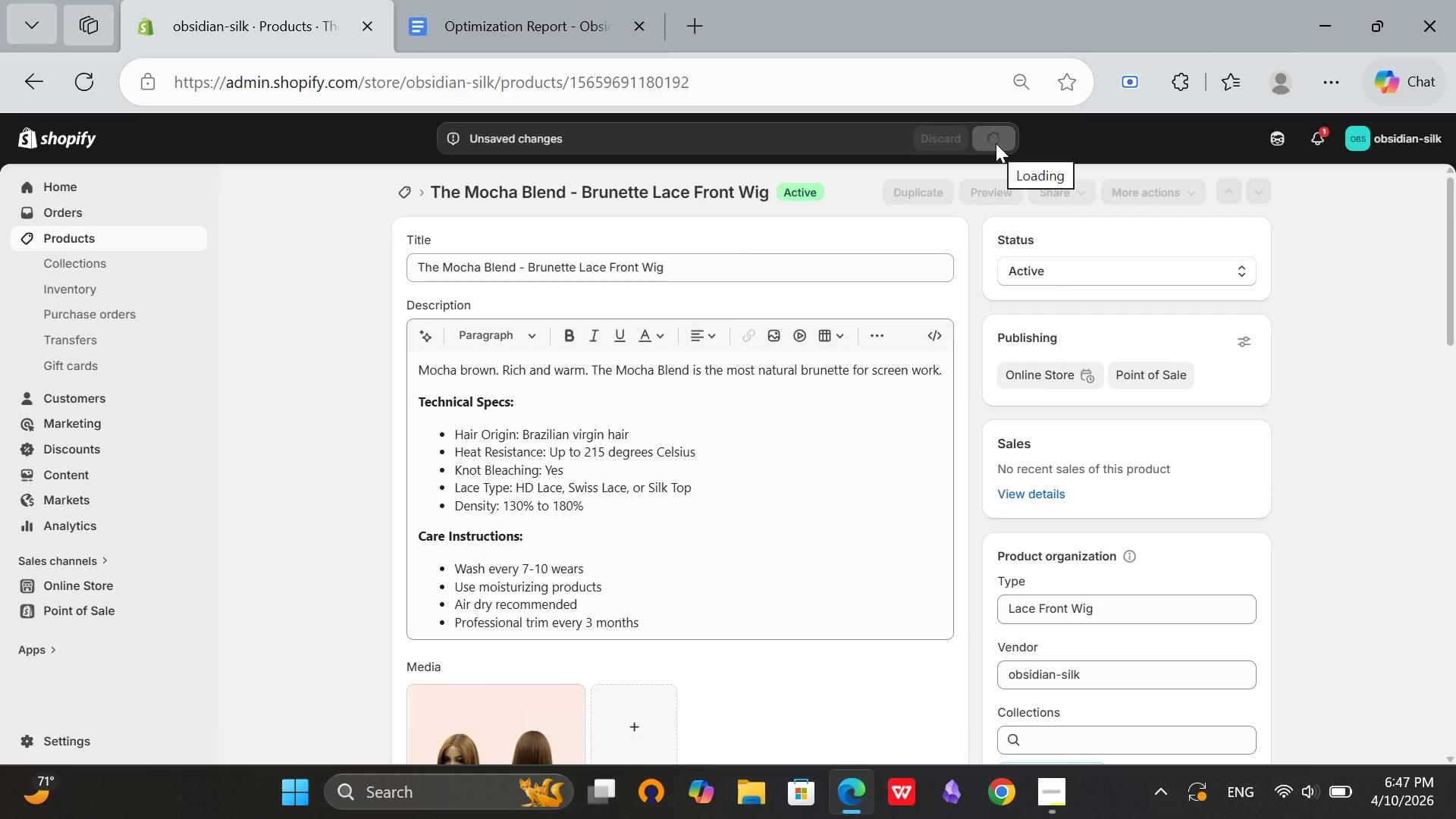 
left_click([404, 193])
 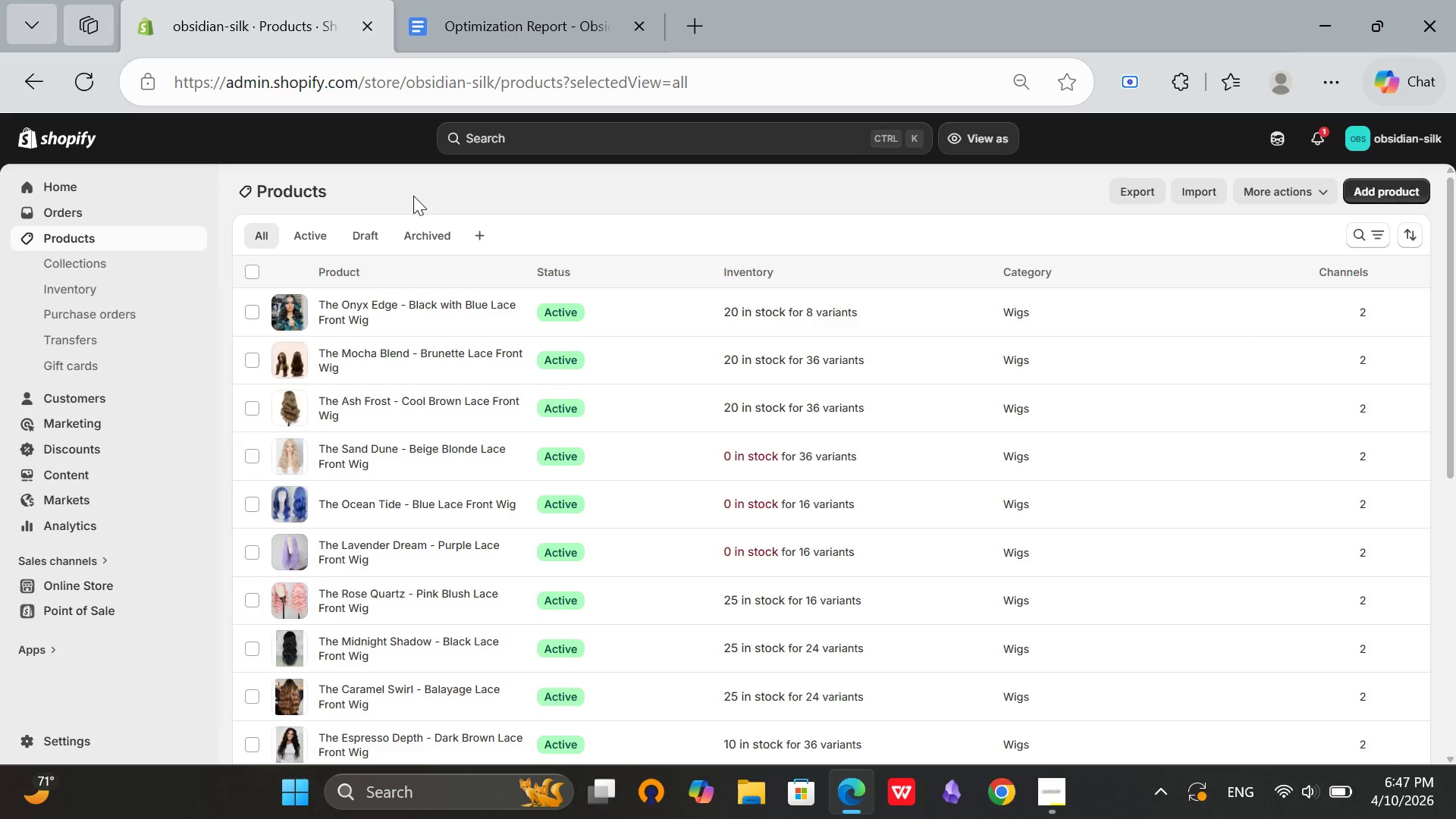 
wait(8.2)
 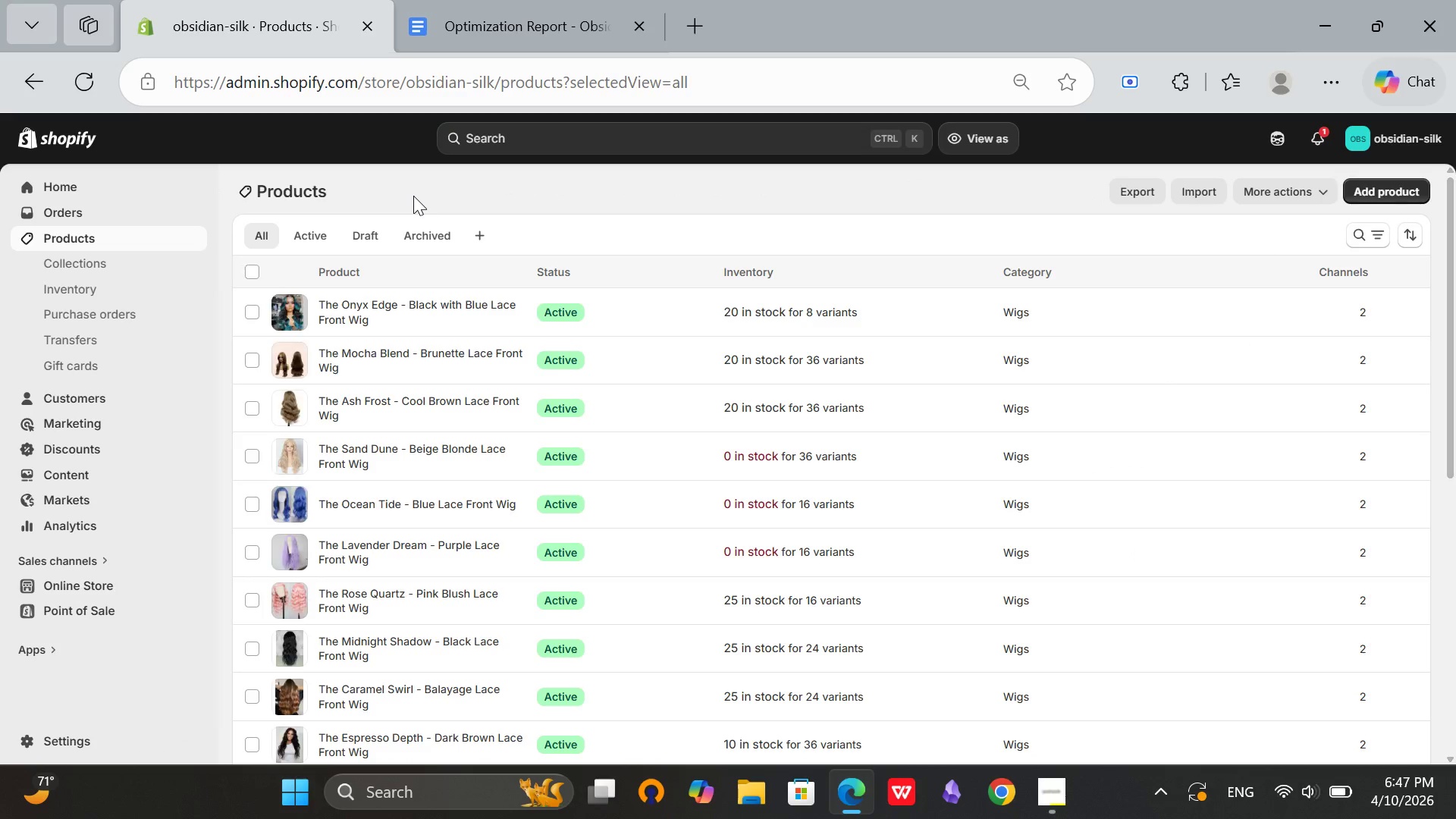 
left_click([414, 304])
 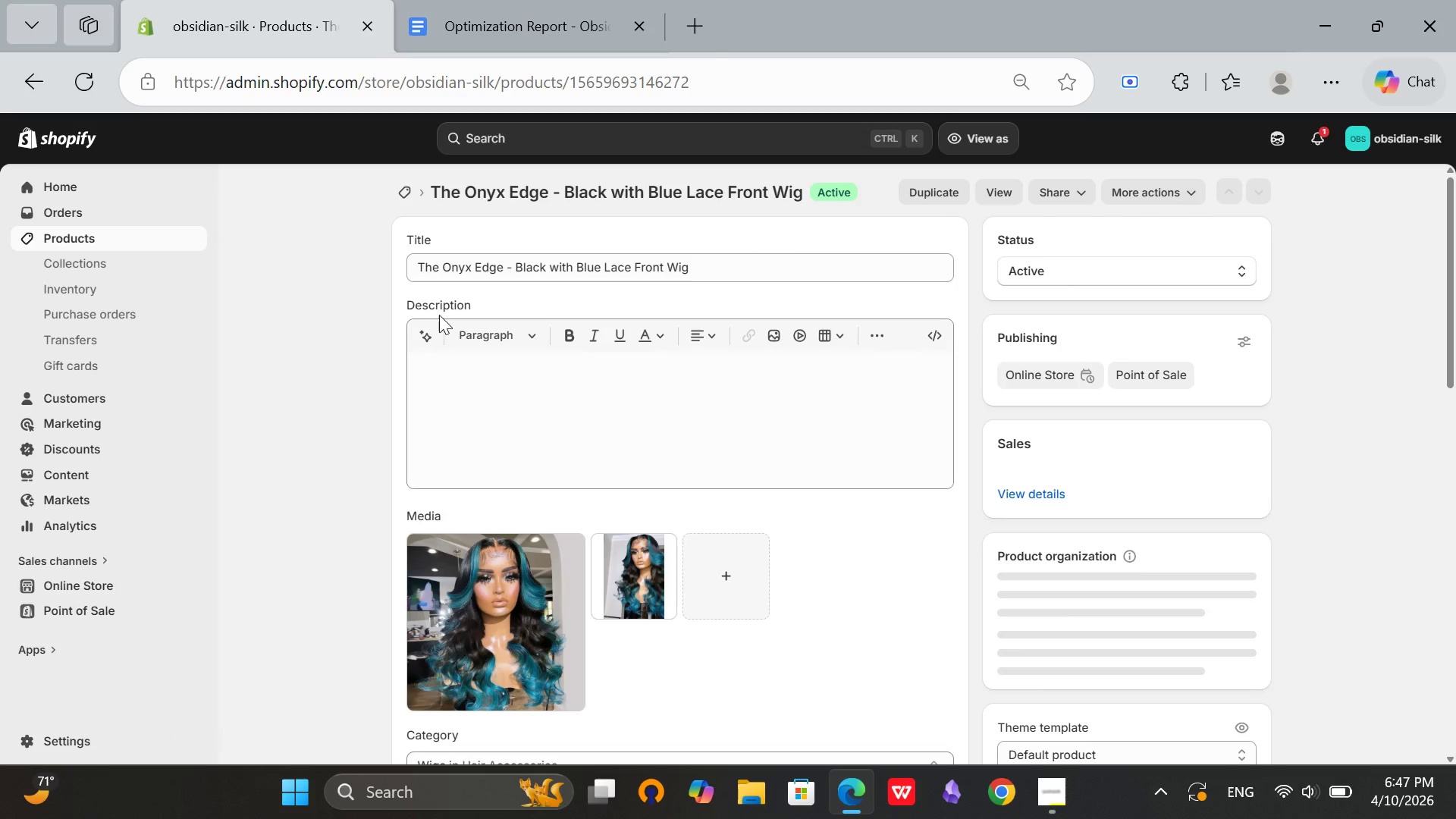 
wait(6.67)
 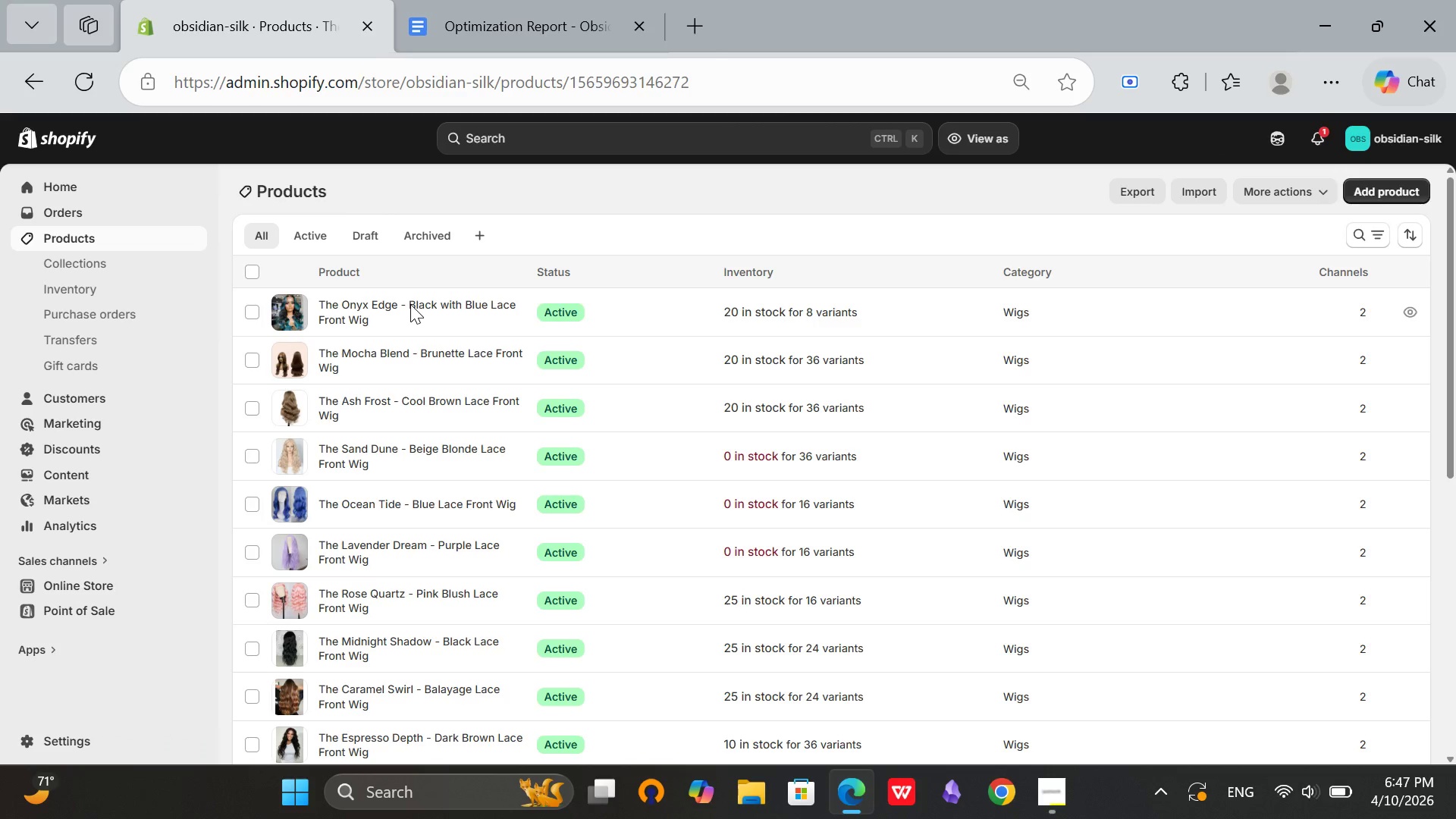 
scroll: coordinate [735, 595], scroll_direction: down, amount: 2.0
 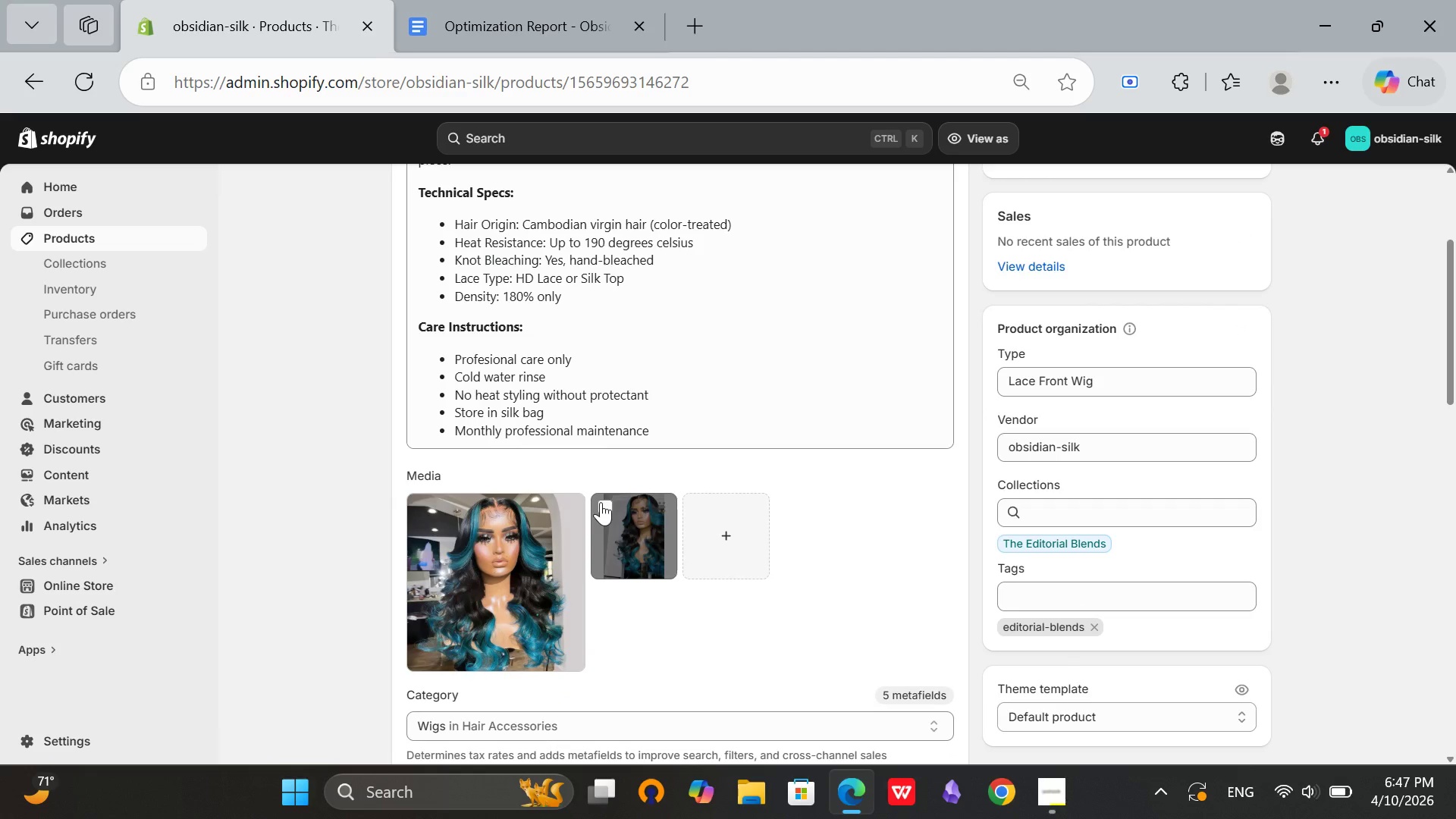 
left_click([601, 502])
 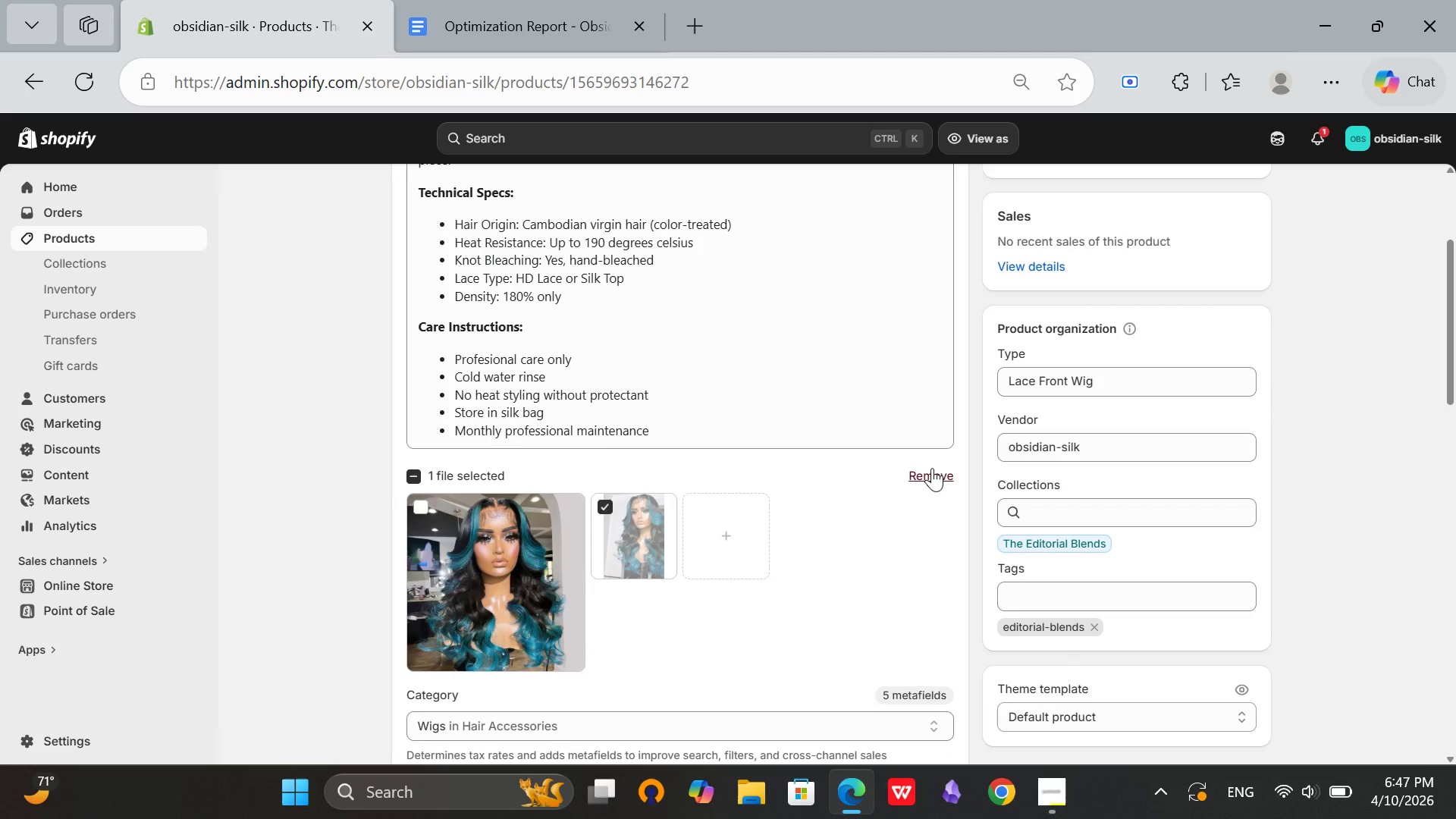 
left_click([932, 468])
 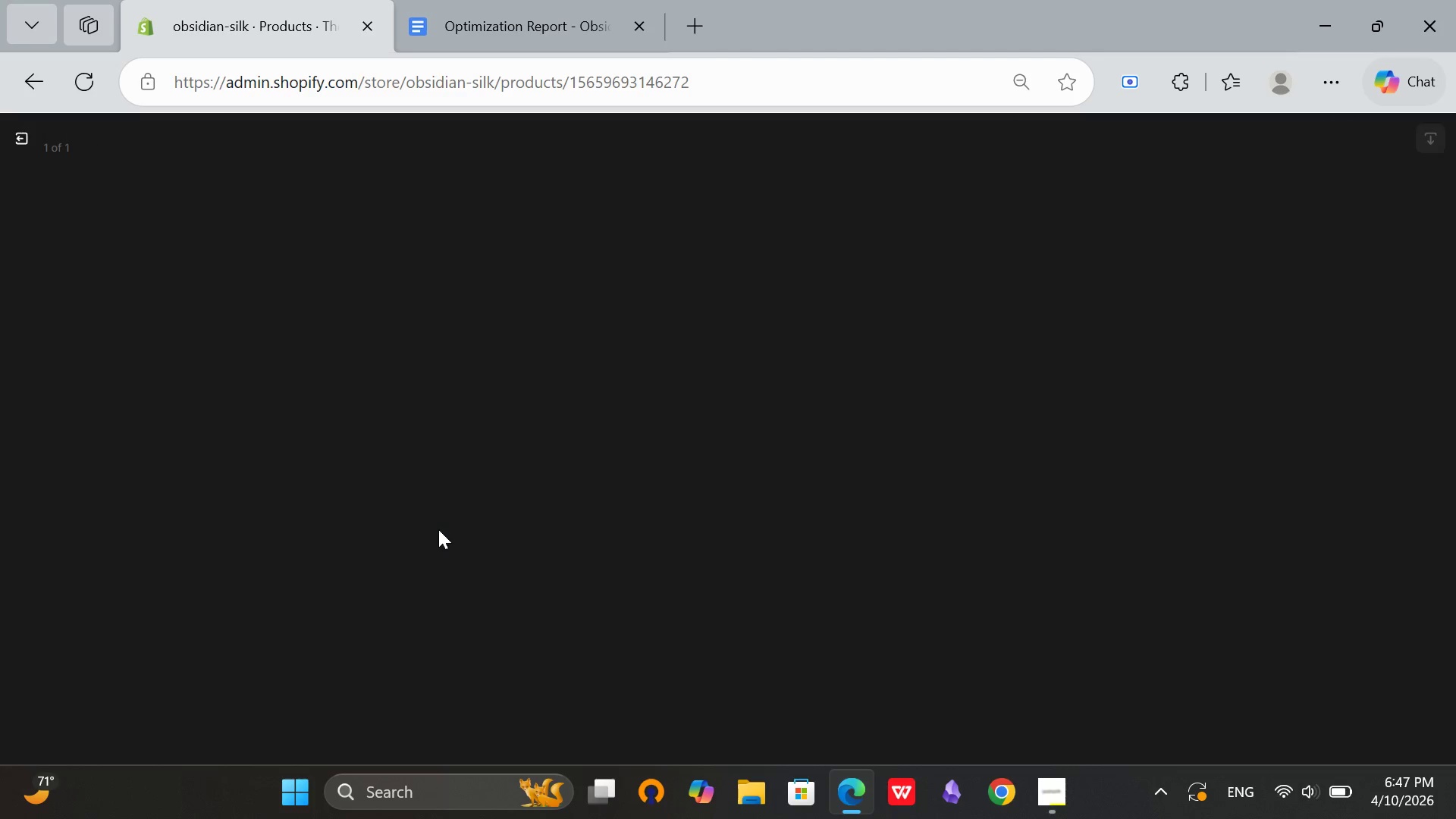 
left_click([438, 529])
 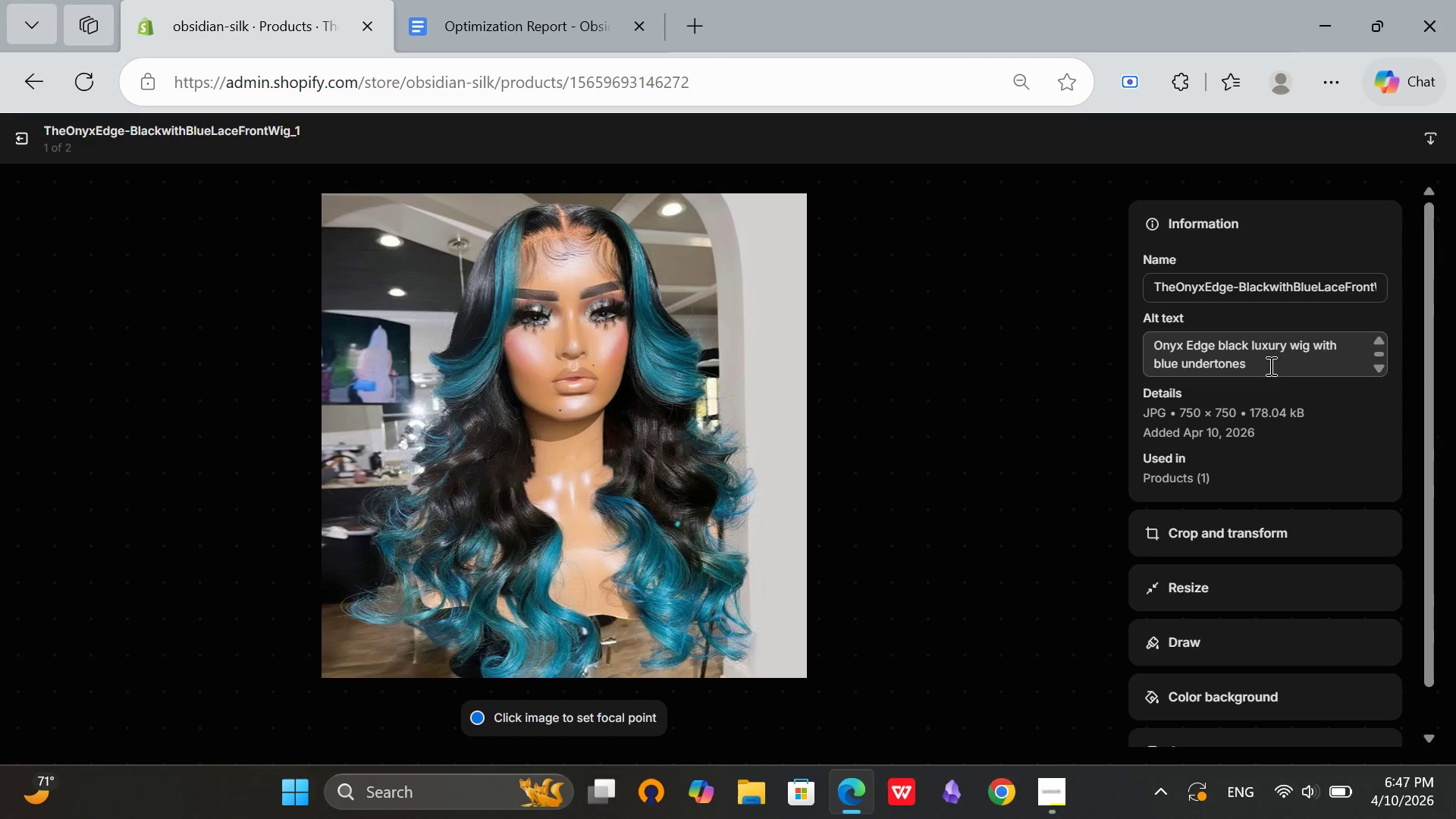 
left_click([1269, 366])
 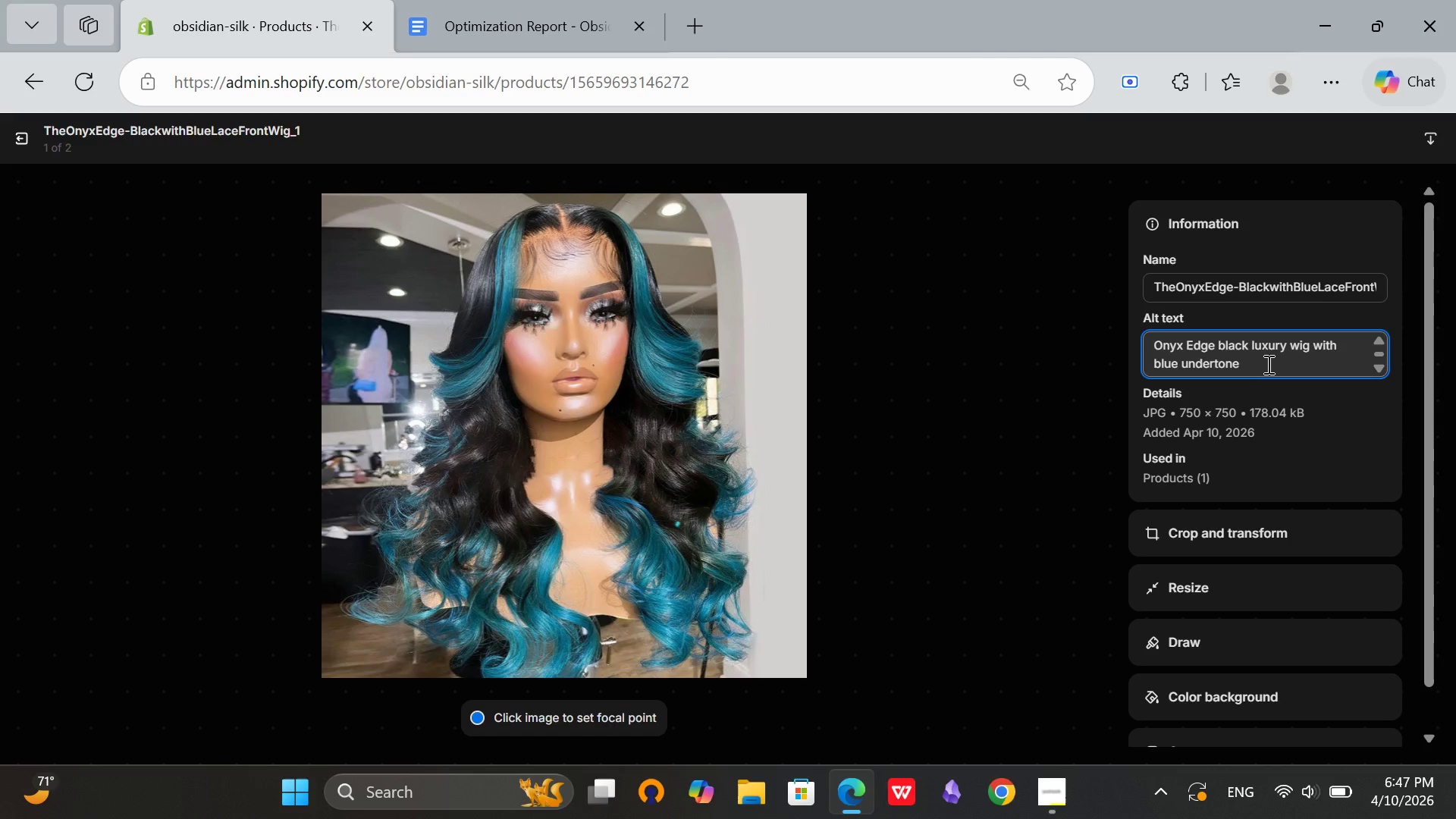 
hold_key(key=Backspace, duration=1.52)
 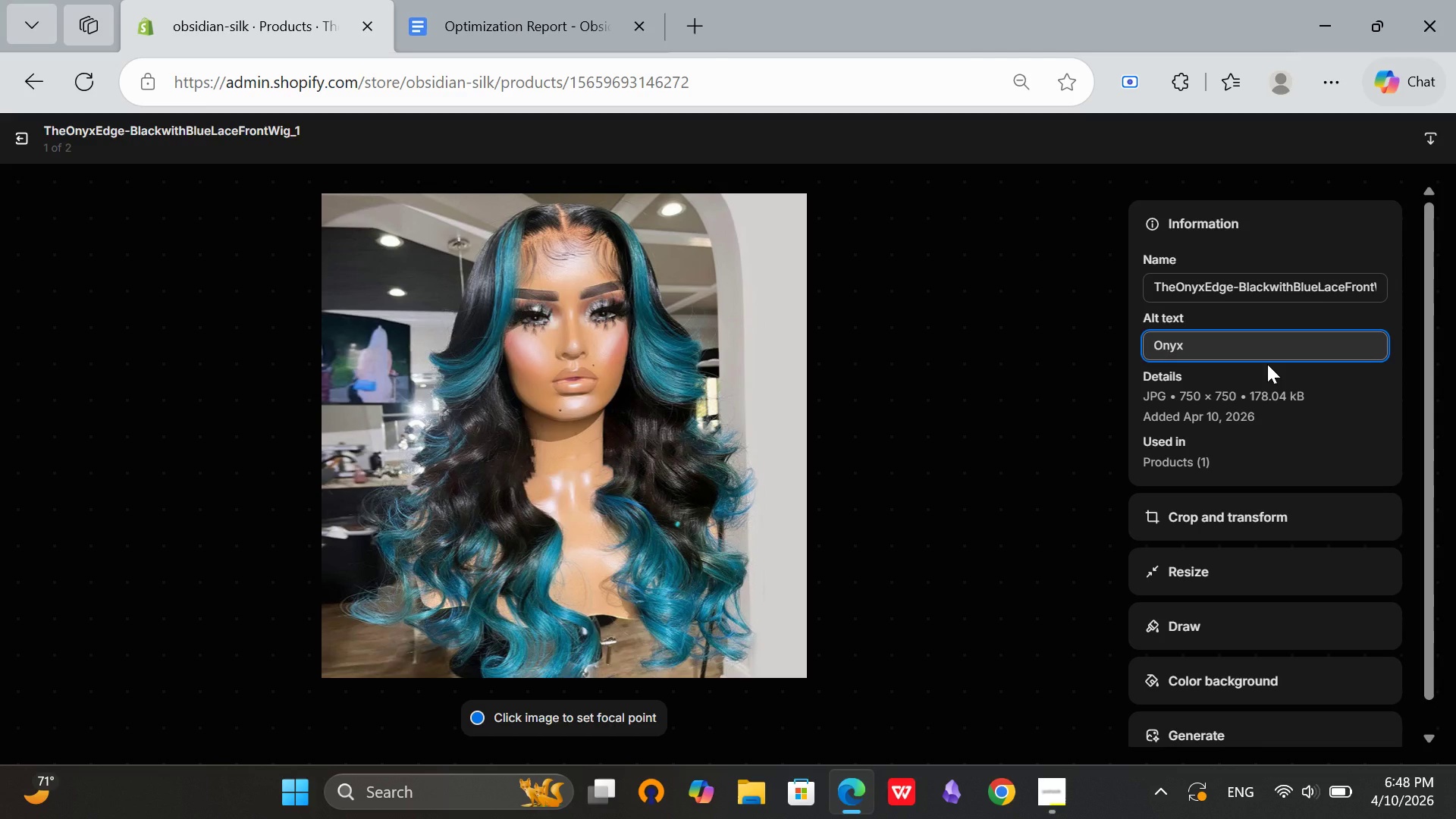 
hold_key(key=Backspace, duration=0.97)
 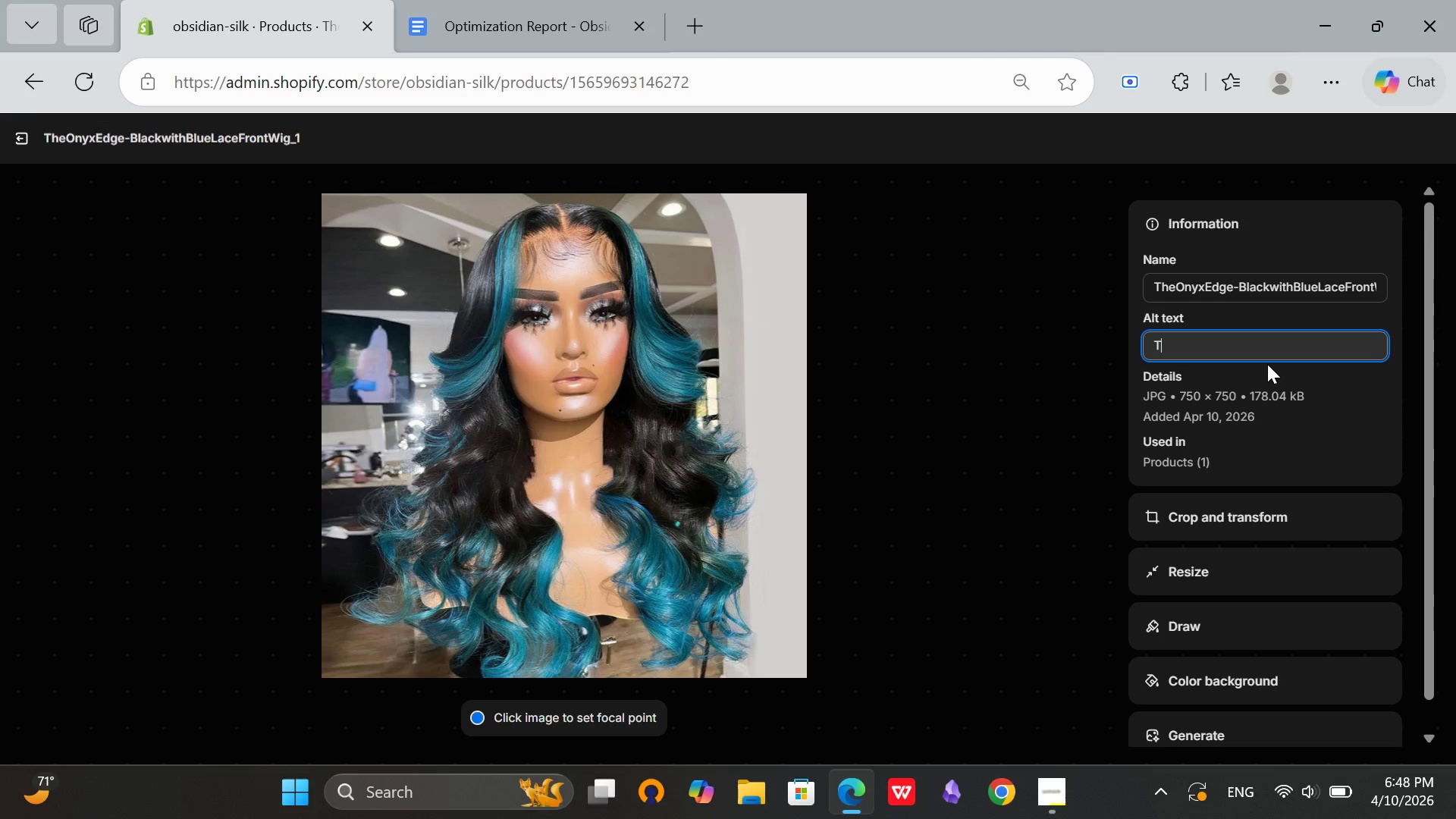 
type(The Onyx Edge editorial black with blue lace front wig )
 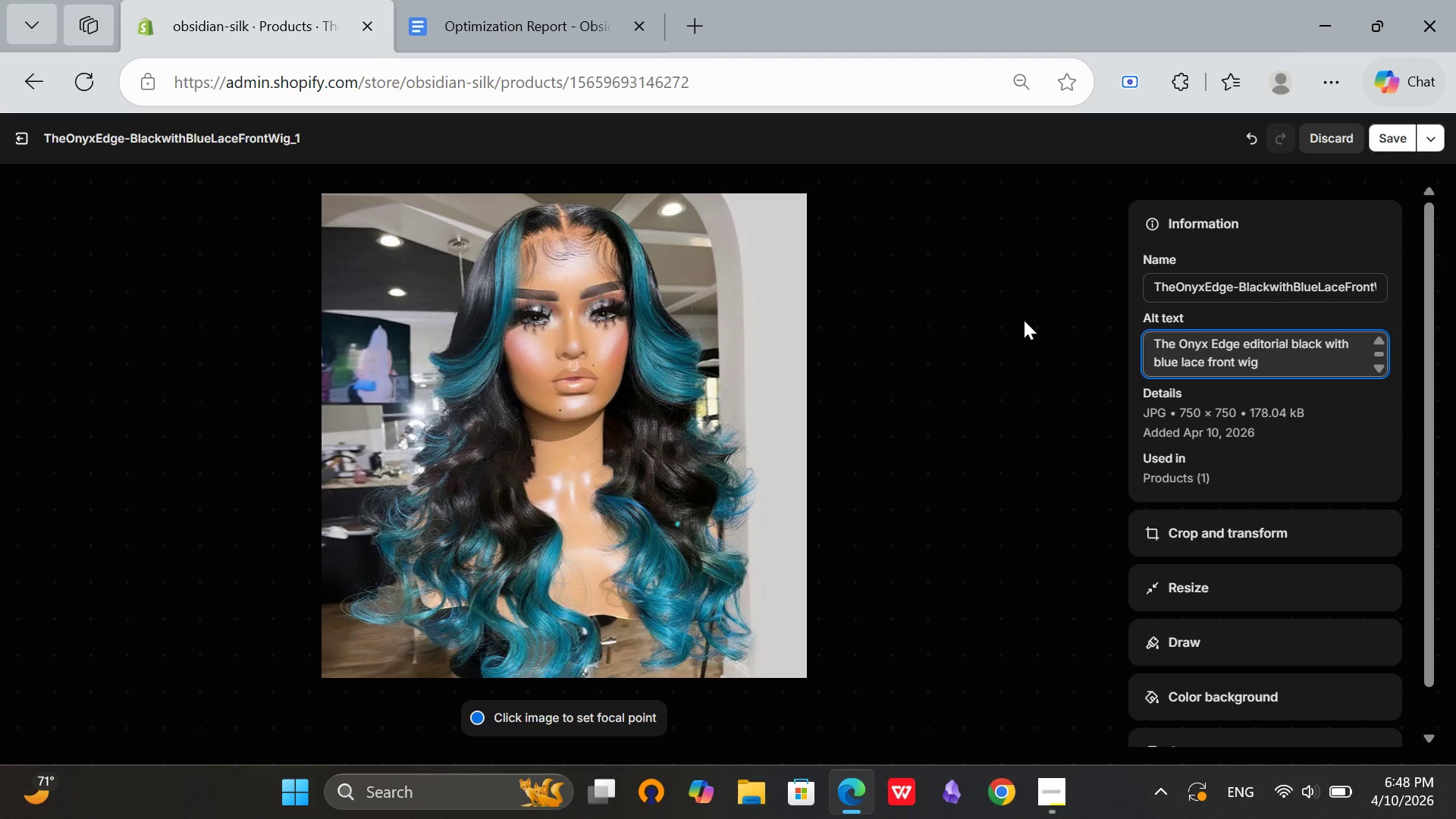 
type(with Cambodian)
key(Backspace)
key(Backspace)
key(Backspace)
type(dian hair)
 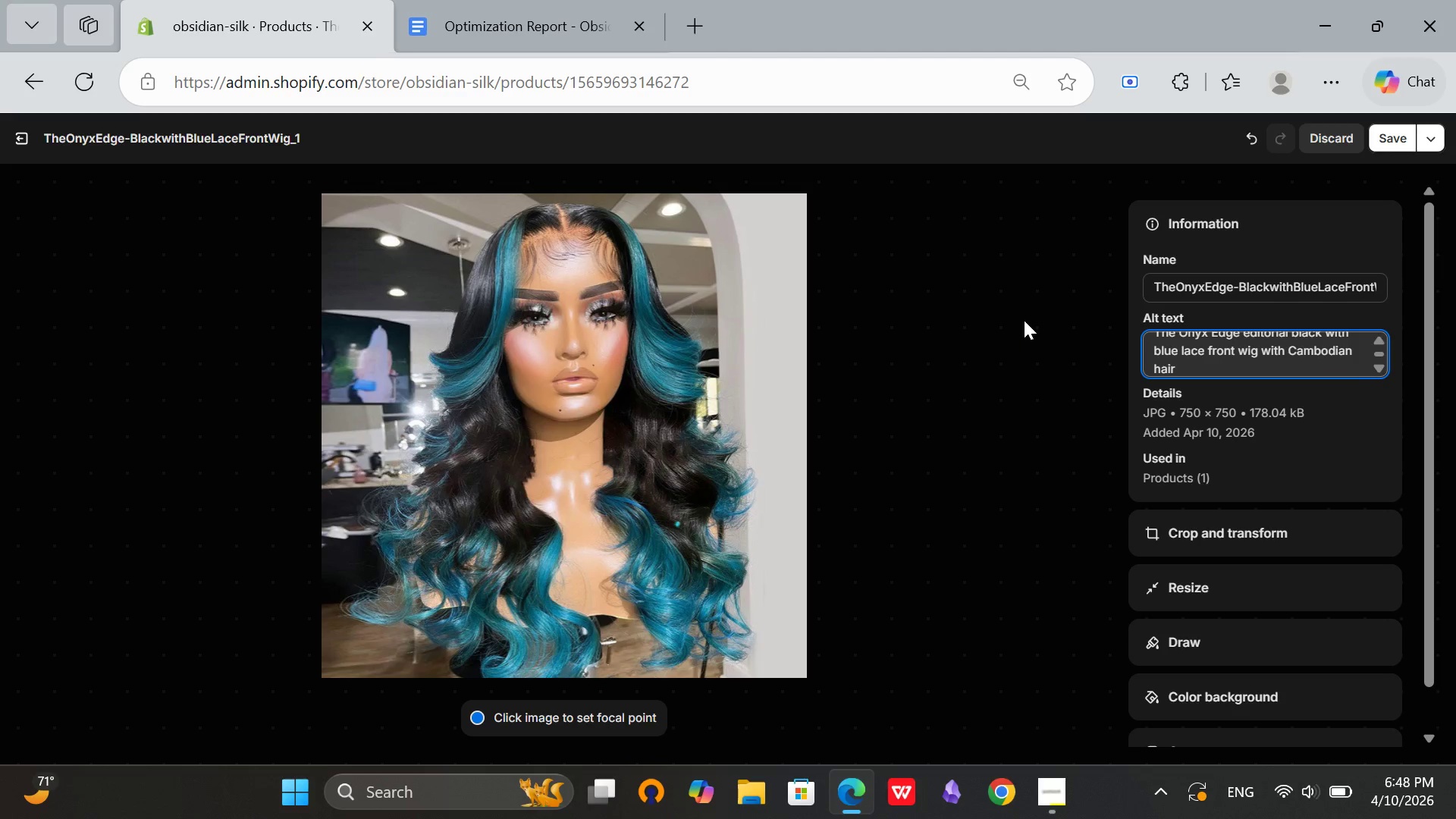 
scroll: coordinate [1151, 355], scroll_direction: up, amount: 3.0
 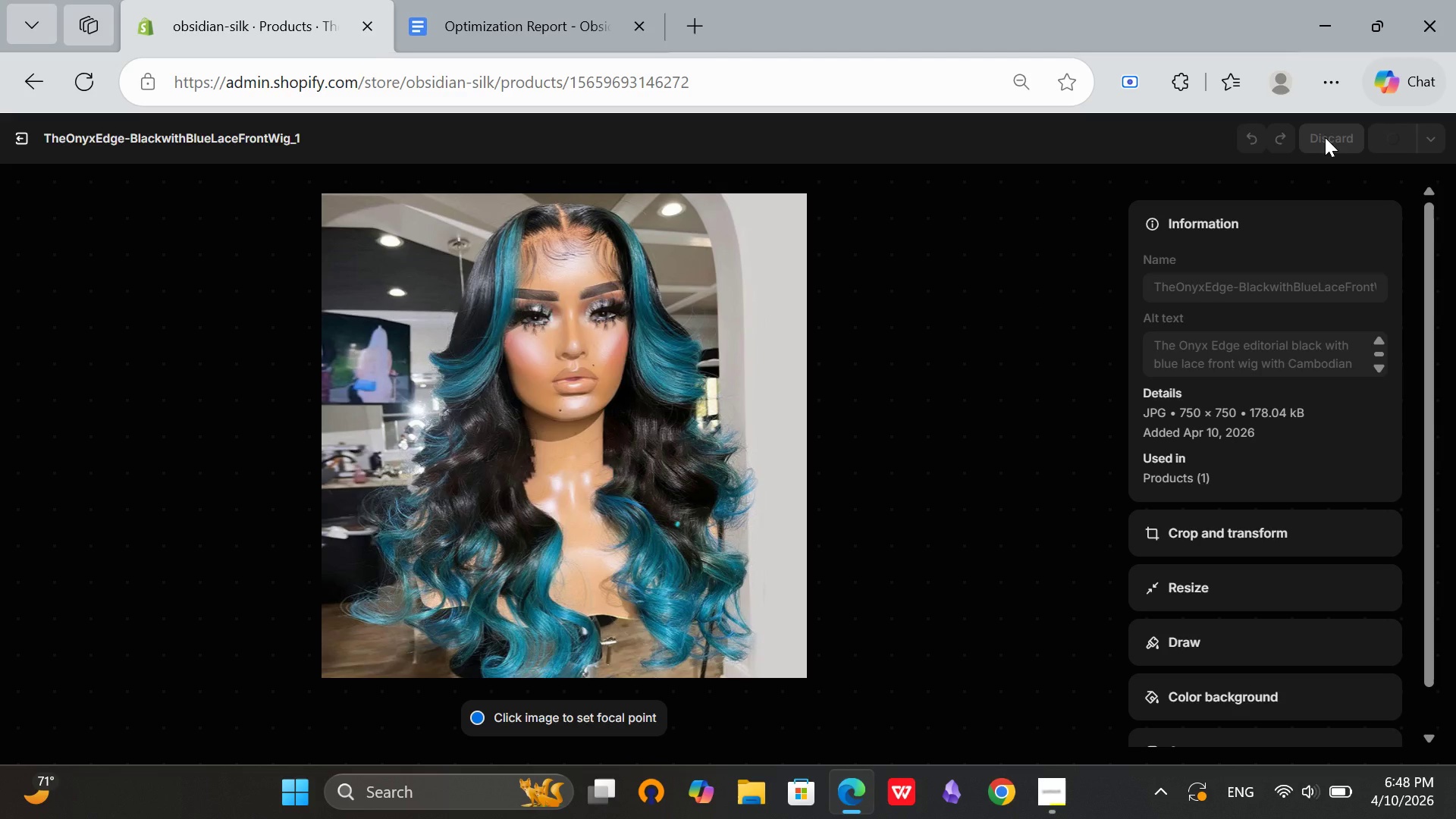 
left_click([1395, 137])
 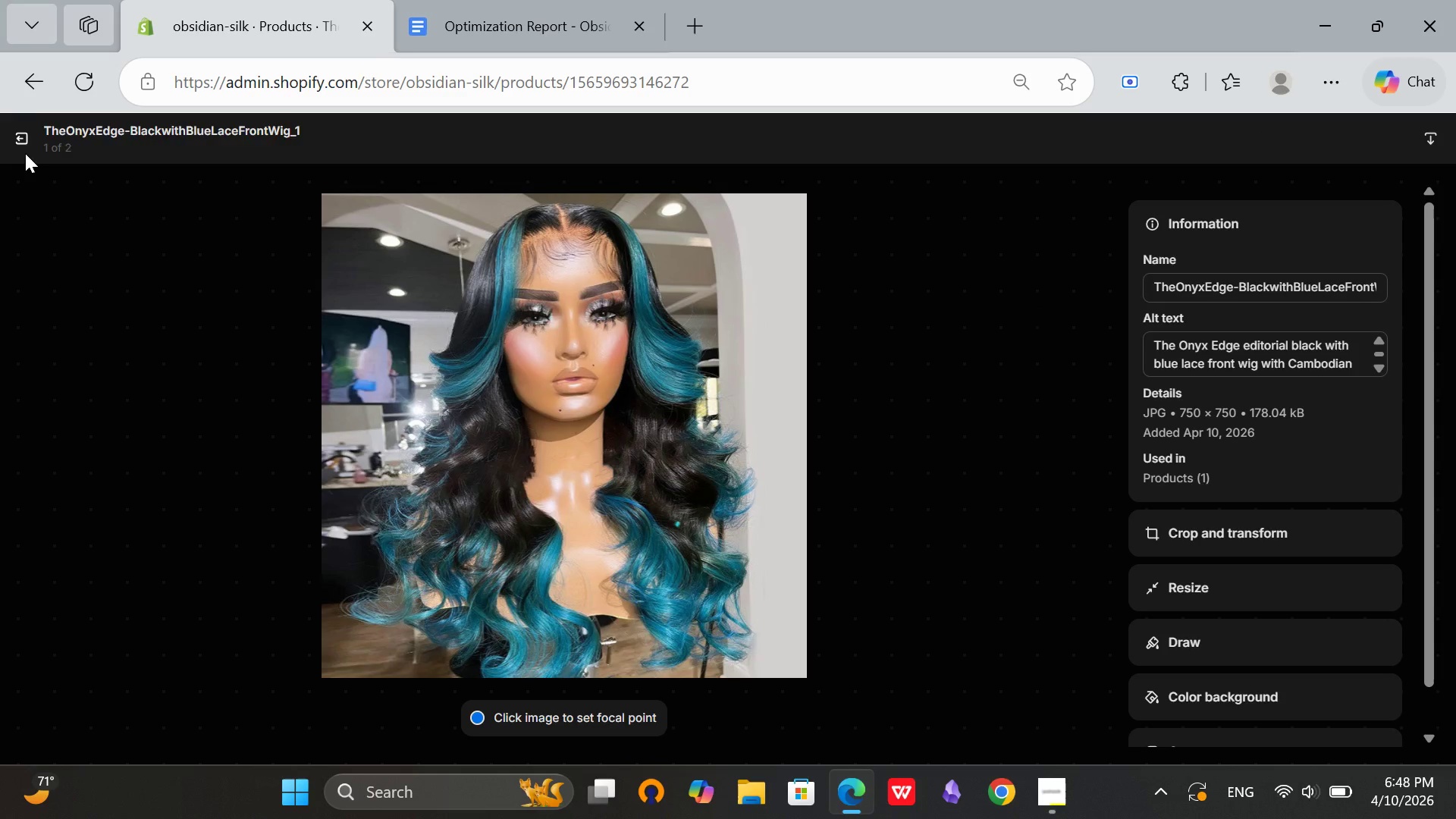 
left_click([23, 141])
 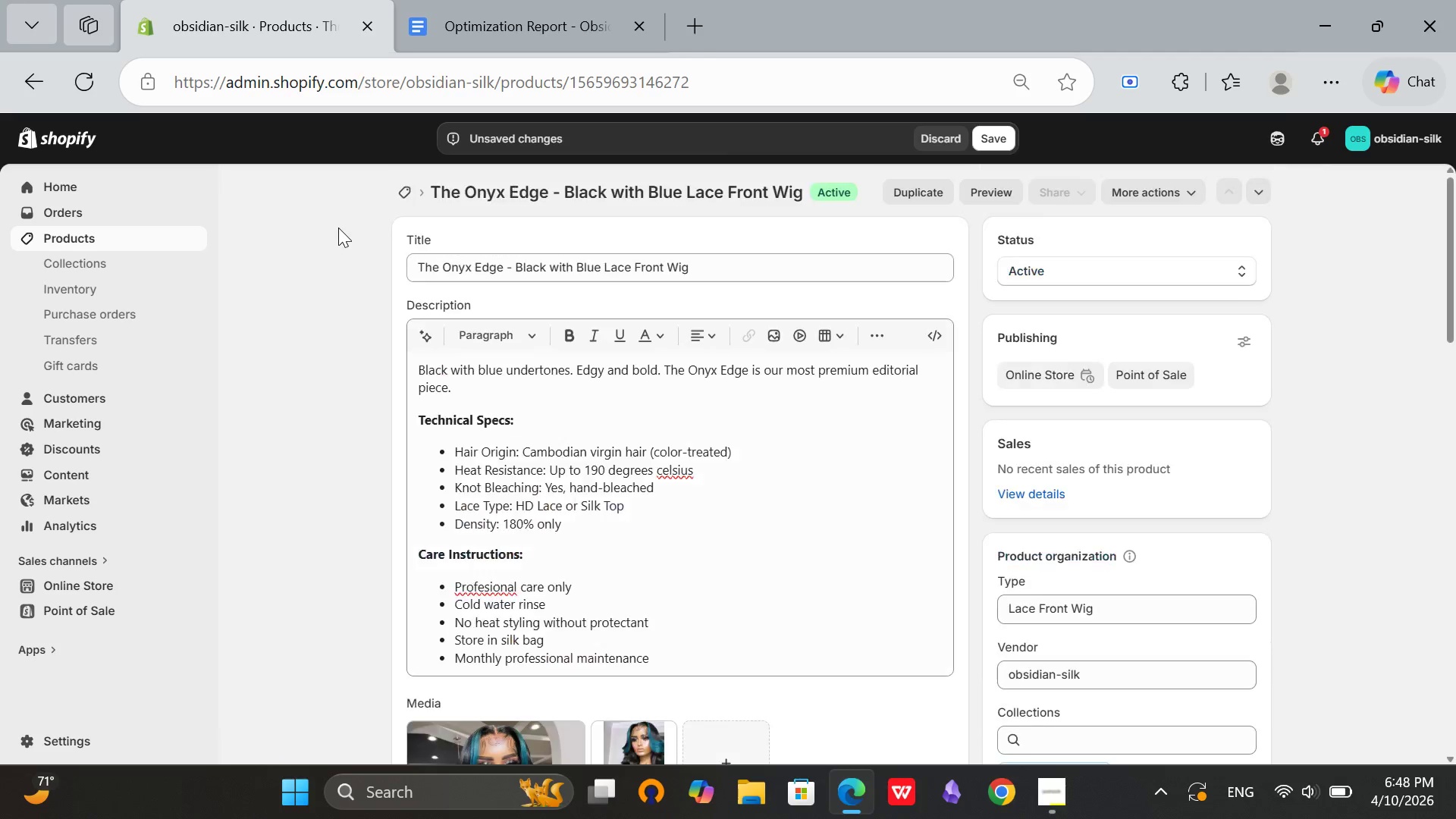 
scroll: coordinate [338, 227], scroll_direction: up, amount: 2.0
 